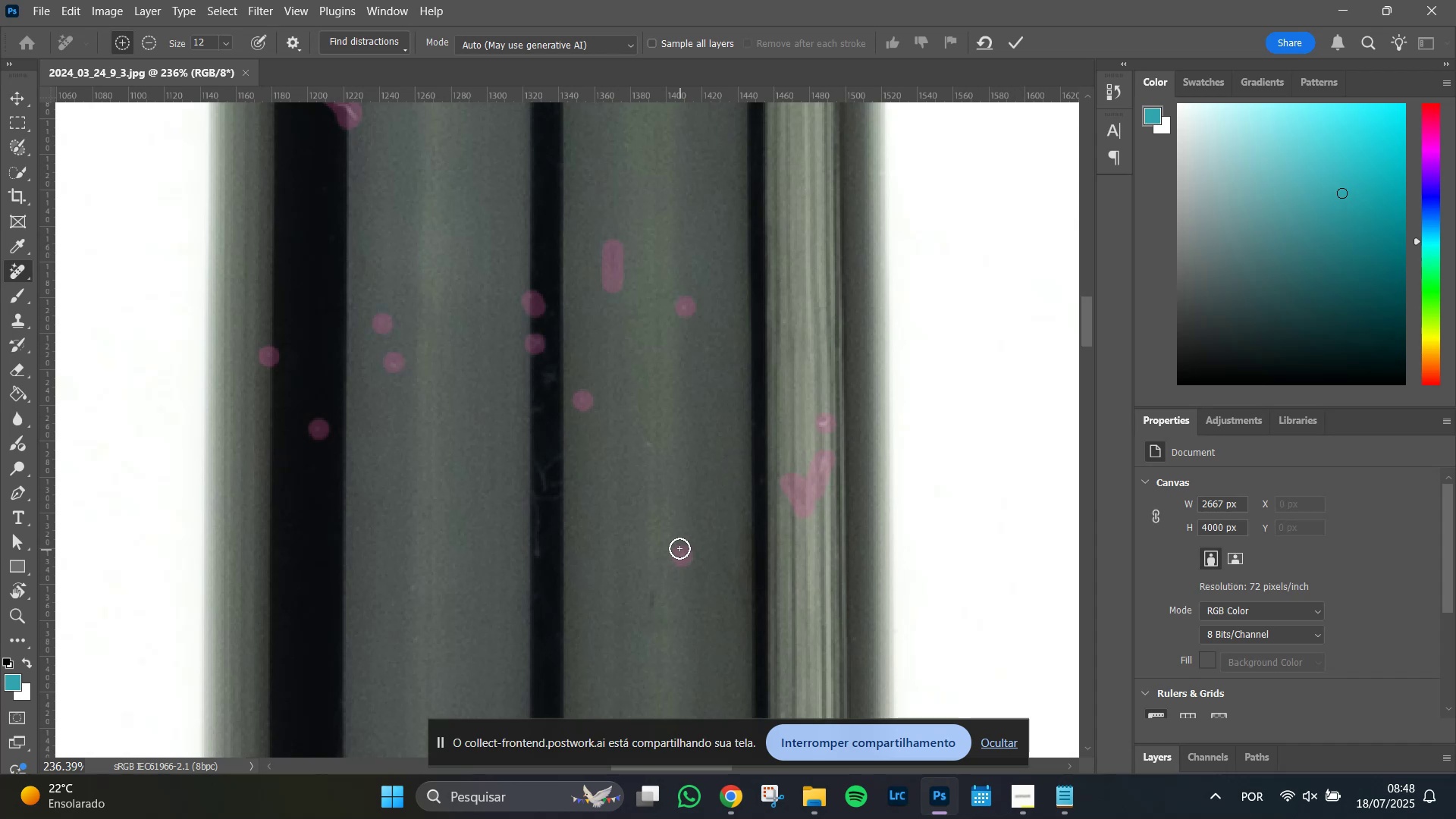 
left_click_drag(start_coordinate=[678, 547], to_coordinate=[673, 539])
 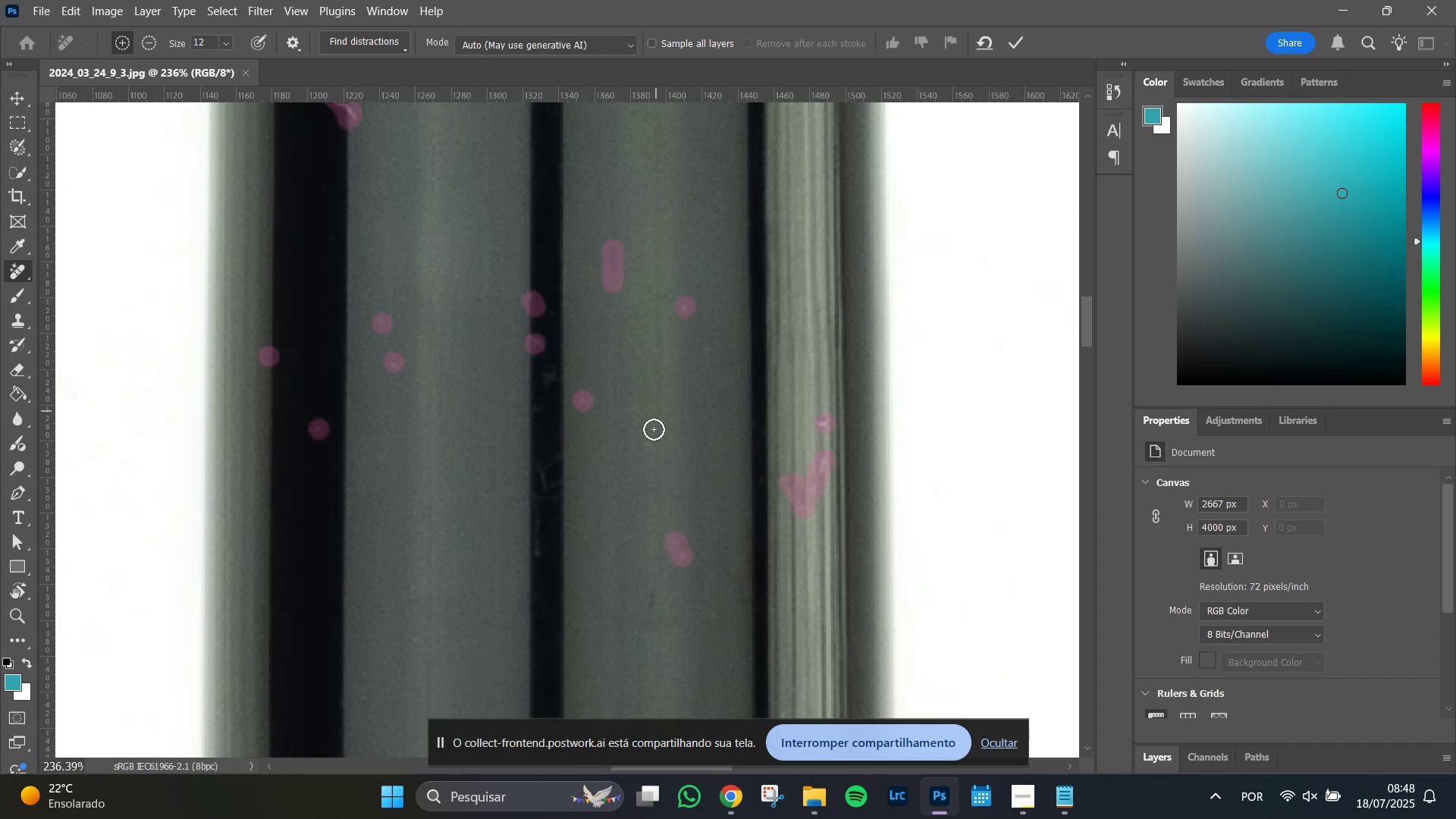 
left_click([652, 440])
 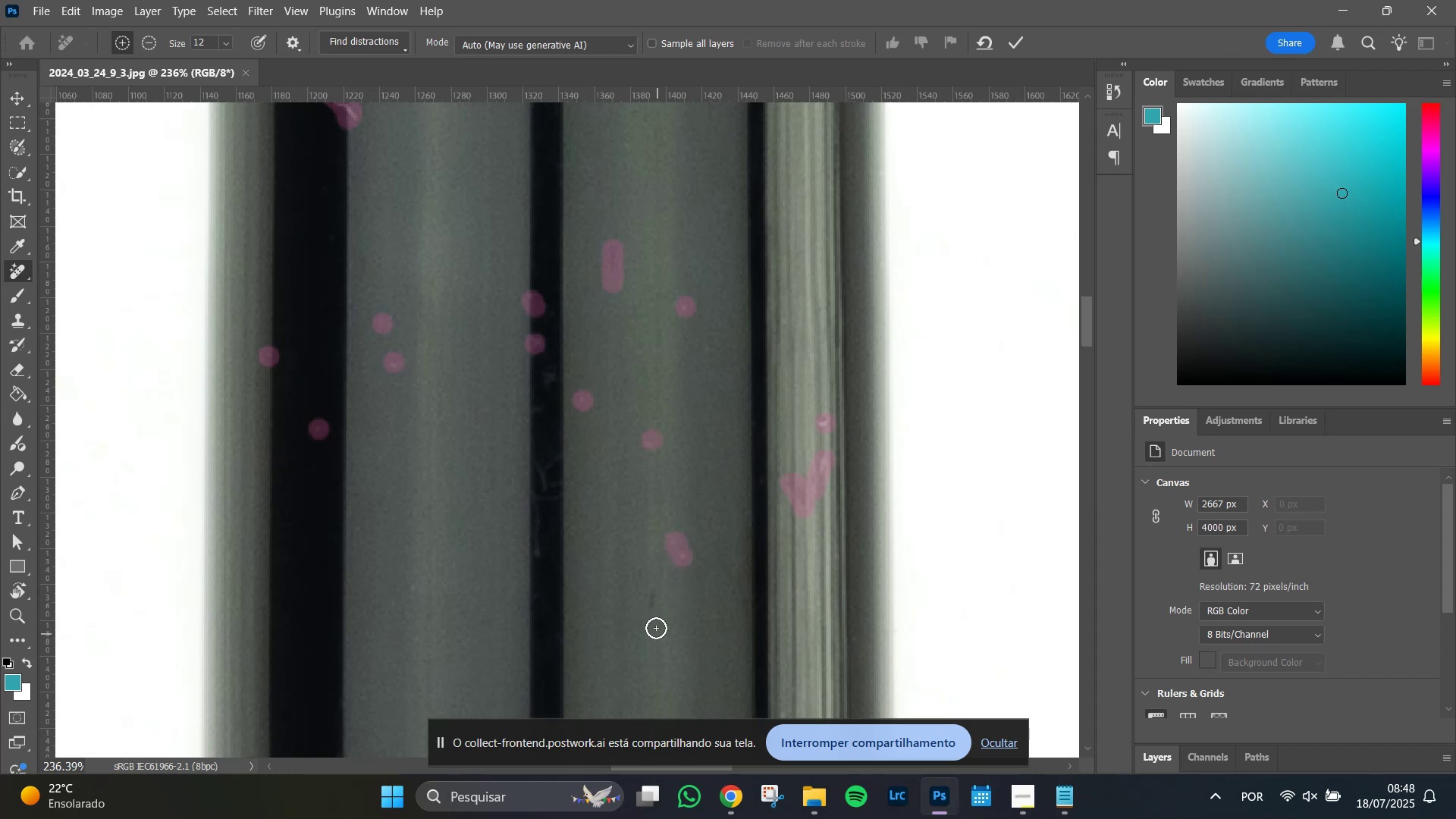 
left_click_drag(start_coordinate=[647, 607], to_coordinate=[656, 585])
 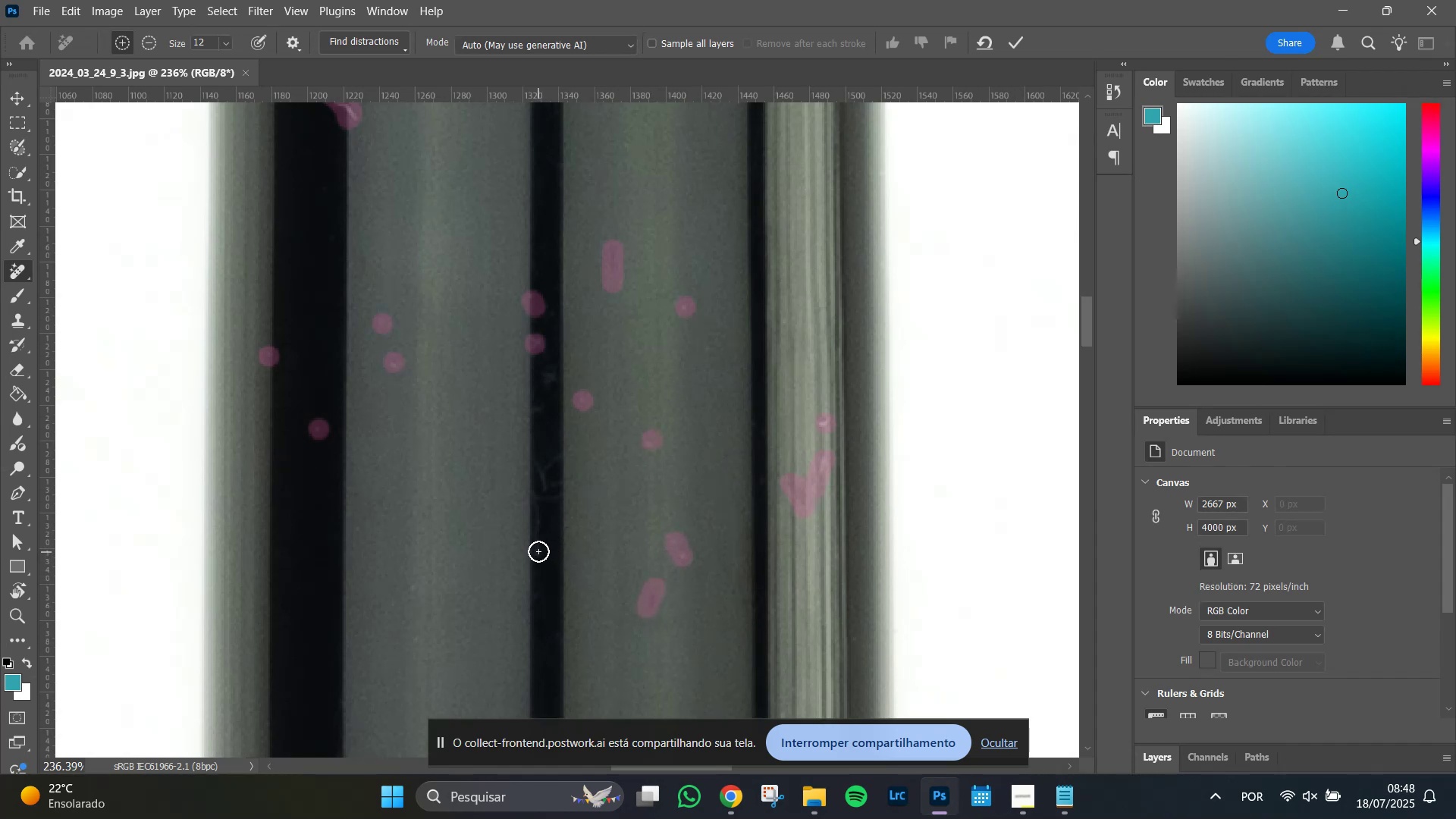 
hold_key(key=Space, duration=1.51)
 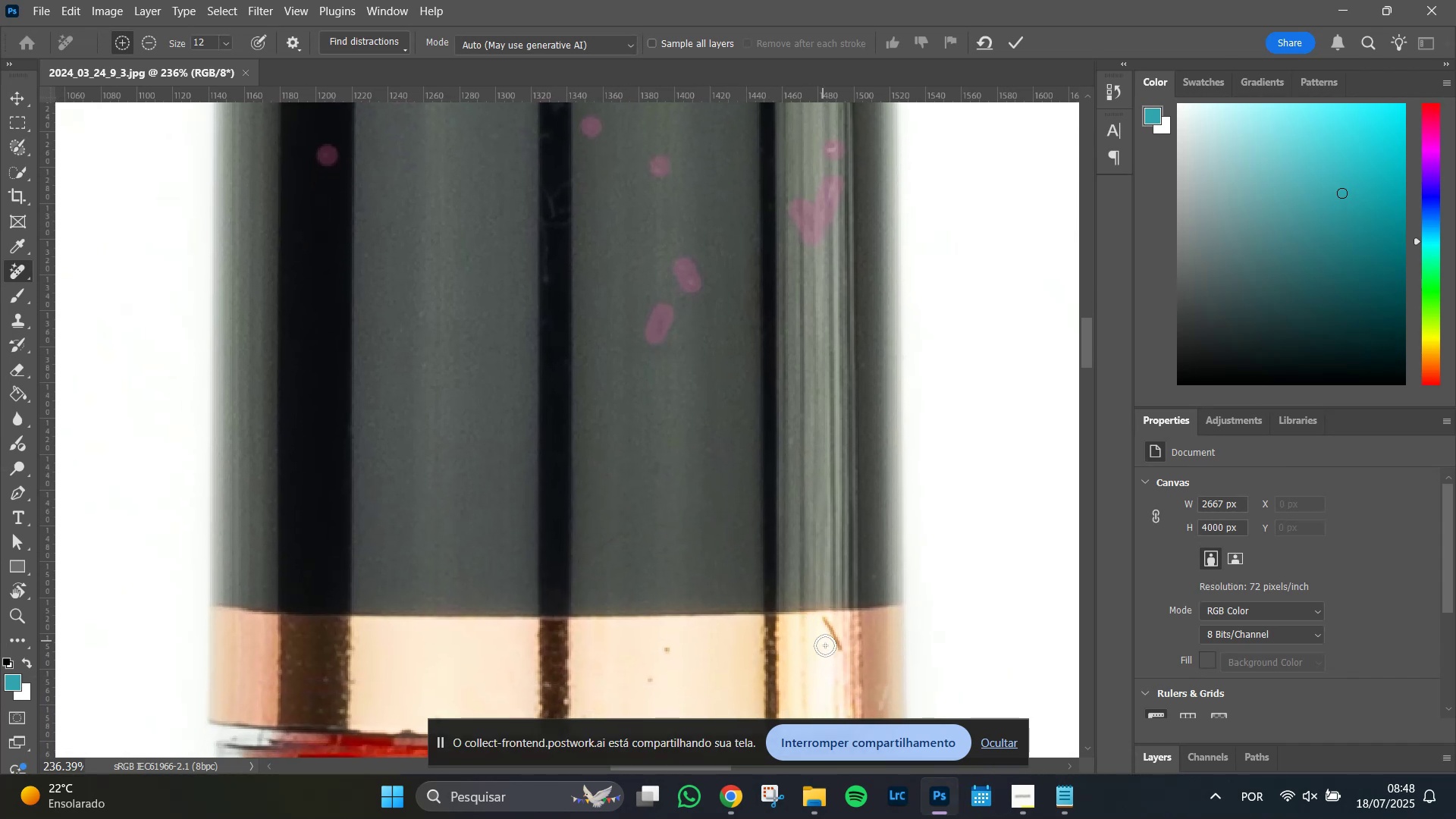 
left_click_drag(start_coordinate=[622, 608], to_coordinate=[630, 334])
 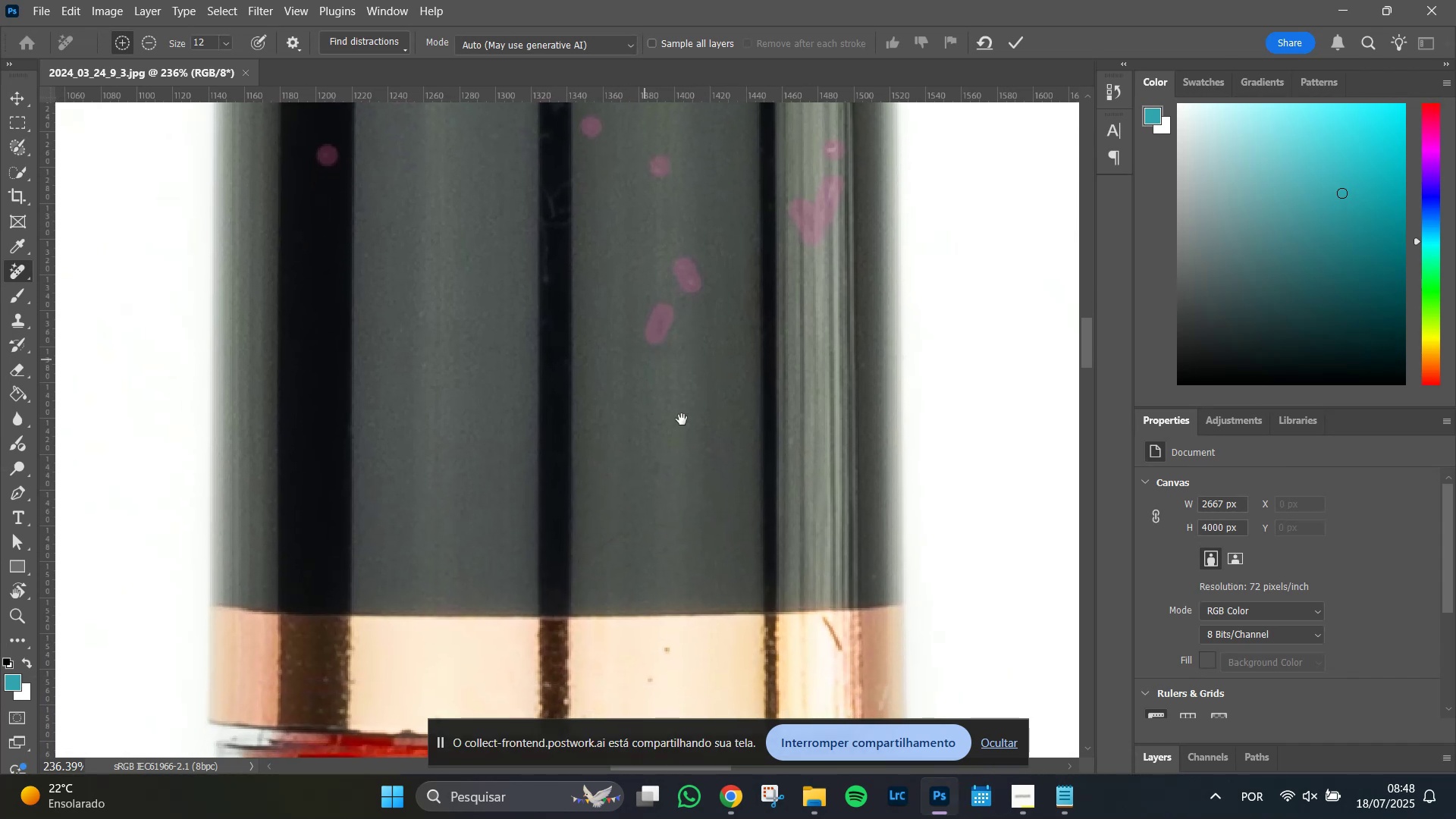 
key(Space)
 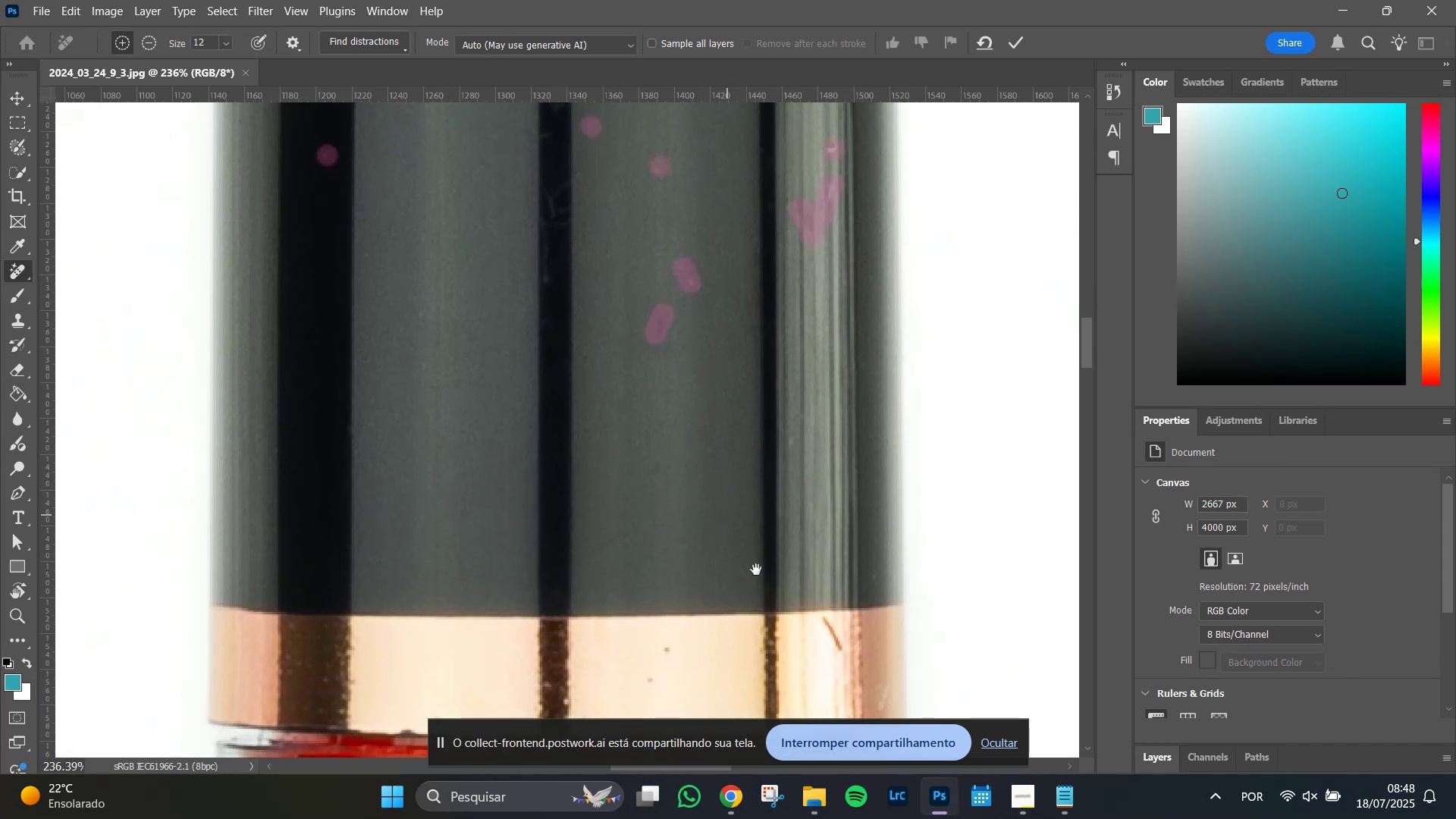 
key(Space)
 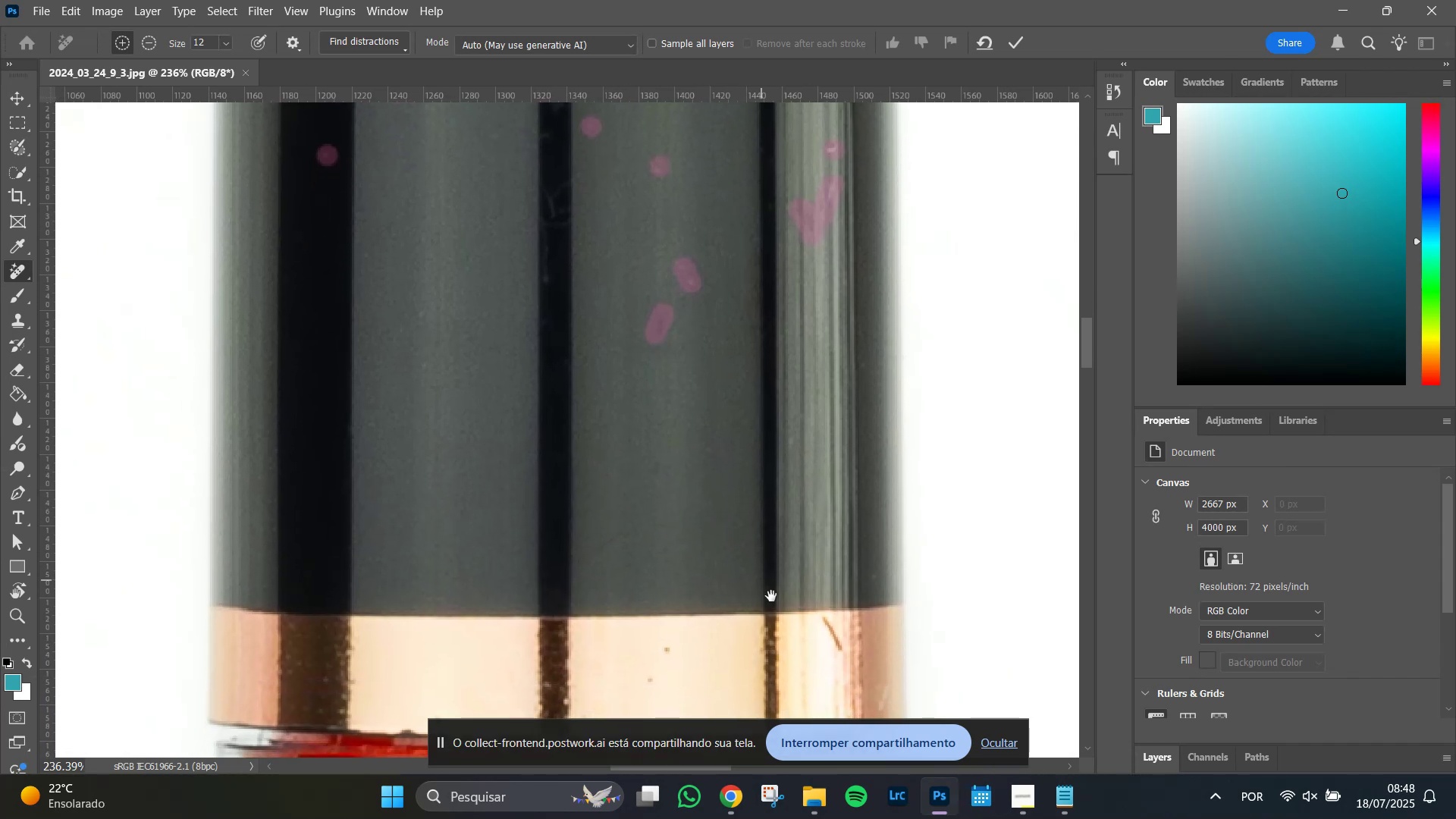 
key(Space)
 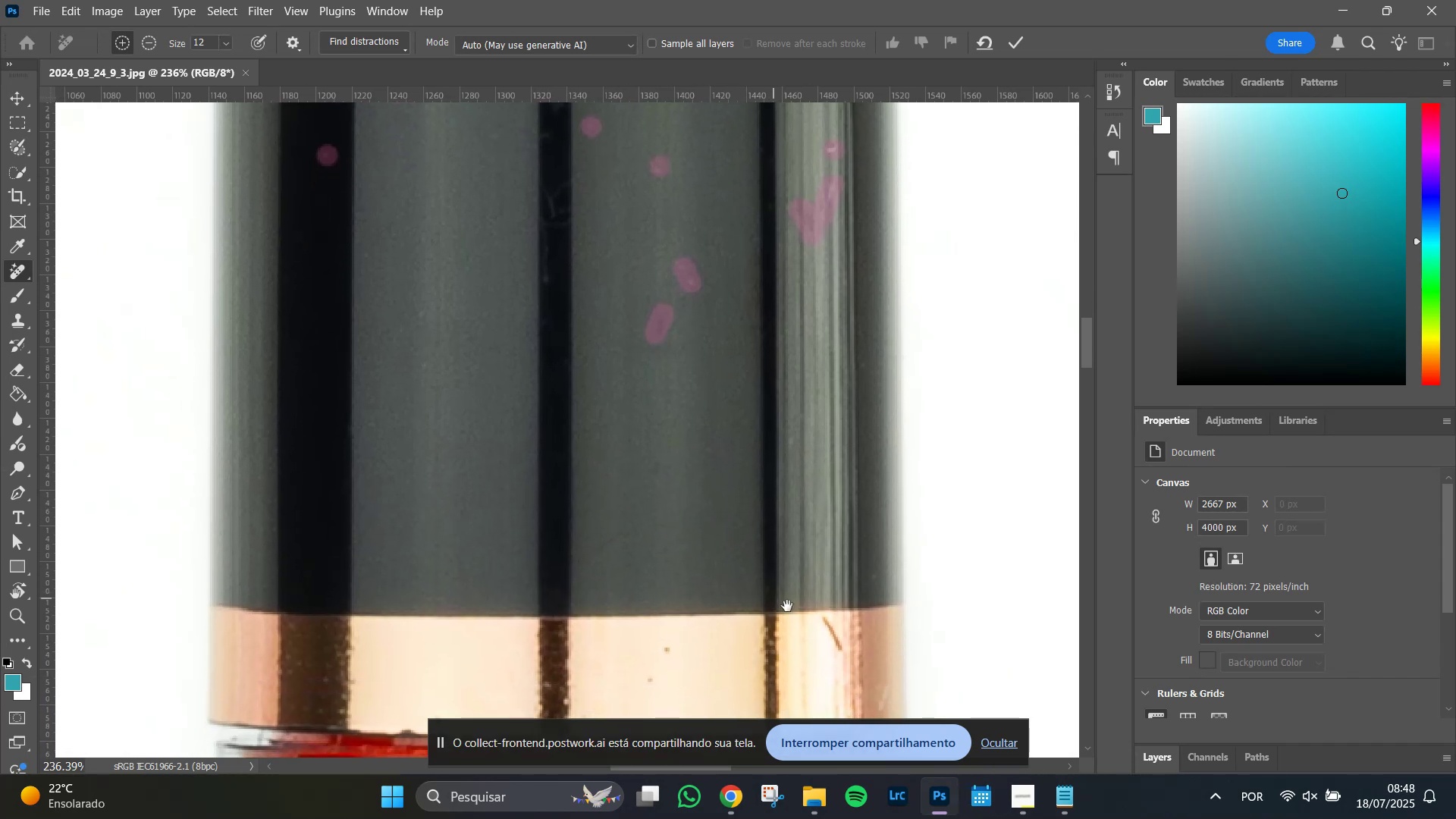 
key(Space)
 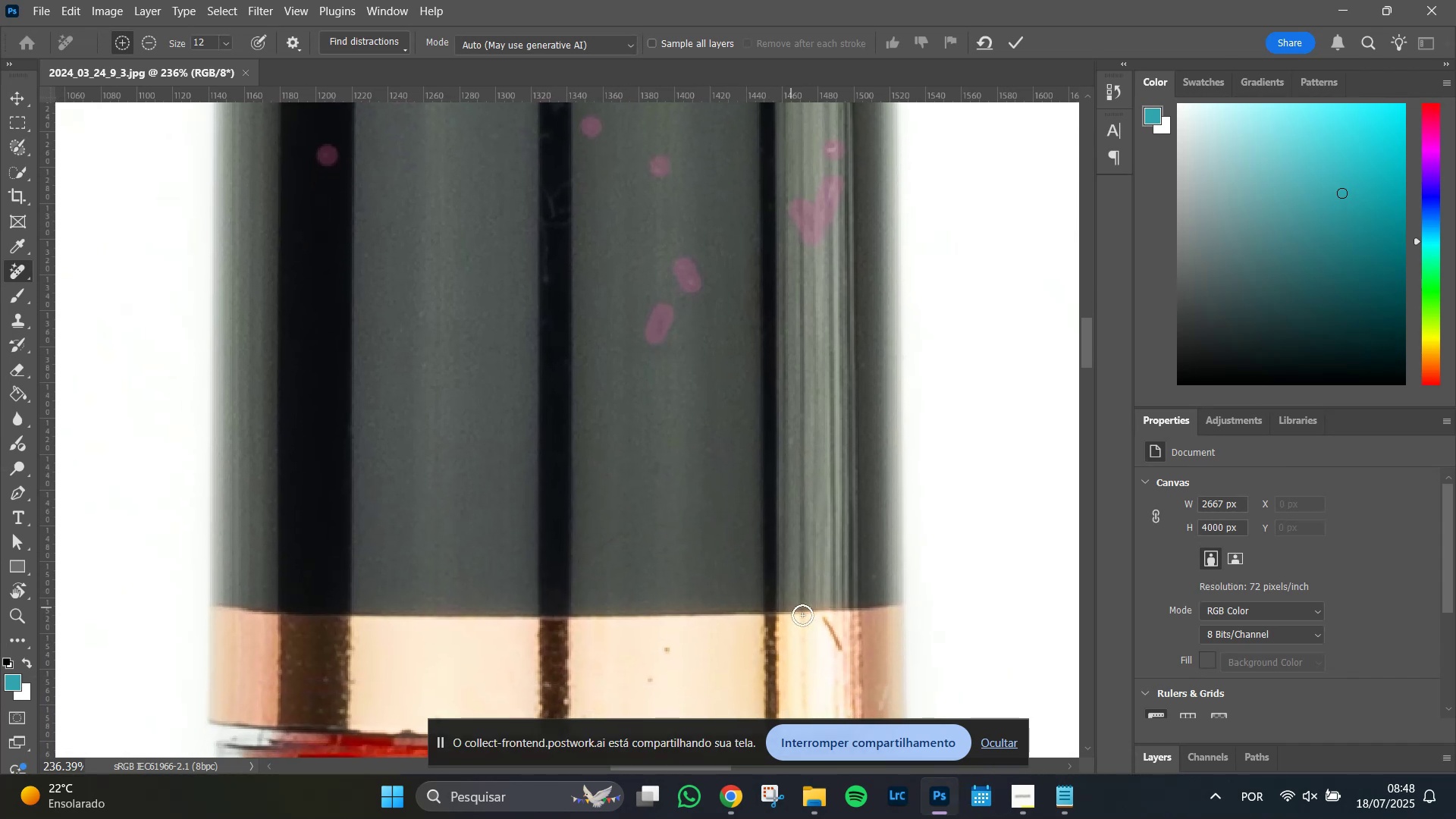 
key(Space)
 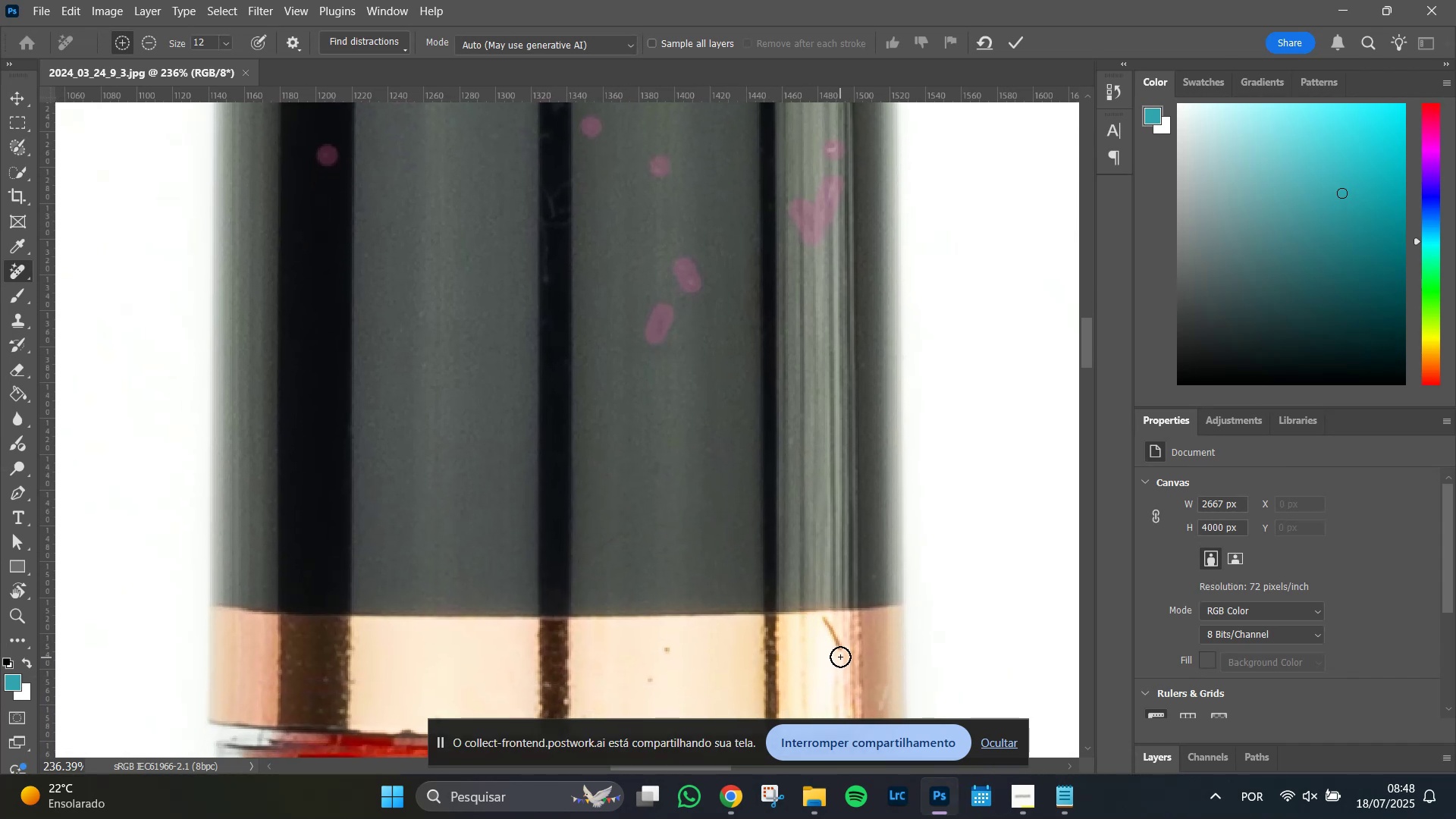 
left_click_drag(start_coordinate=[841, 652], to_coordinate=[828, 623])
 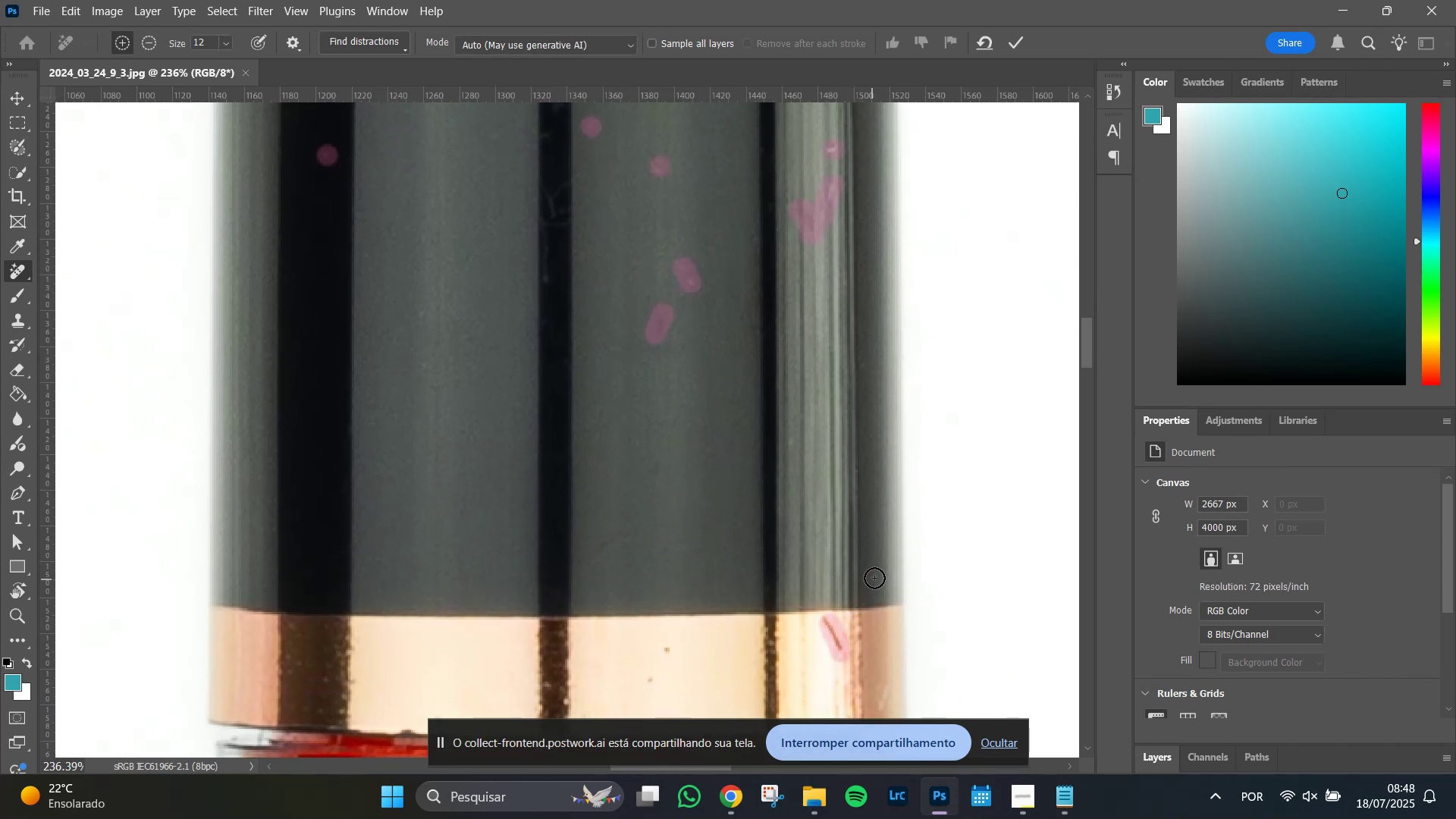 
left_click([875, 577])
 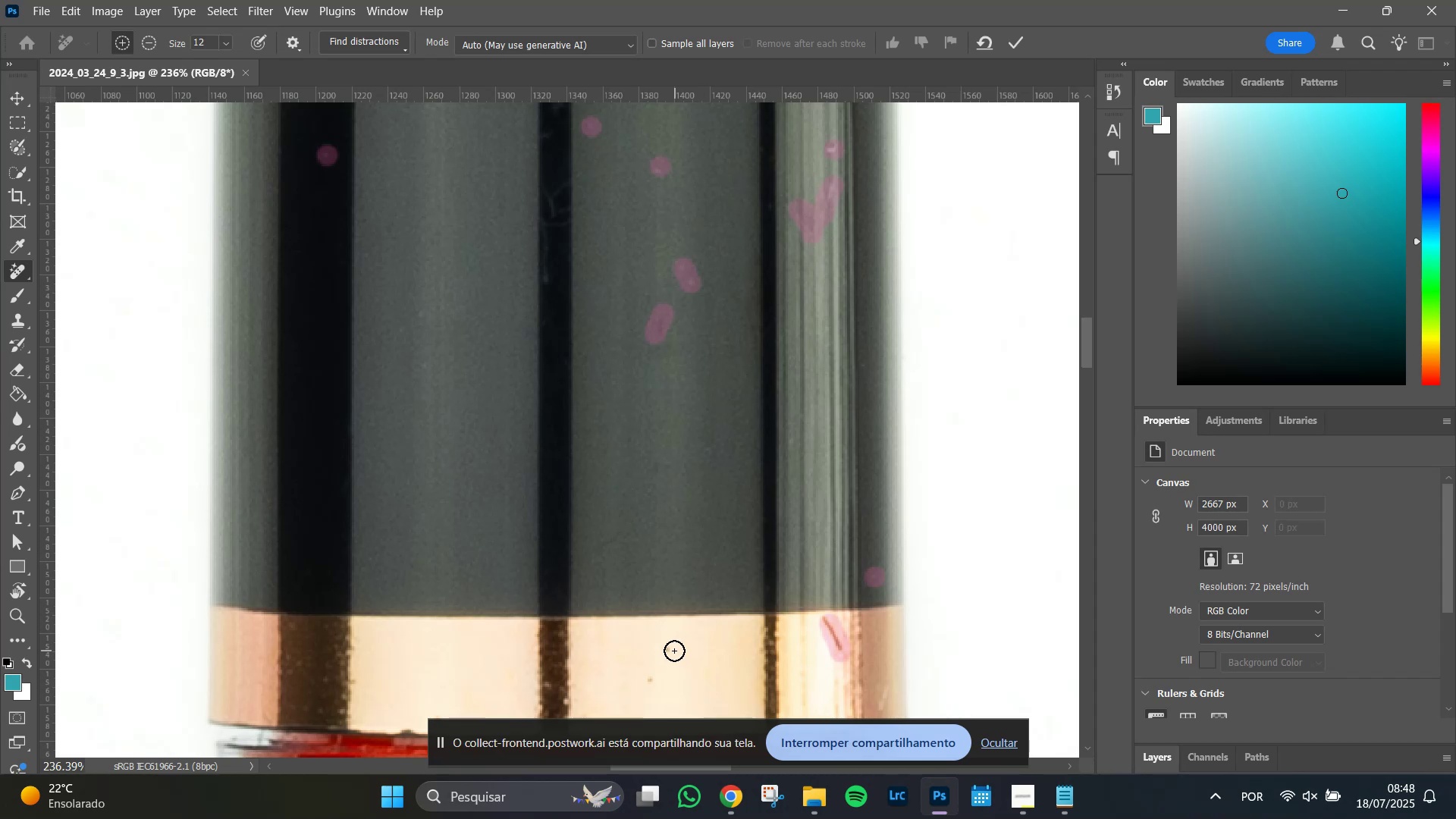 
left_click([666, 646])
 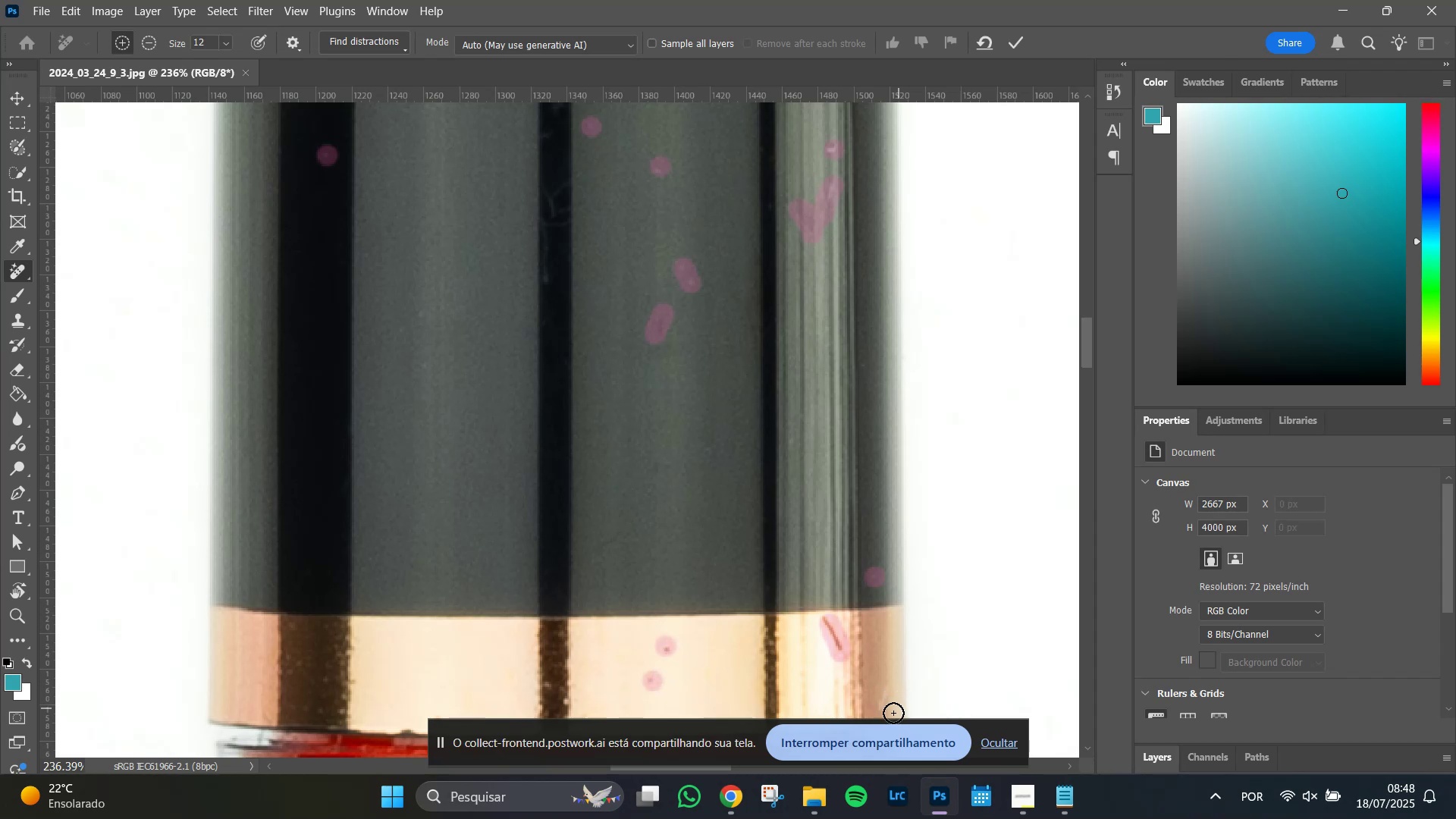 
left_click_drag(start_coordinate=[882, 704], to_coordinate=[888, 683])
 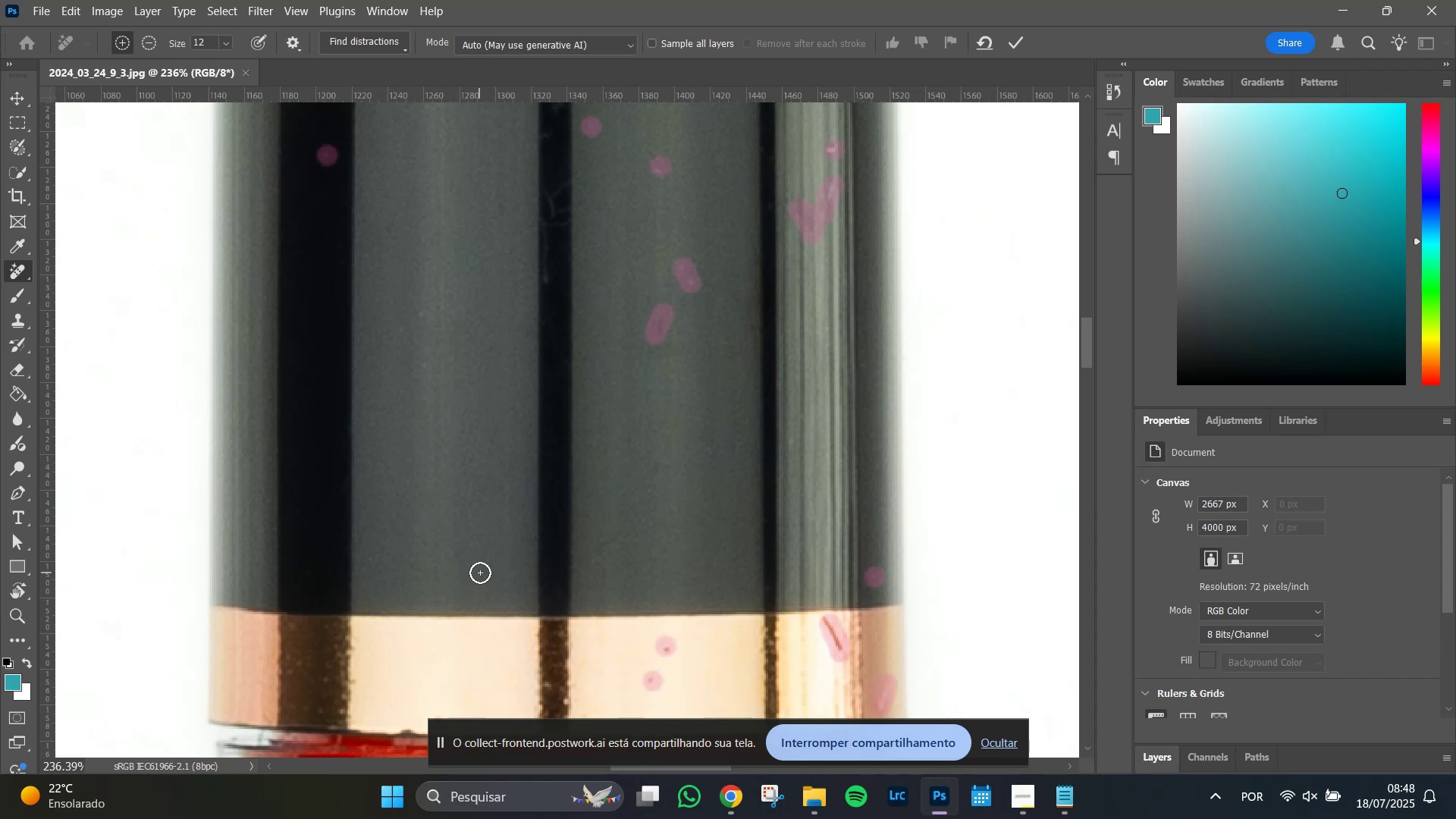 
hold_key(key=Space, duration=1.08)
 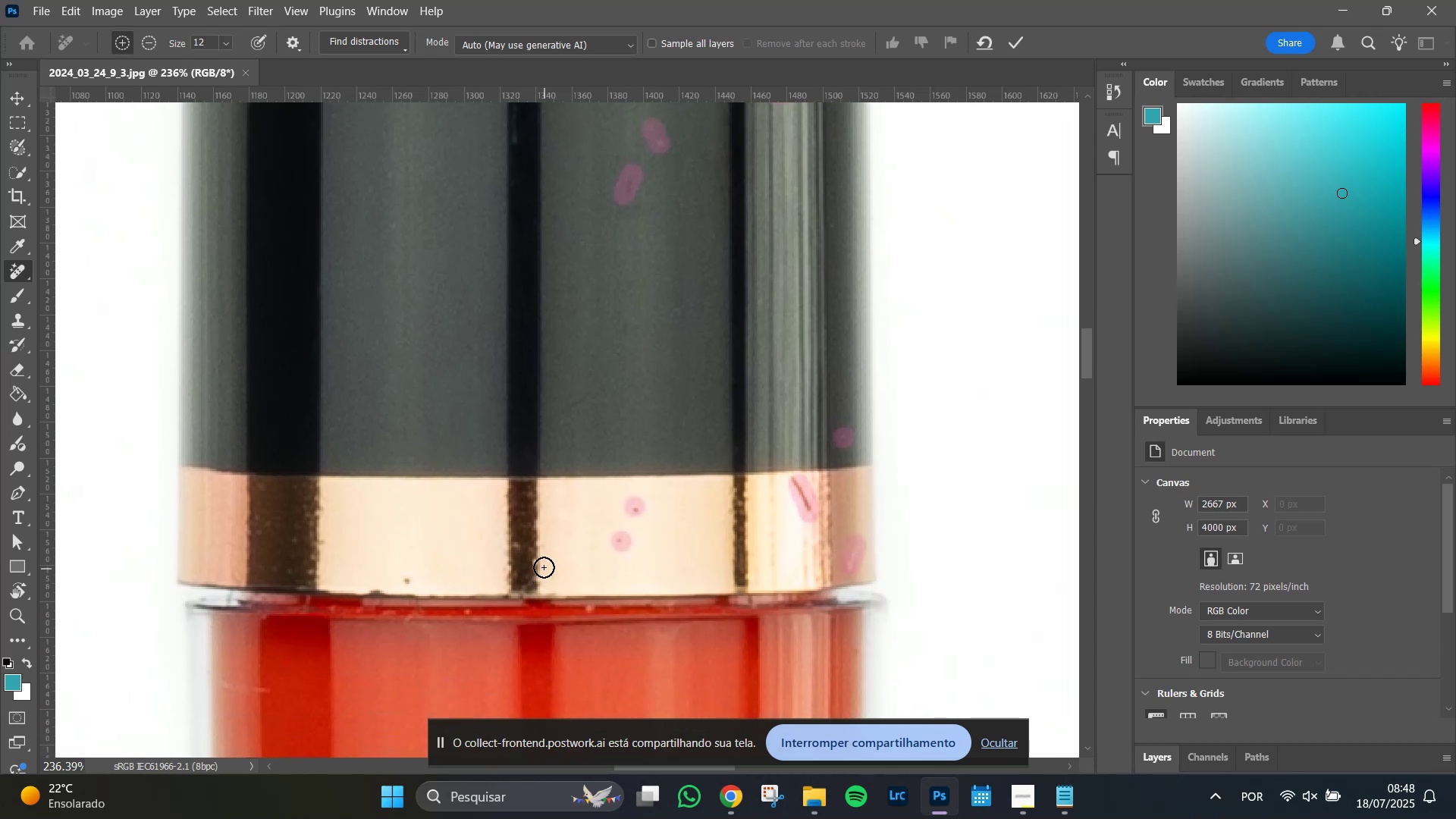 
left_click_drag(start_coordinate=[476, 576], to_coordinate=[445, 437])
 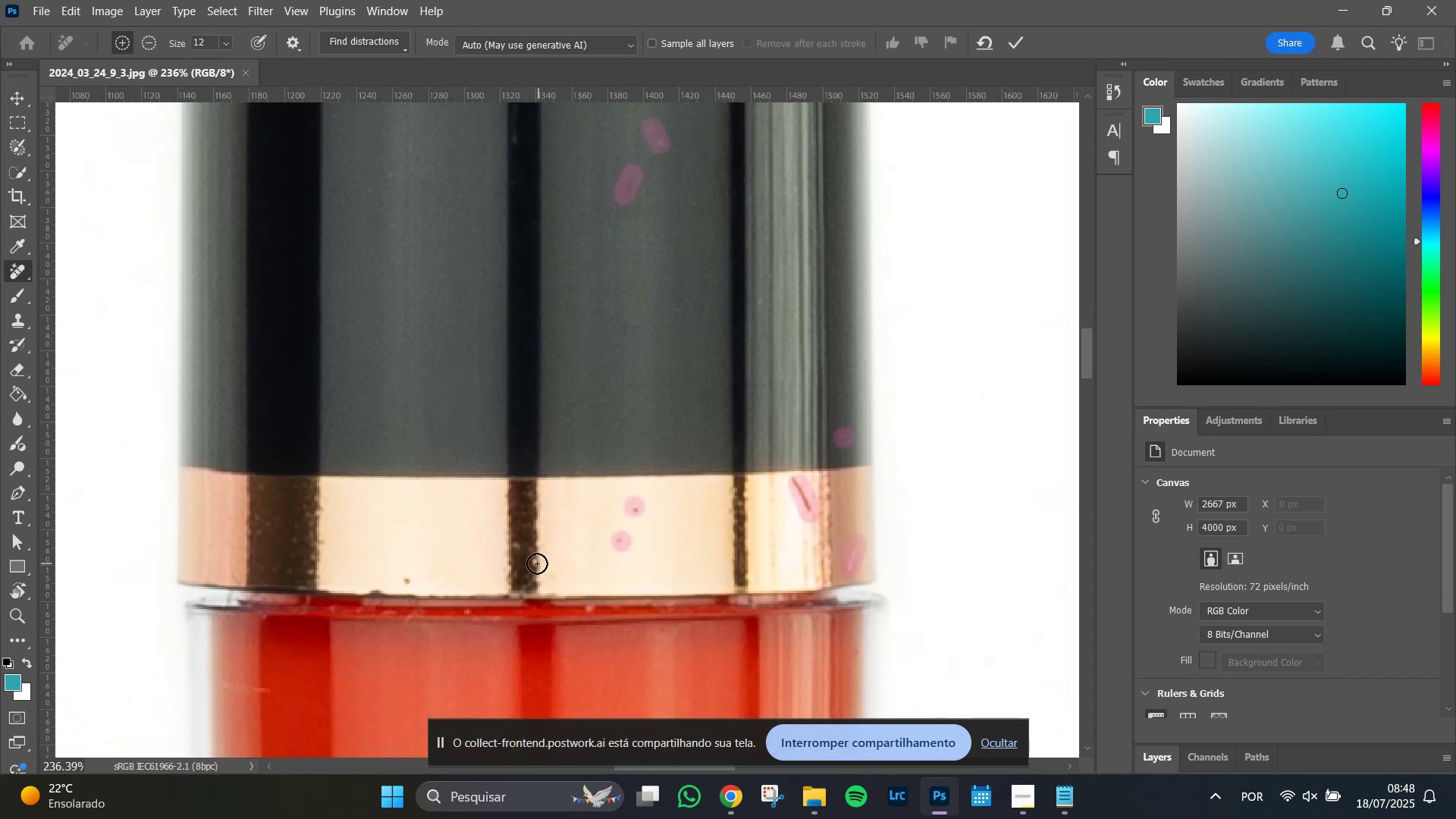 
left_click([537, 563])
 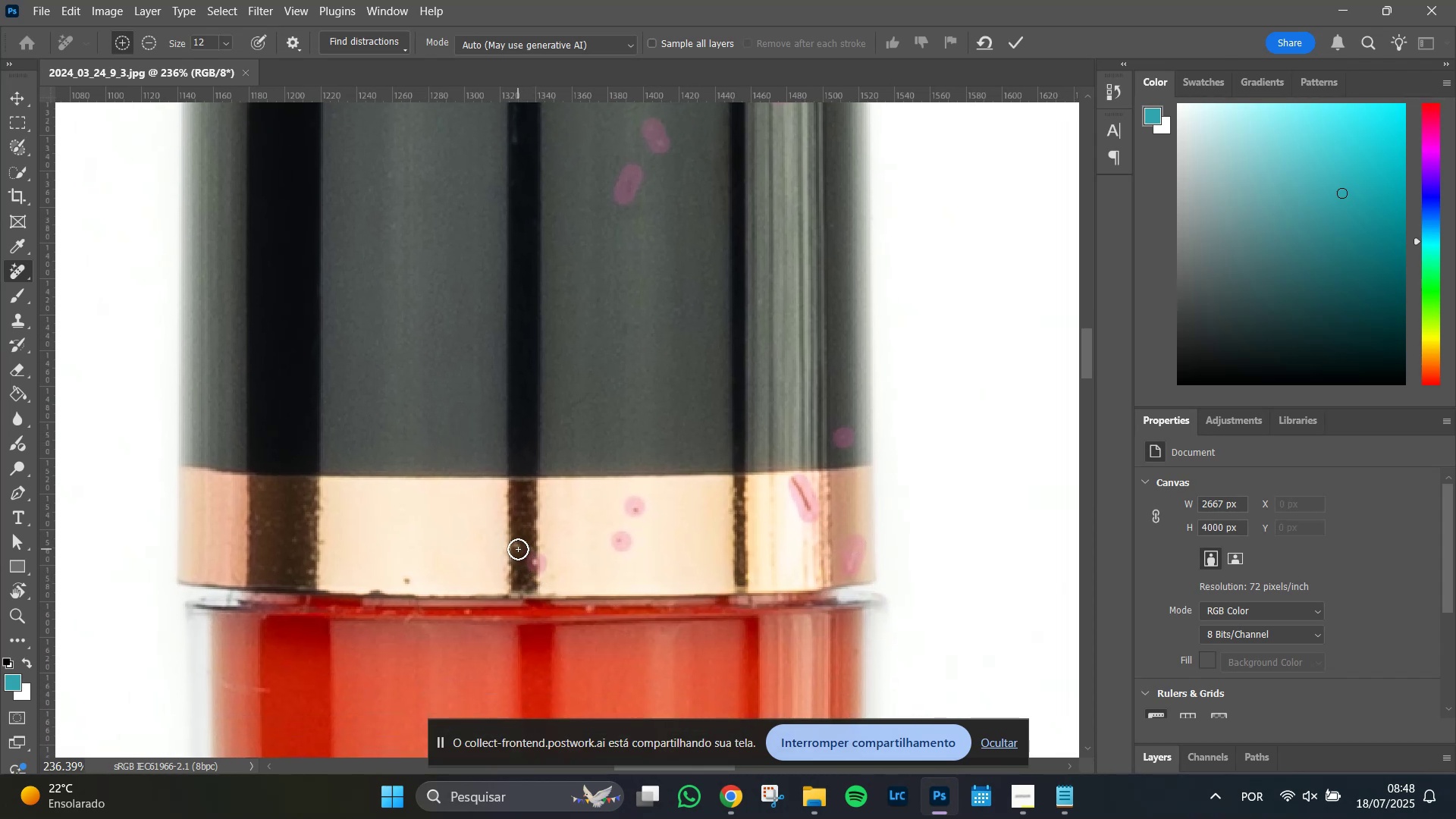 
left_click([518, 547])
 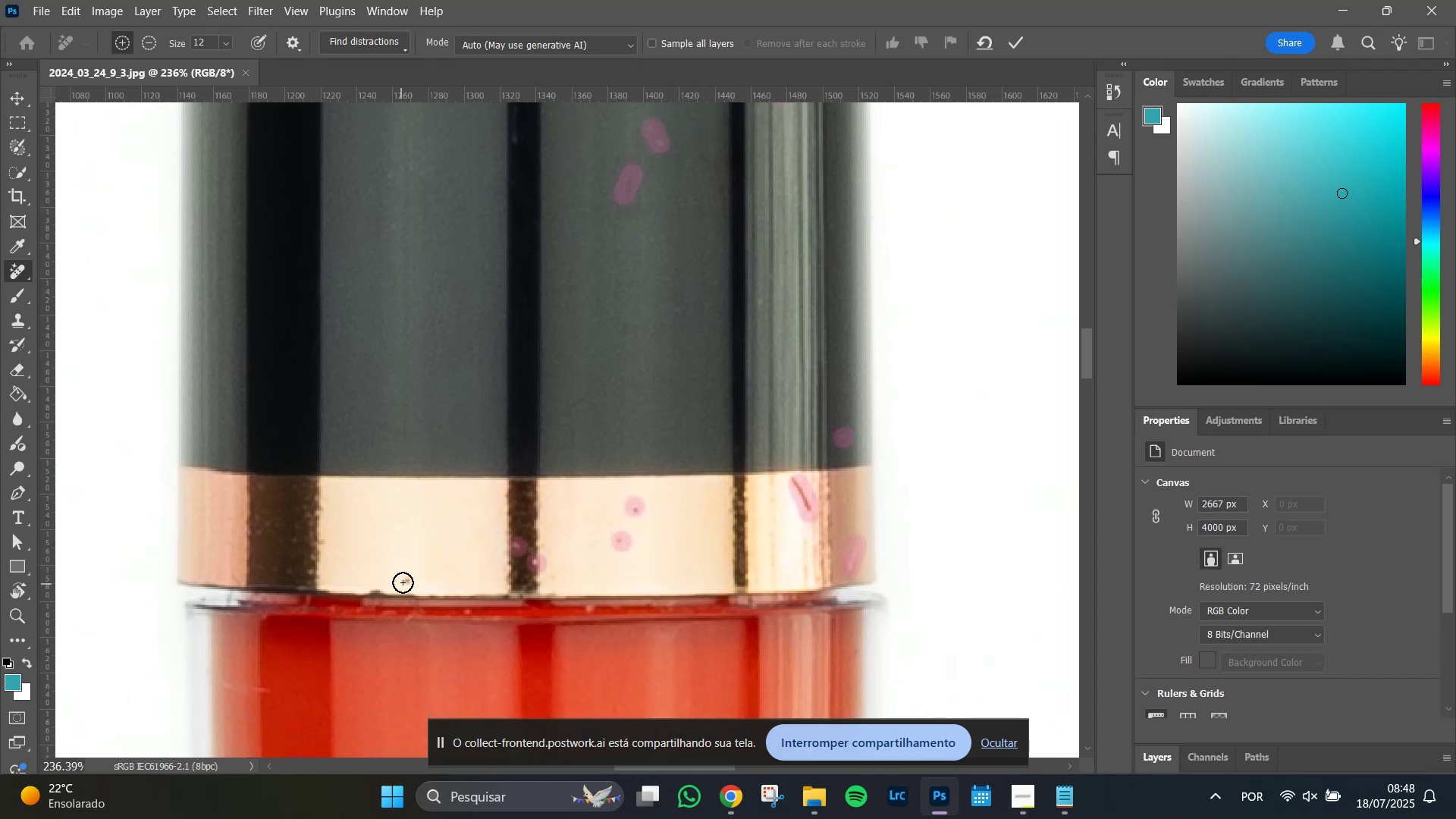 
left_click([406, 579])
 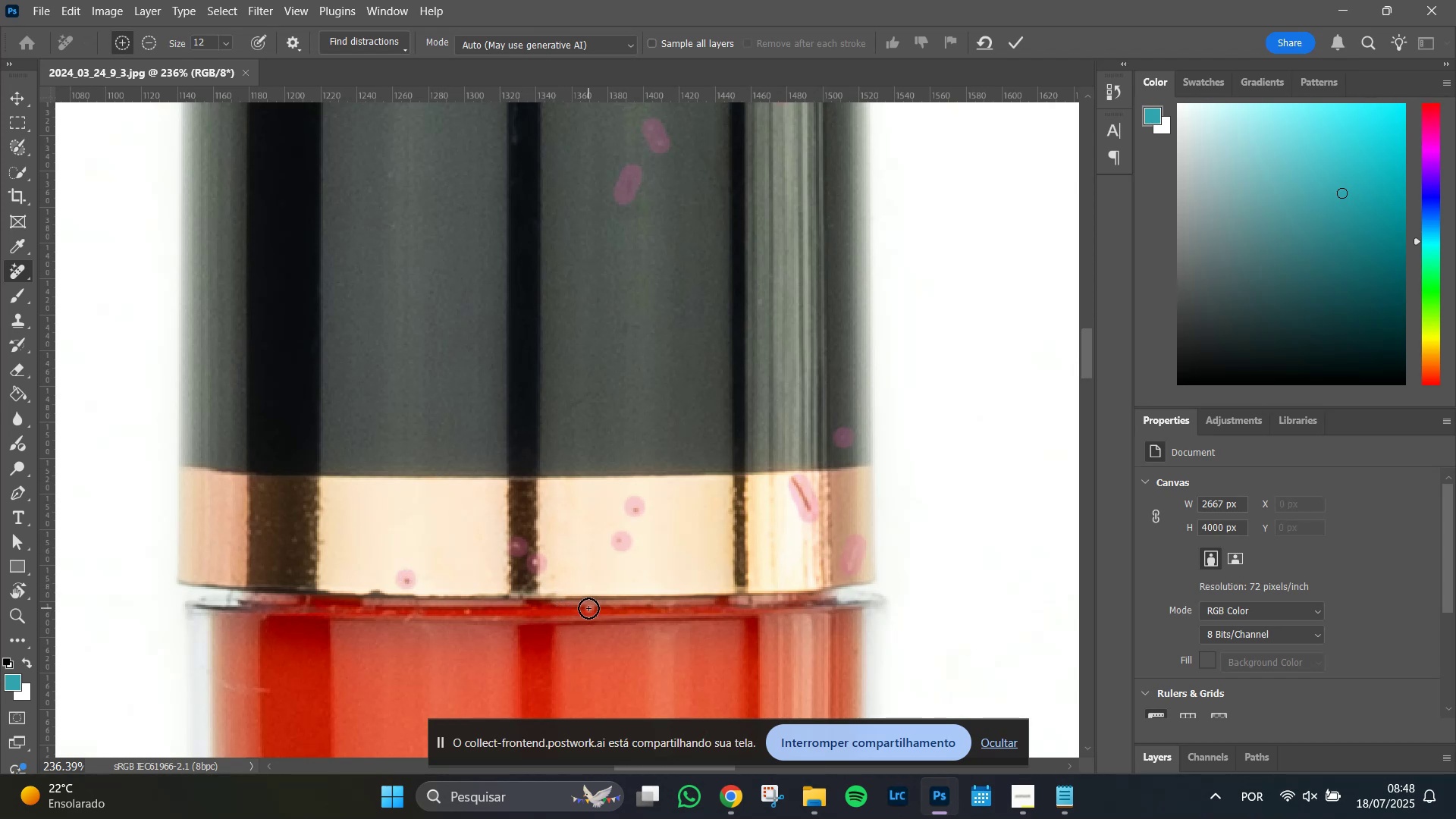 
left_click([588, 608])
 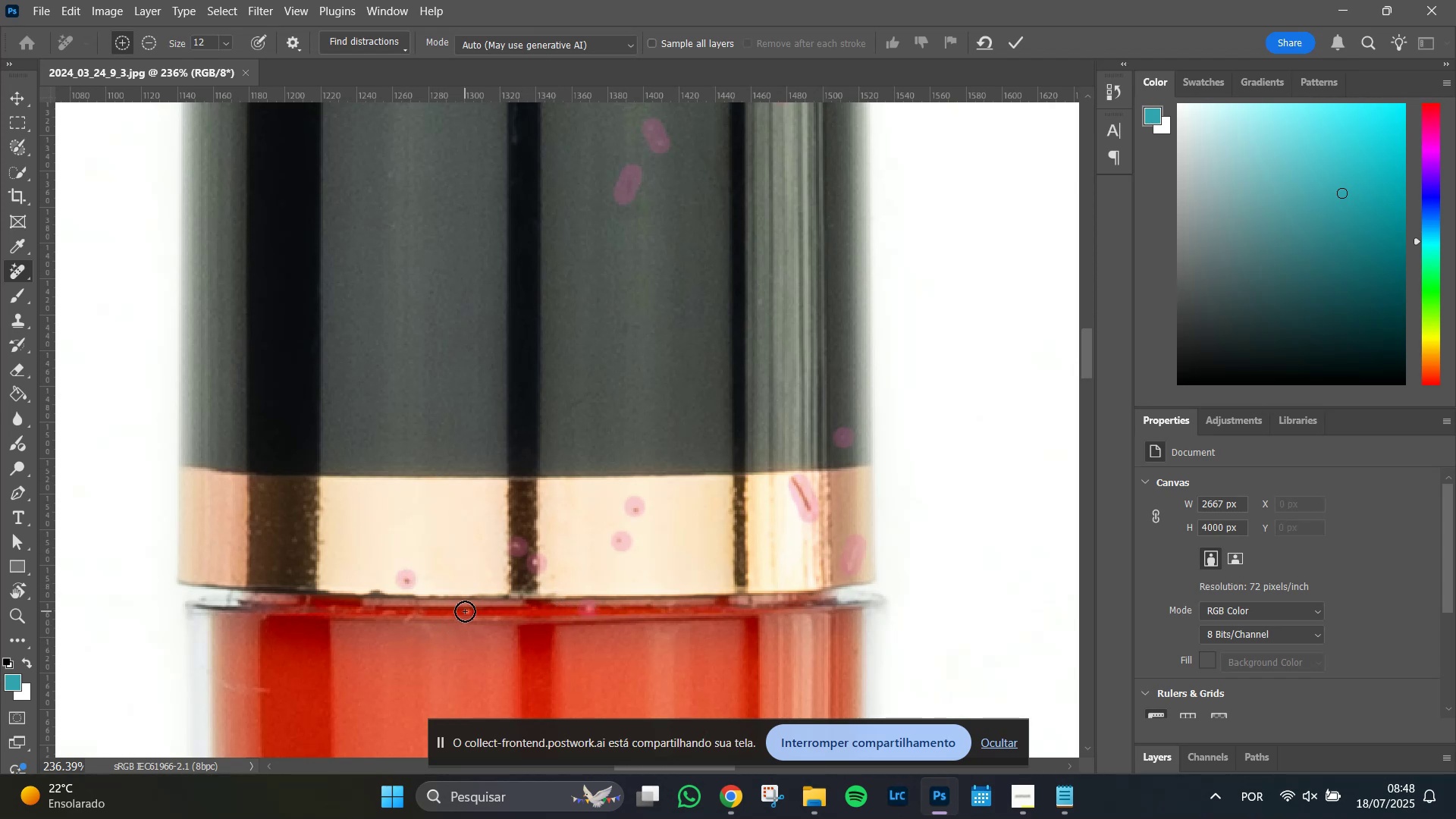 
left_click([466, 611])
 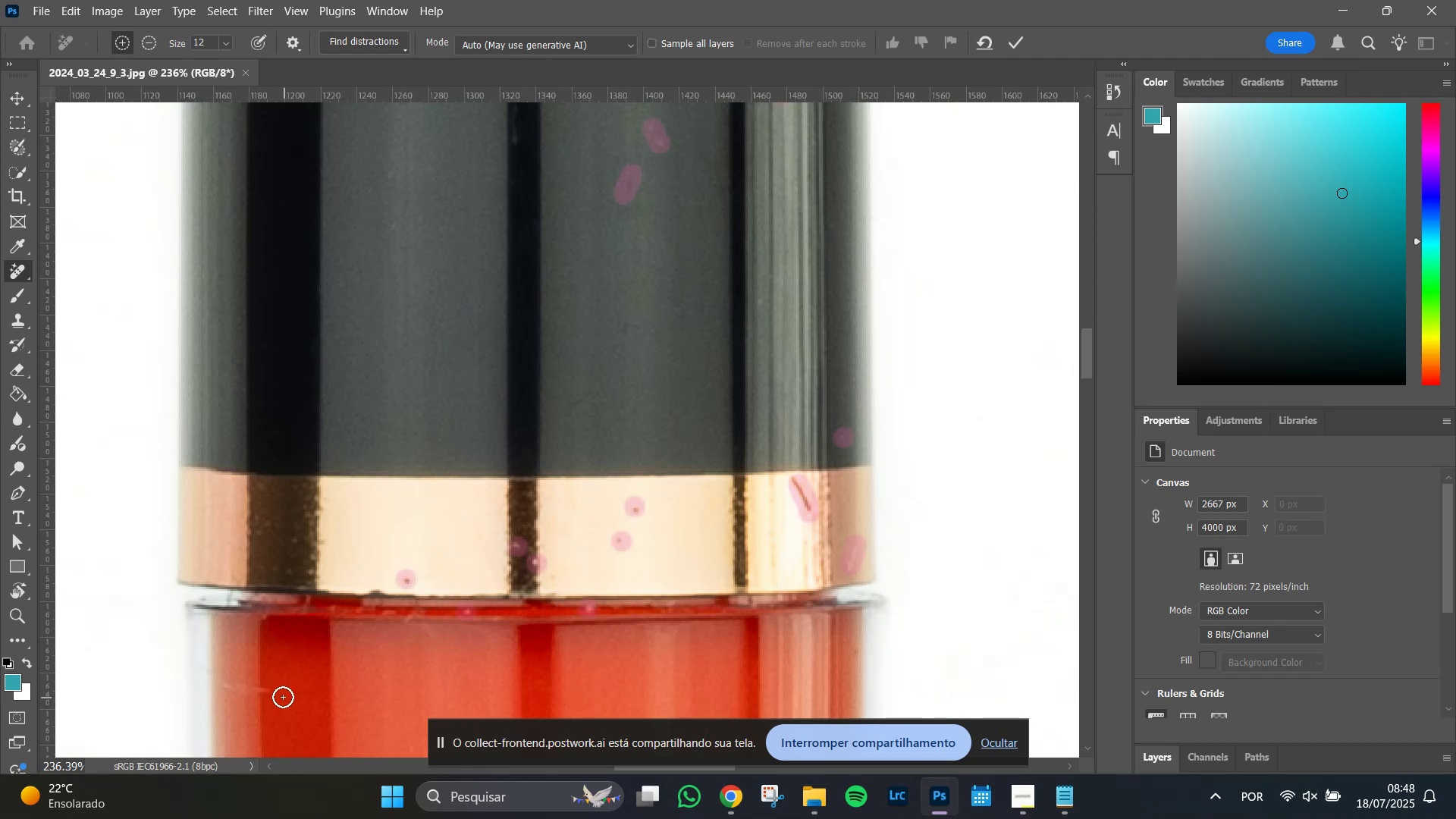 
hold_key(key=Space, duration=1.51)
 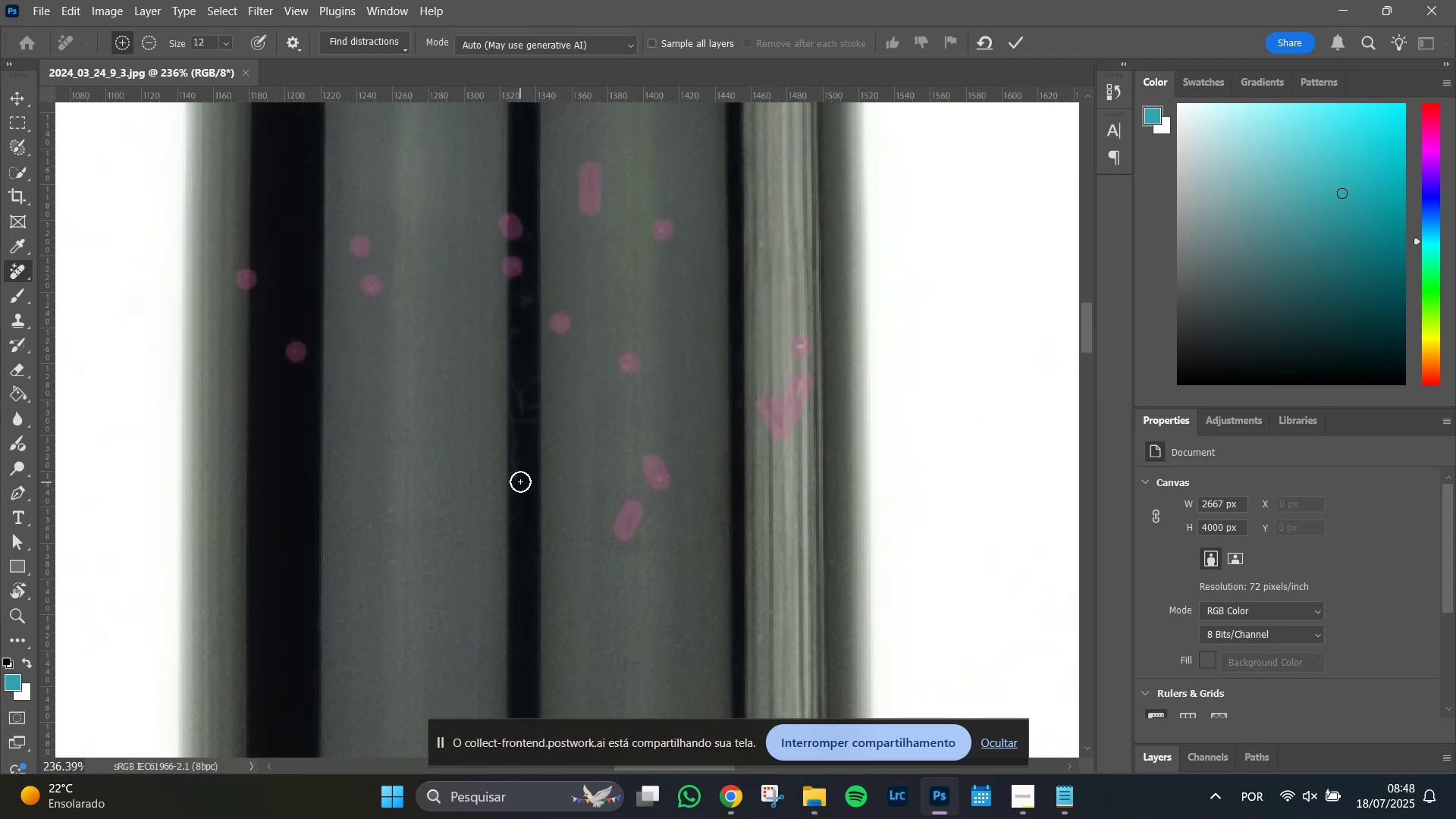 
left_click_drag(start_coordinate=[448, 312], to_coordinate=[448, 608])
 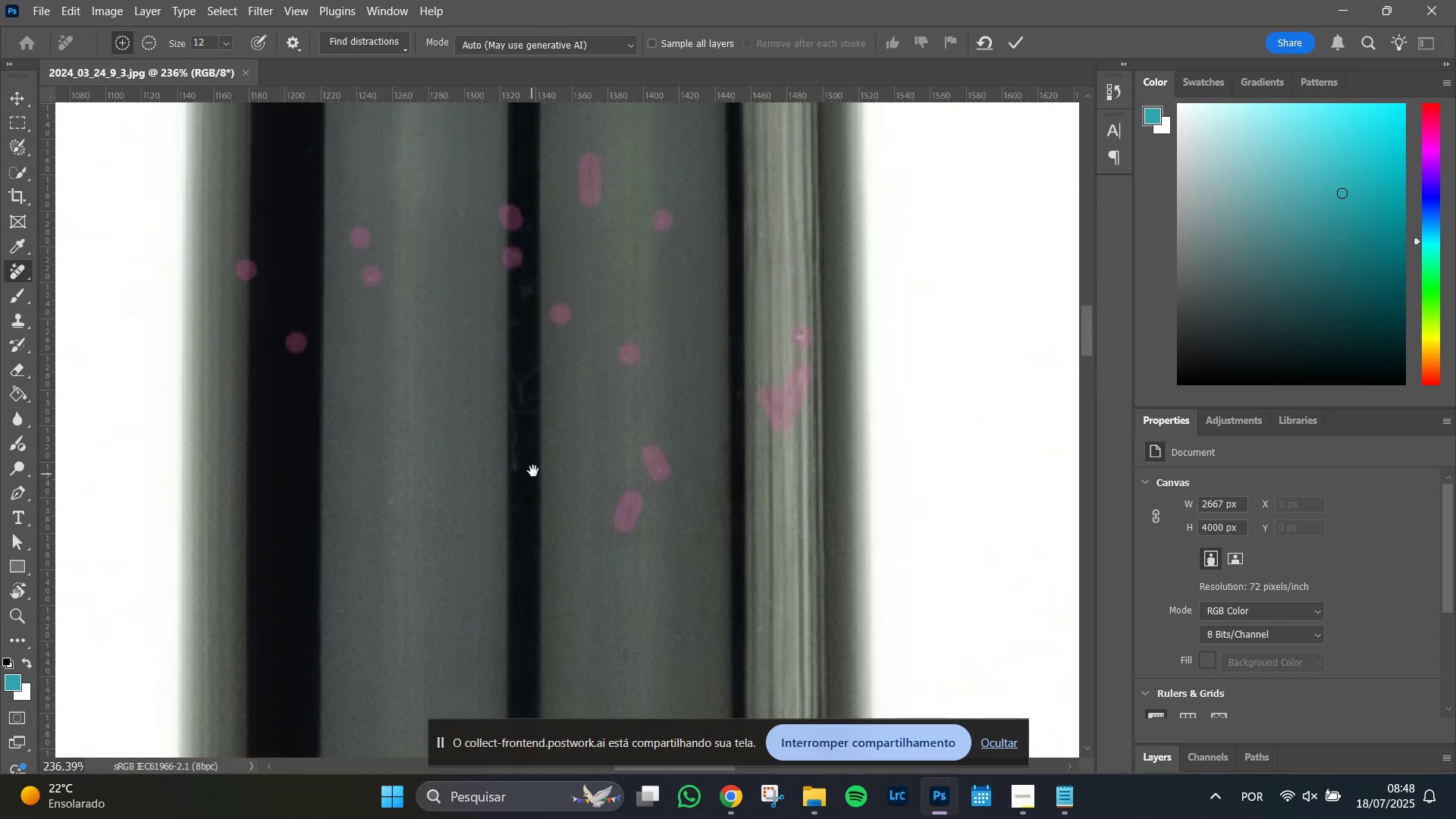 
key(Space)
 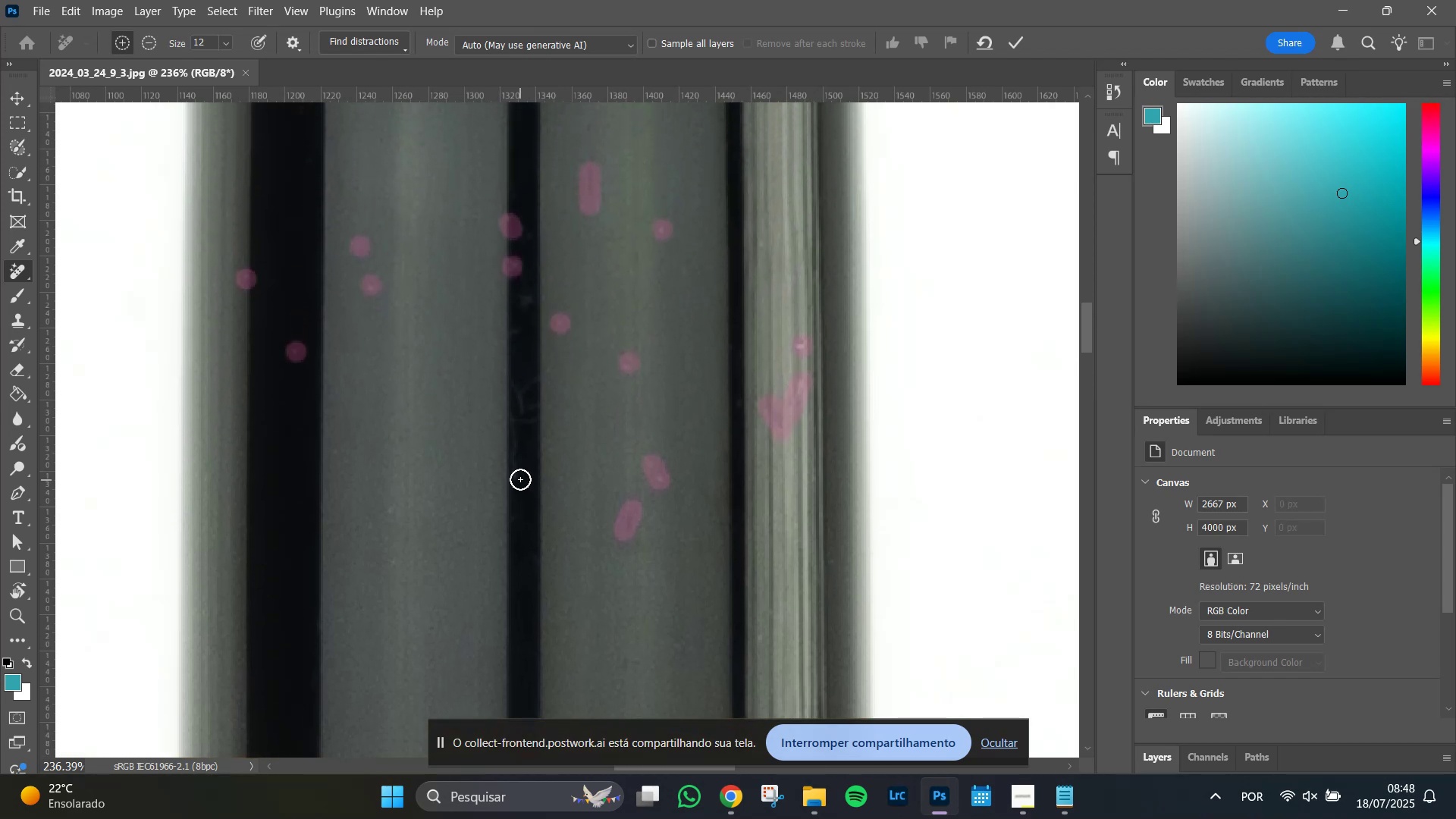 
left_click_drag(start_coordinate=[520, 476], to_coordinate=[513, 420])
 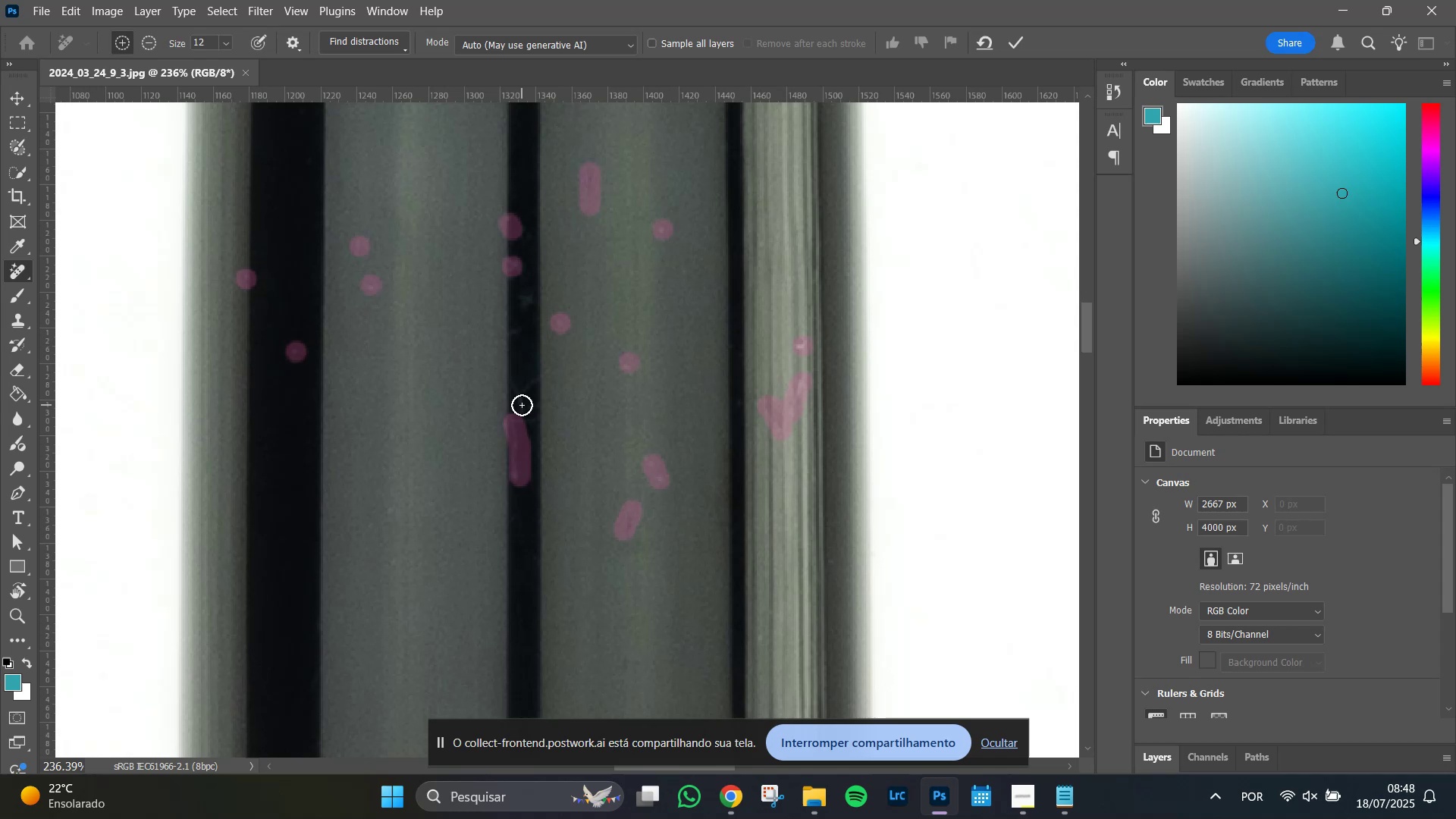 
hold_key(key=Space, duration=1.51)
 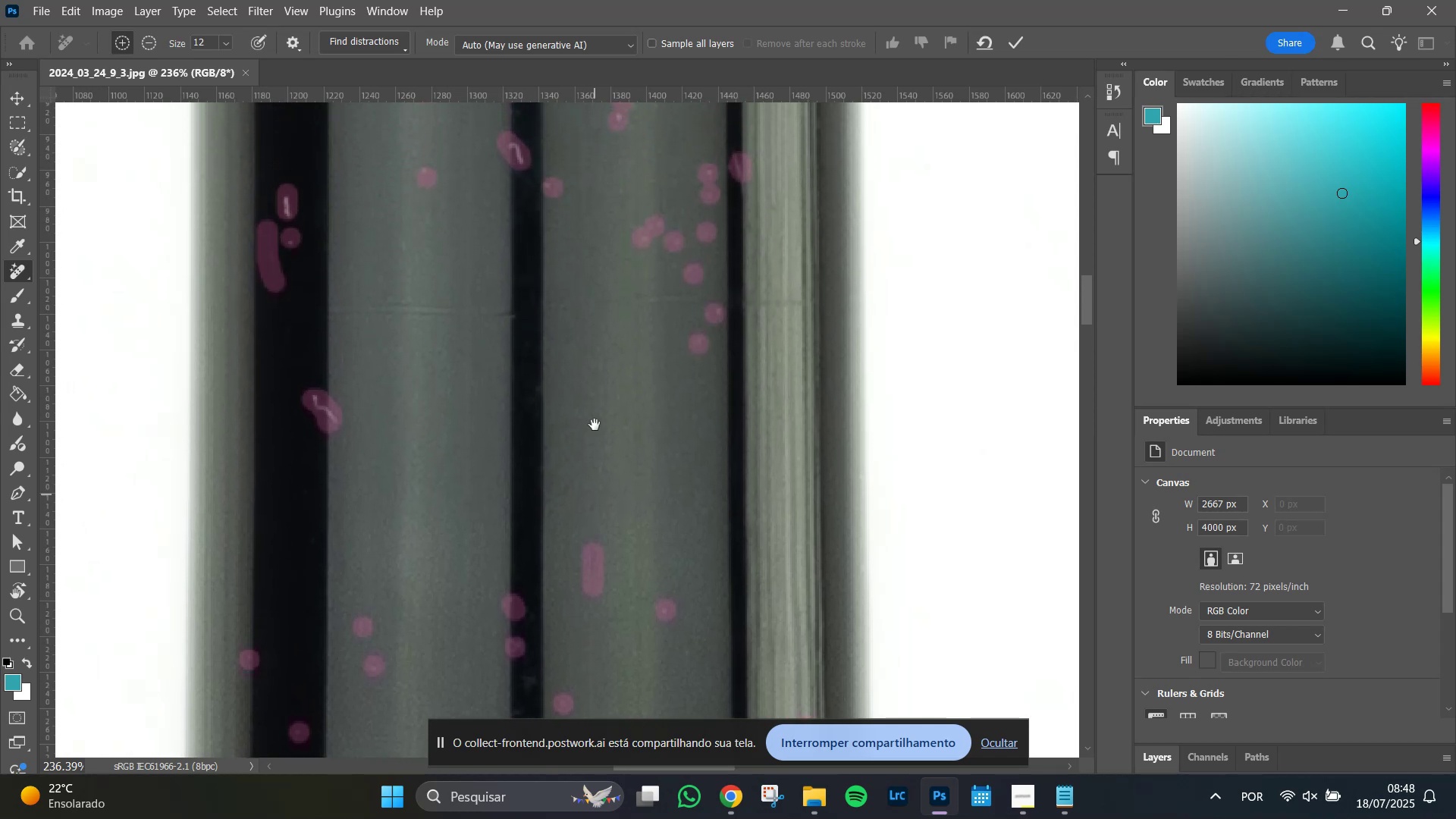 
left_click_drag(start_coordinate=[587, 262], to_coordinate=[590, 620])
 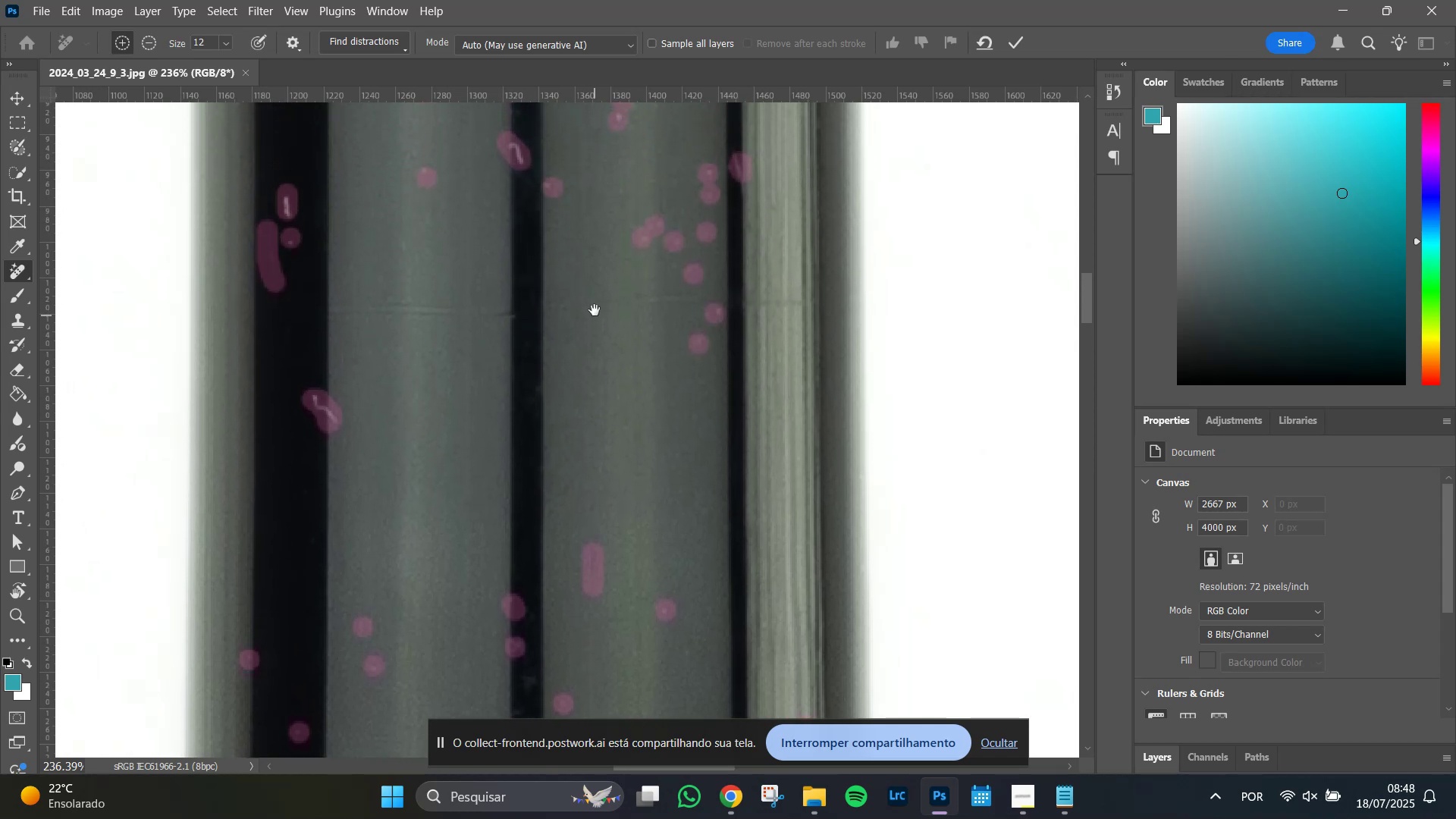 
hold_key(key=Space, duration=1.51)
 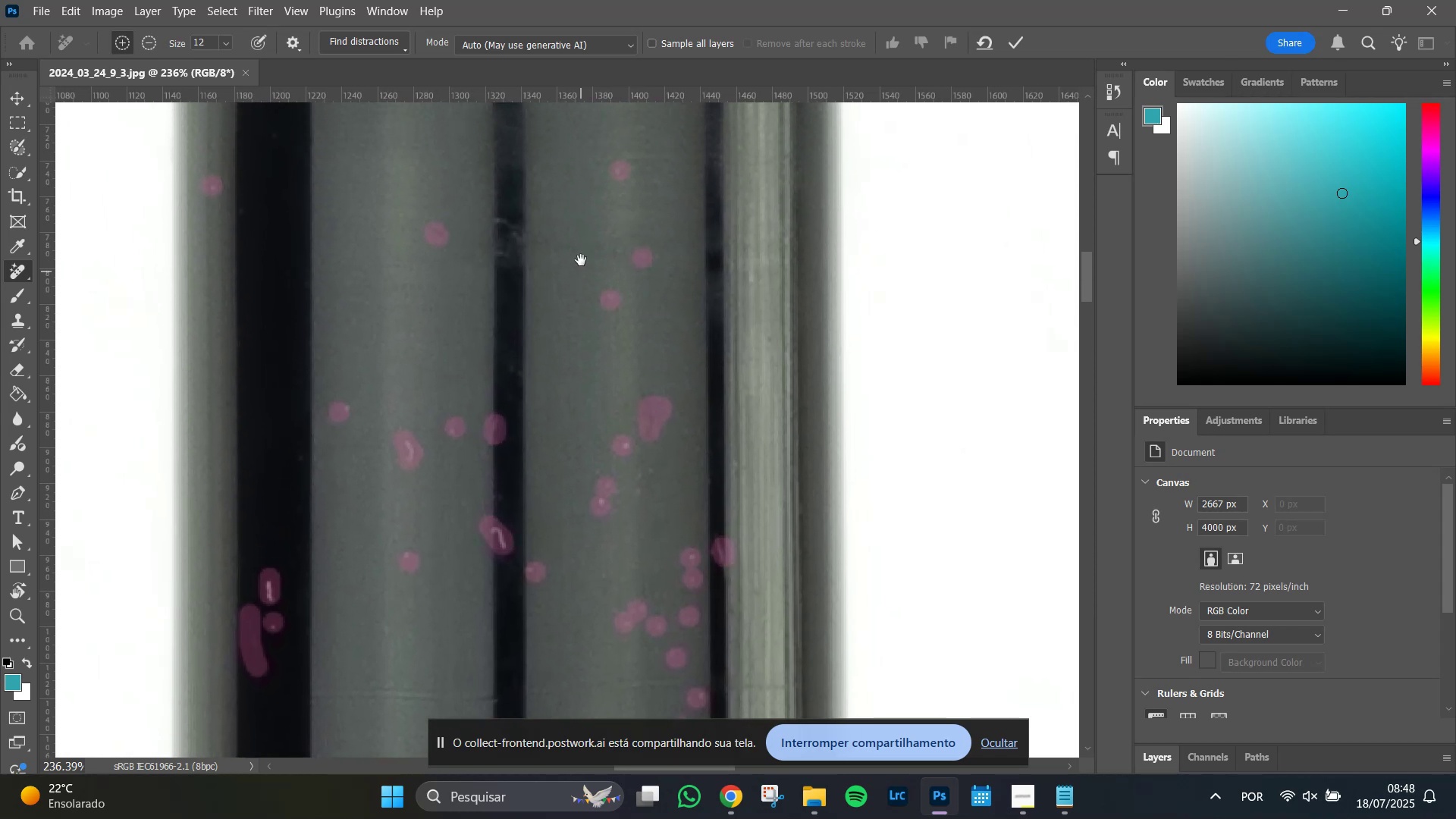 
left_click_drag(start_coordinate=[593, 275], to_coordinate=[587, 560])
 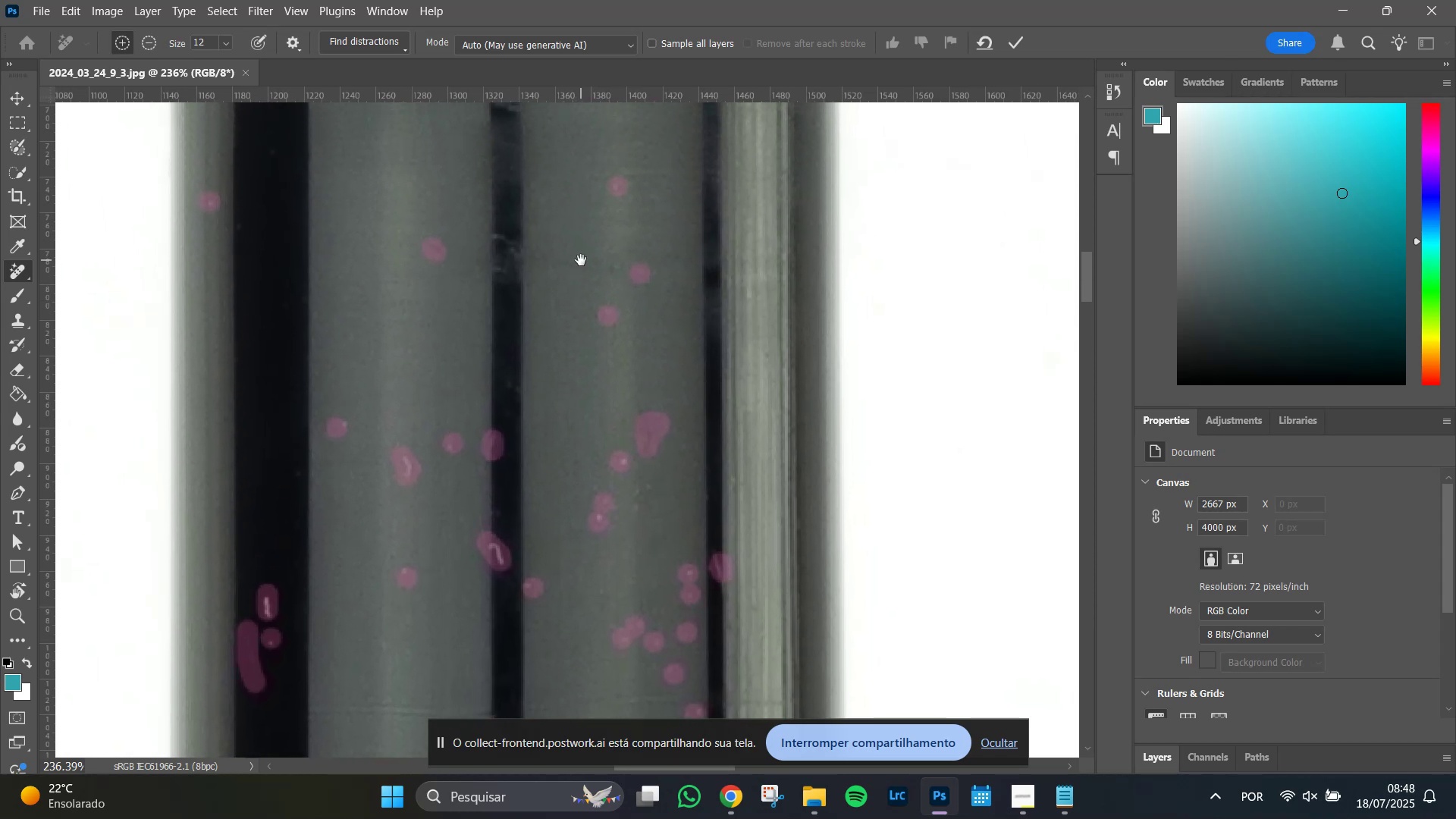 
hold_key(key=Space, duration=1.51)
 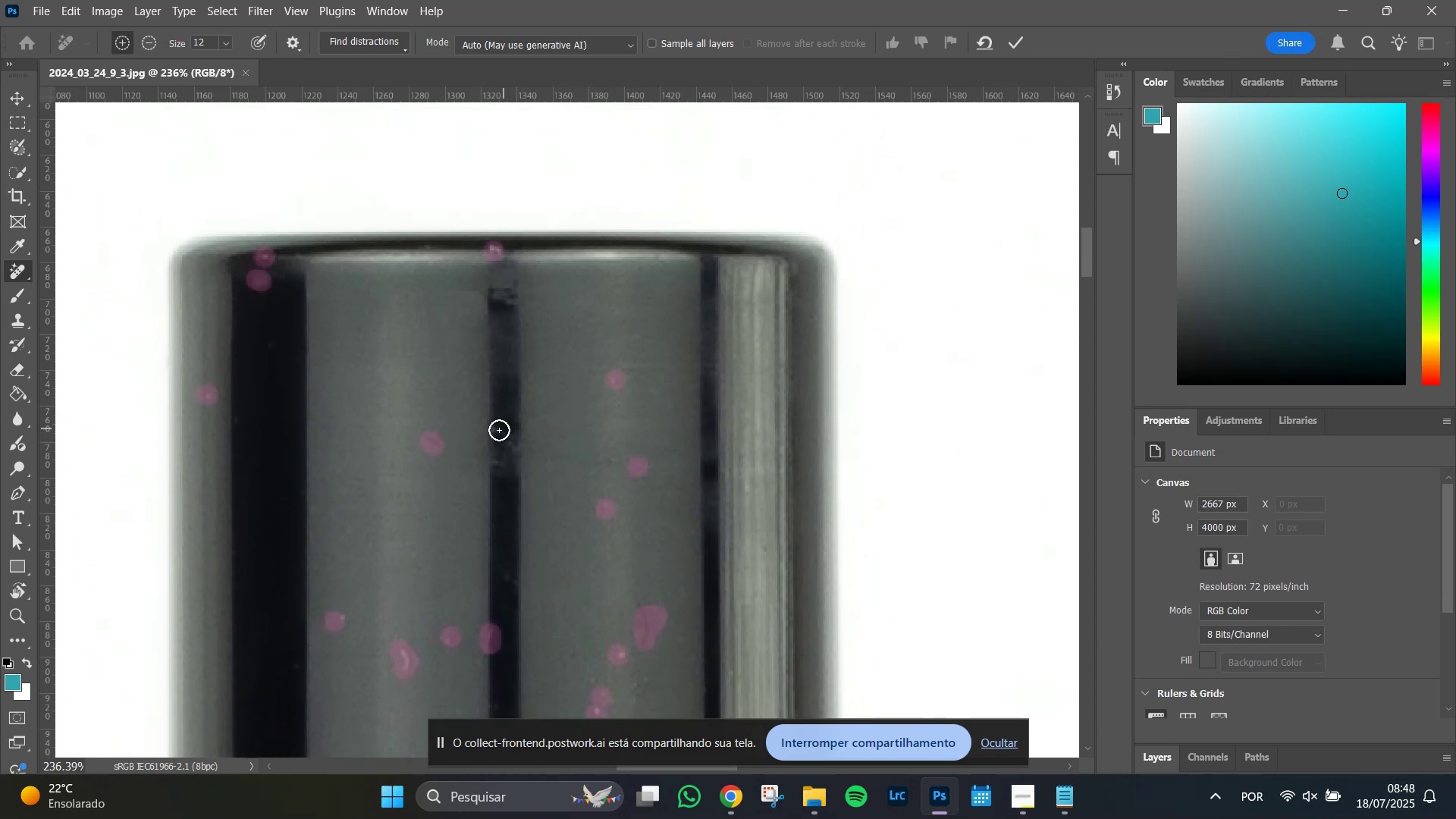 
left_click_drag(start_coordinate=[581, 260], to_coordinate=[580, 440])
 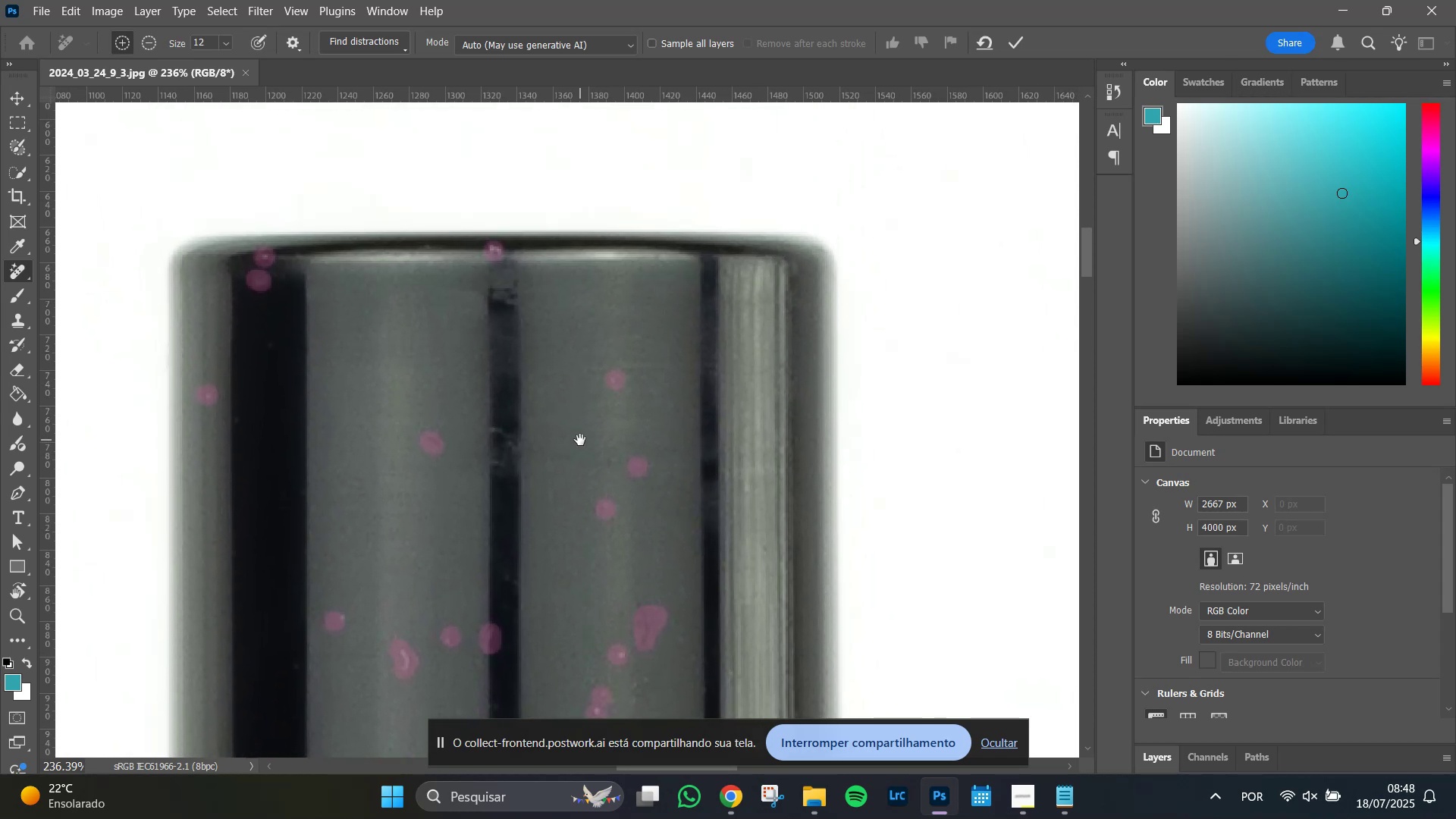 
key(Space)
 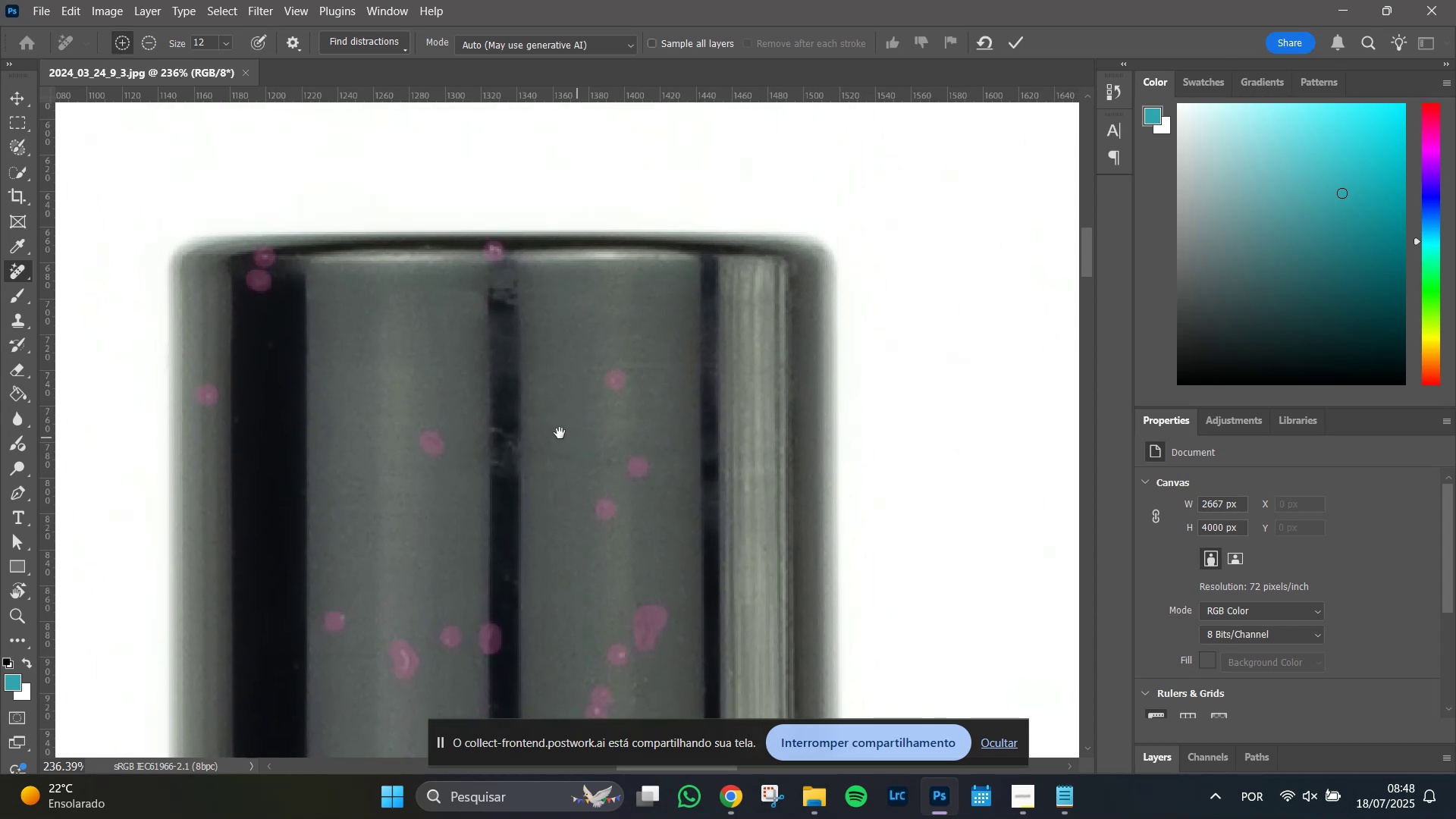 
key(Space)
 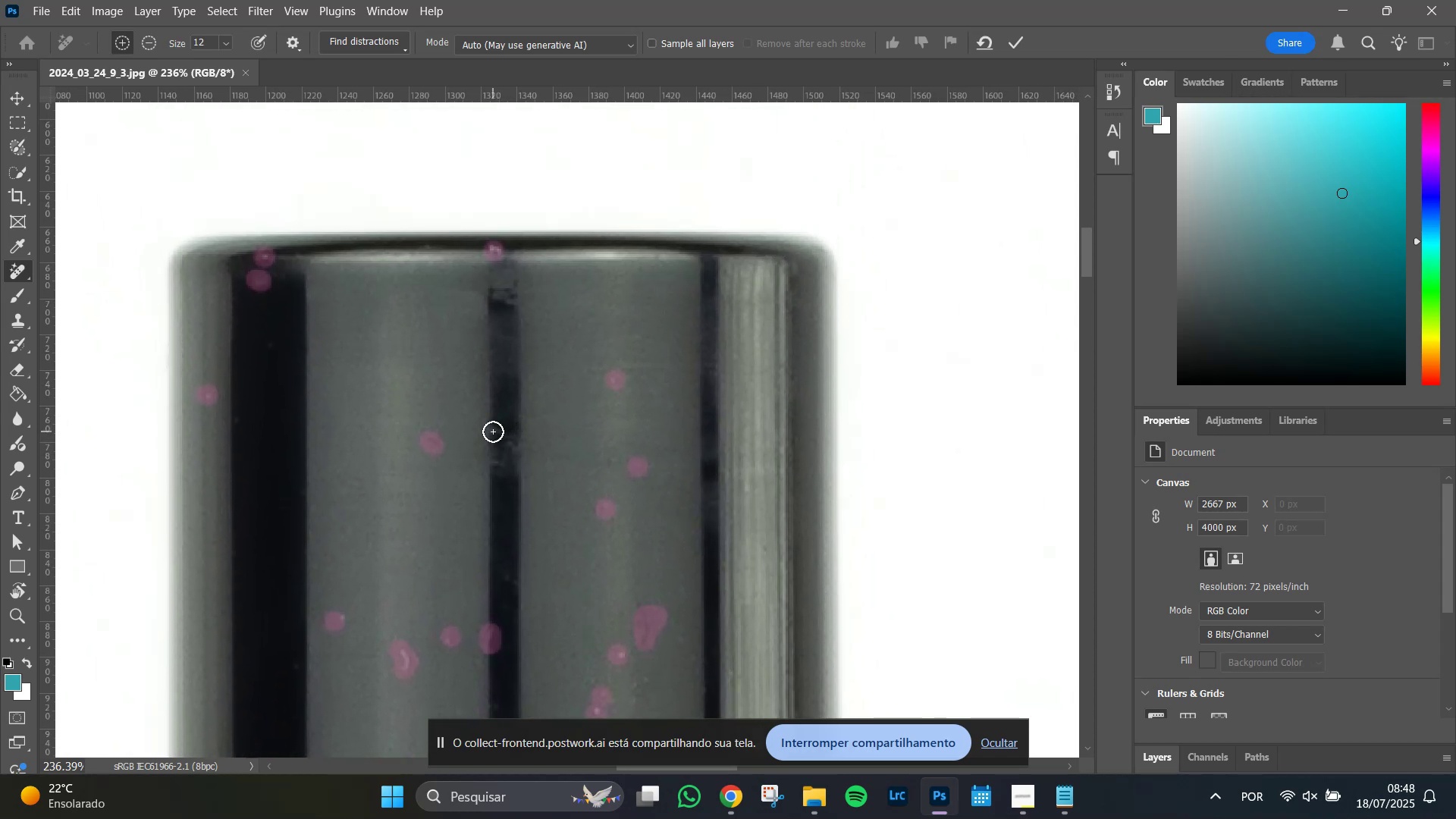 
left_click_drag(start_coordinate=[492, 431], to_coordinate=[500, 431])
 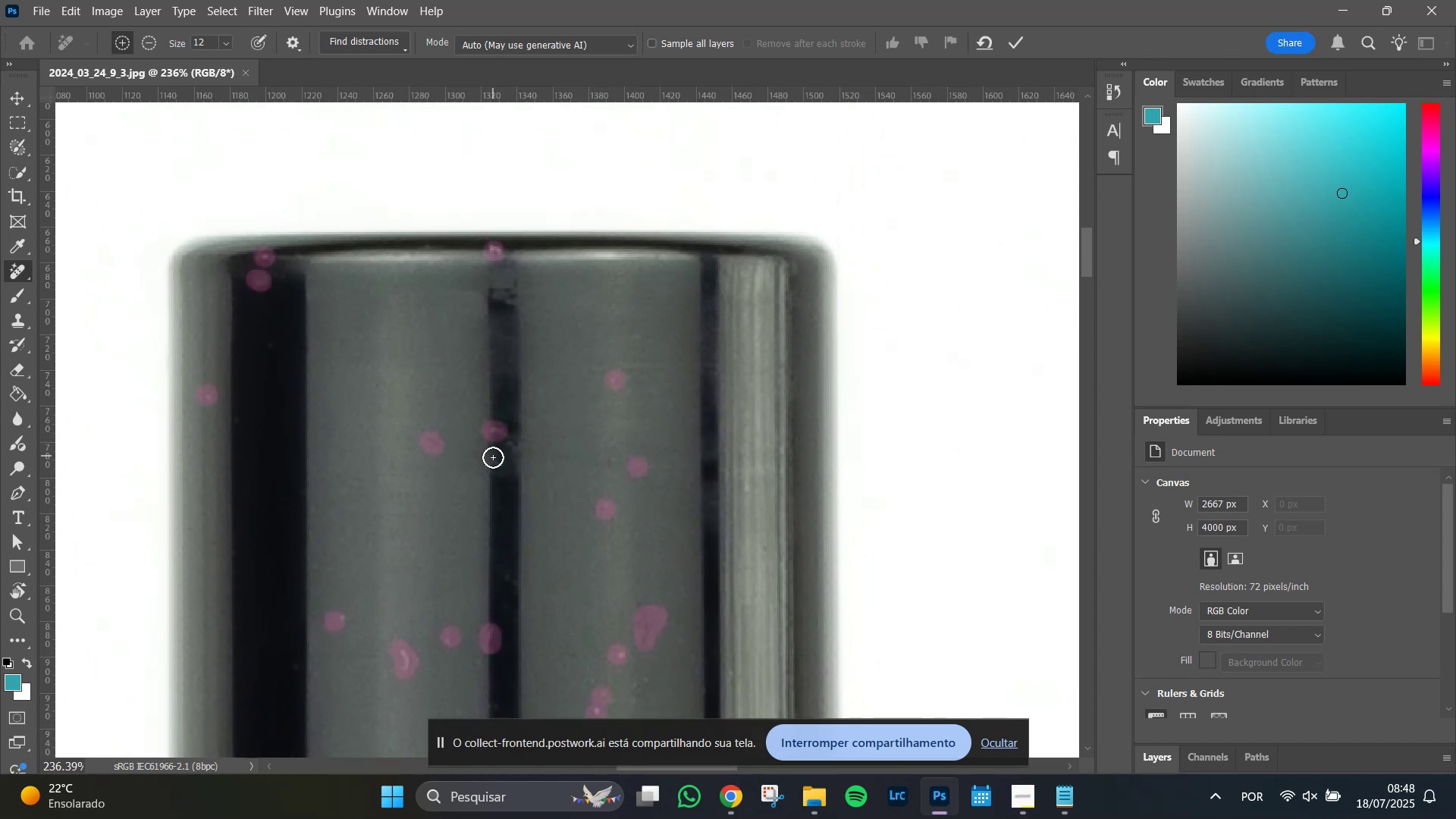 
left_click_drag(start_coordinate=[492, 460], to_coordinate=[497, 461])
 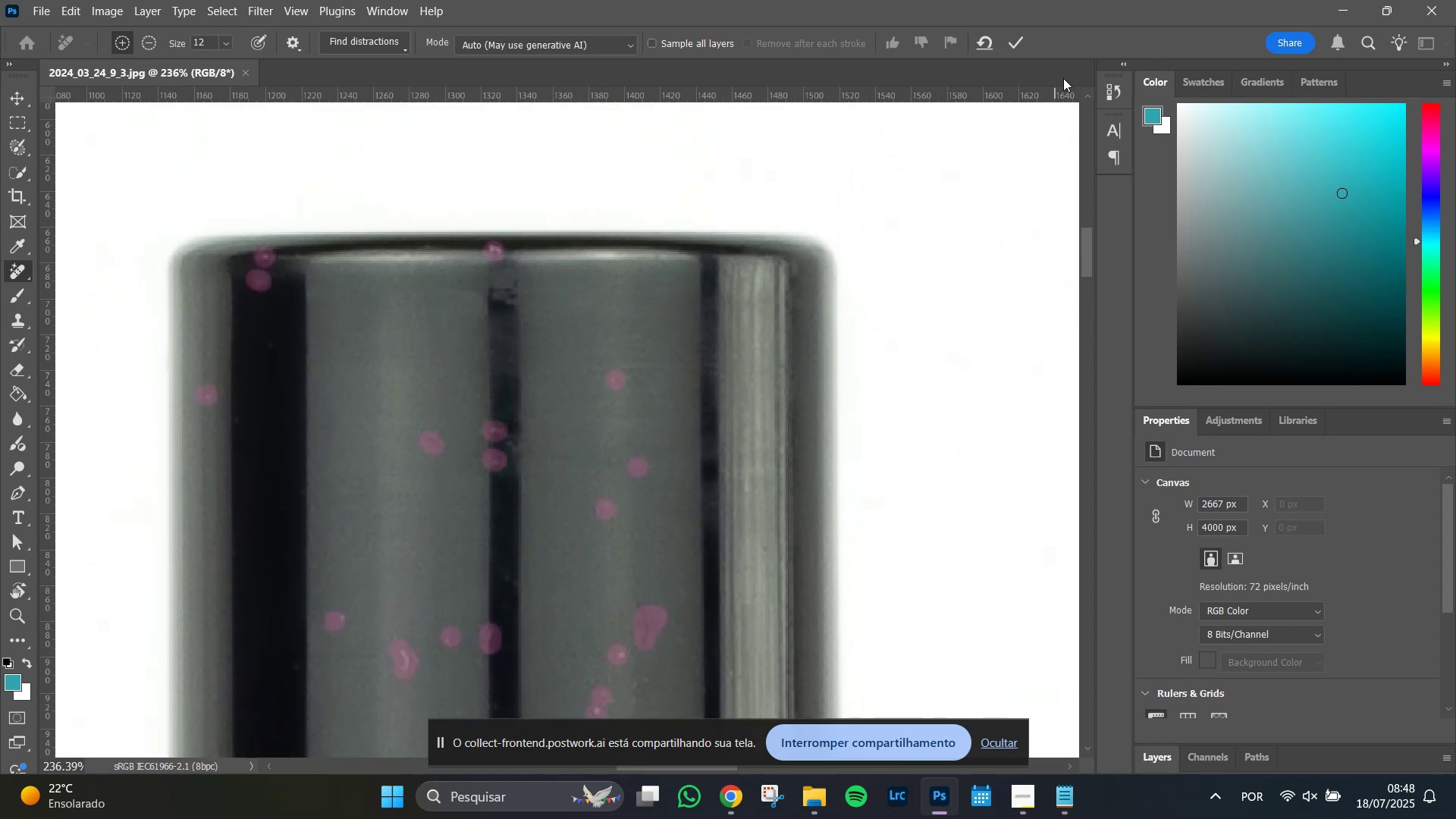 
left_click([1019, 40])
 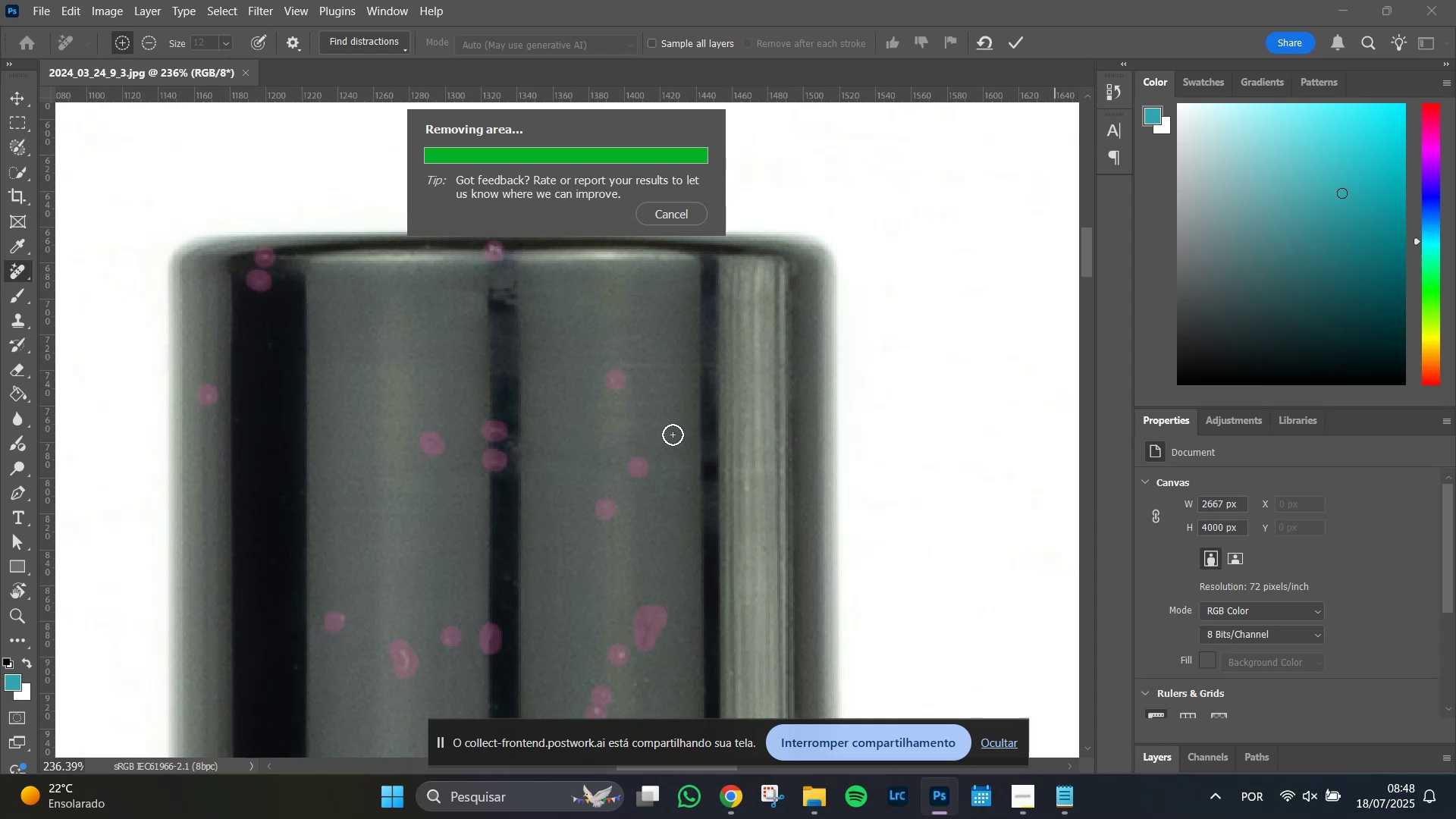 
wait(15.9)
 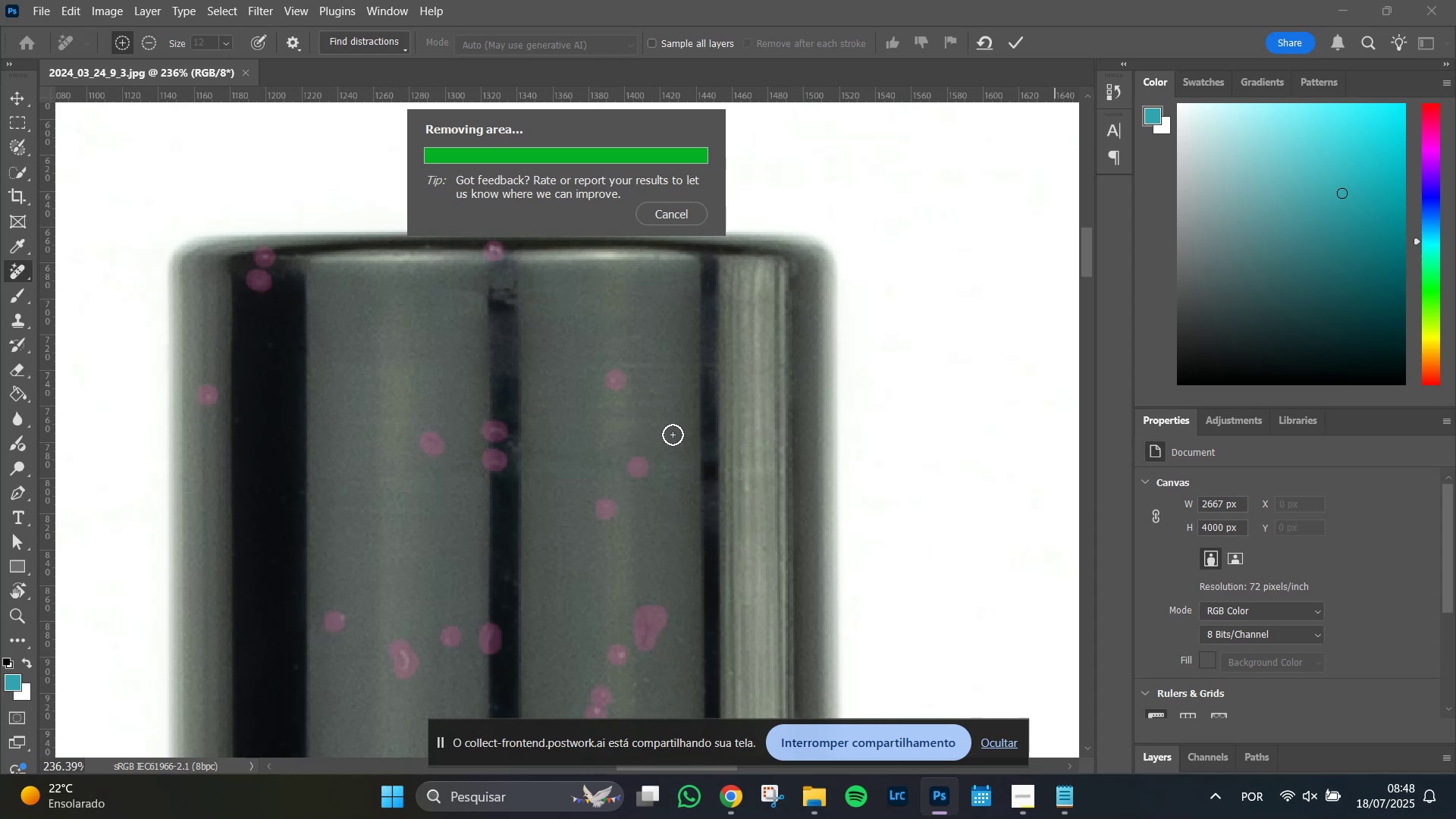 
left_click_drag(start_coordinate=[516, 300], to_coordinate=[493, 298])
 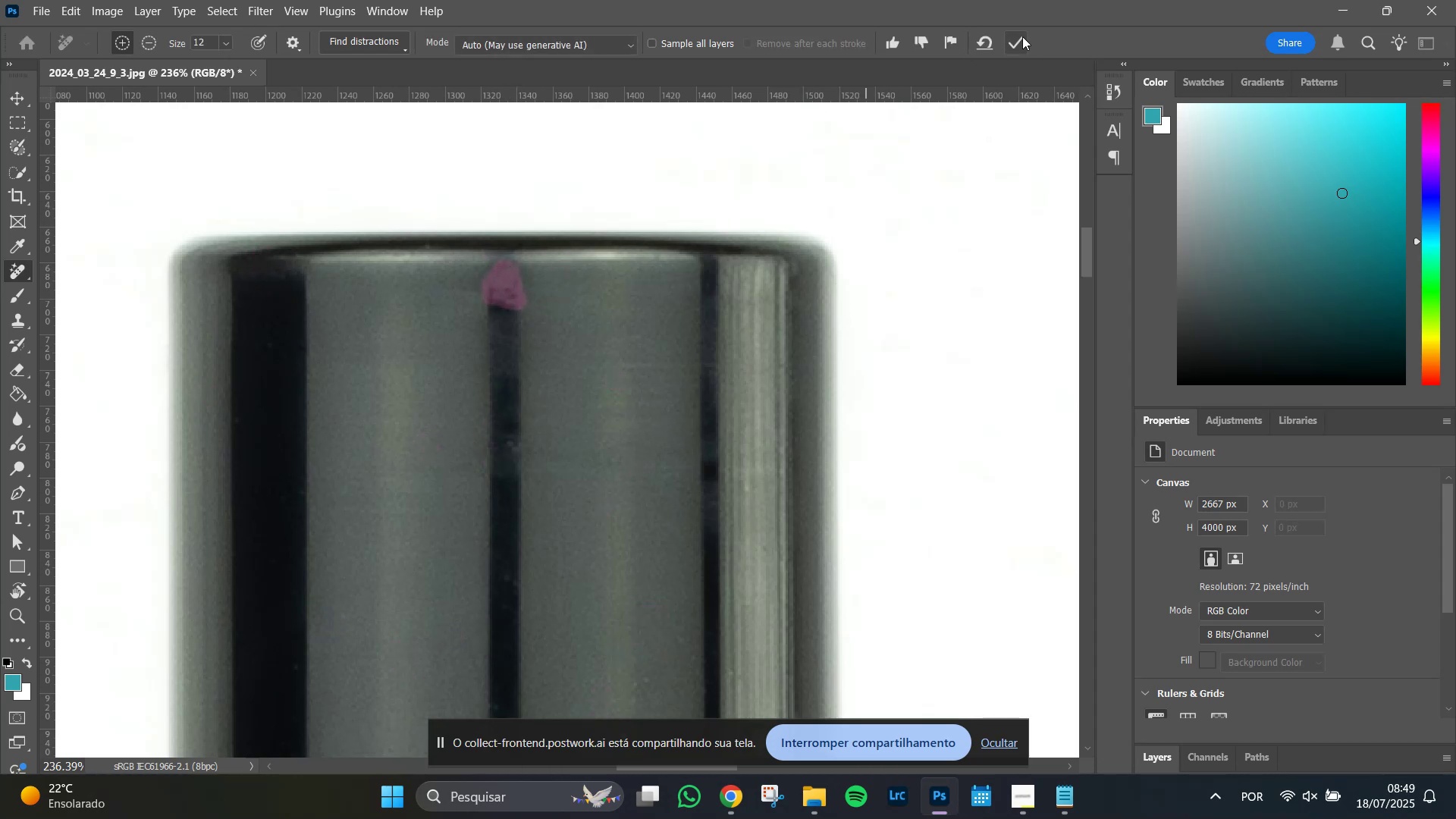 
left_click([1018, 42])
 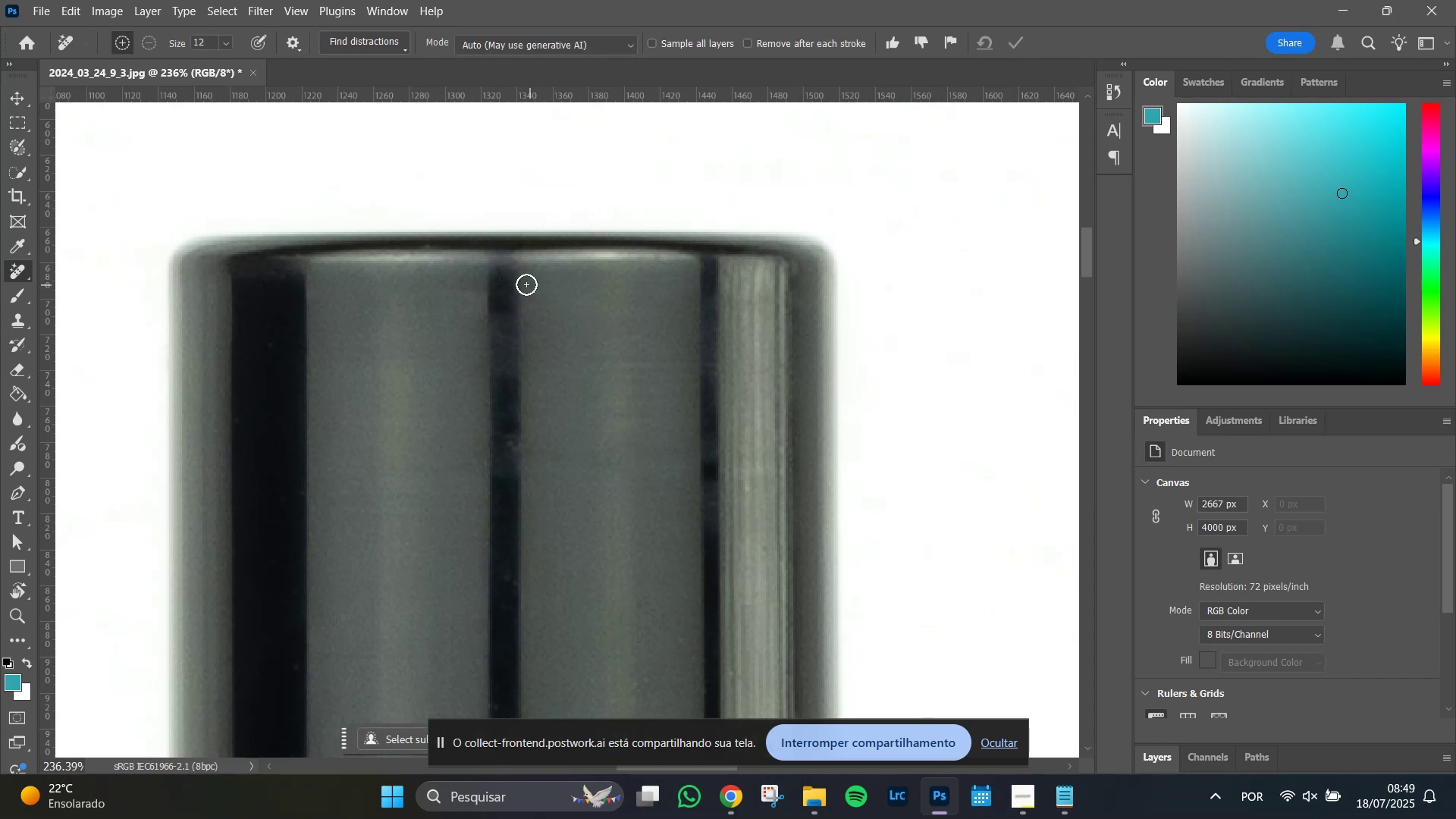 
left_click_drag(start_coordinate=[516, 443], to_coordinate=[512, 449])
 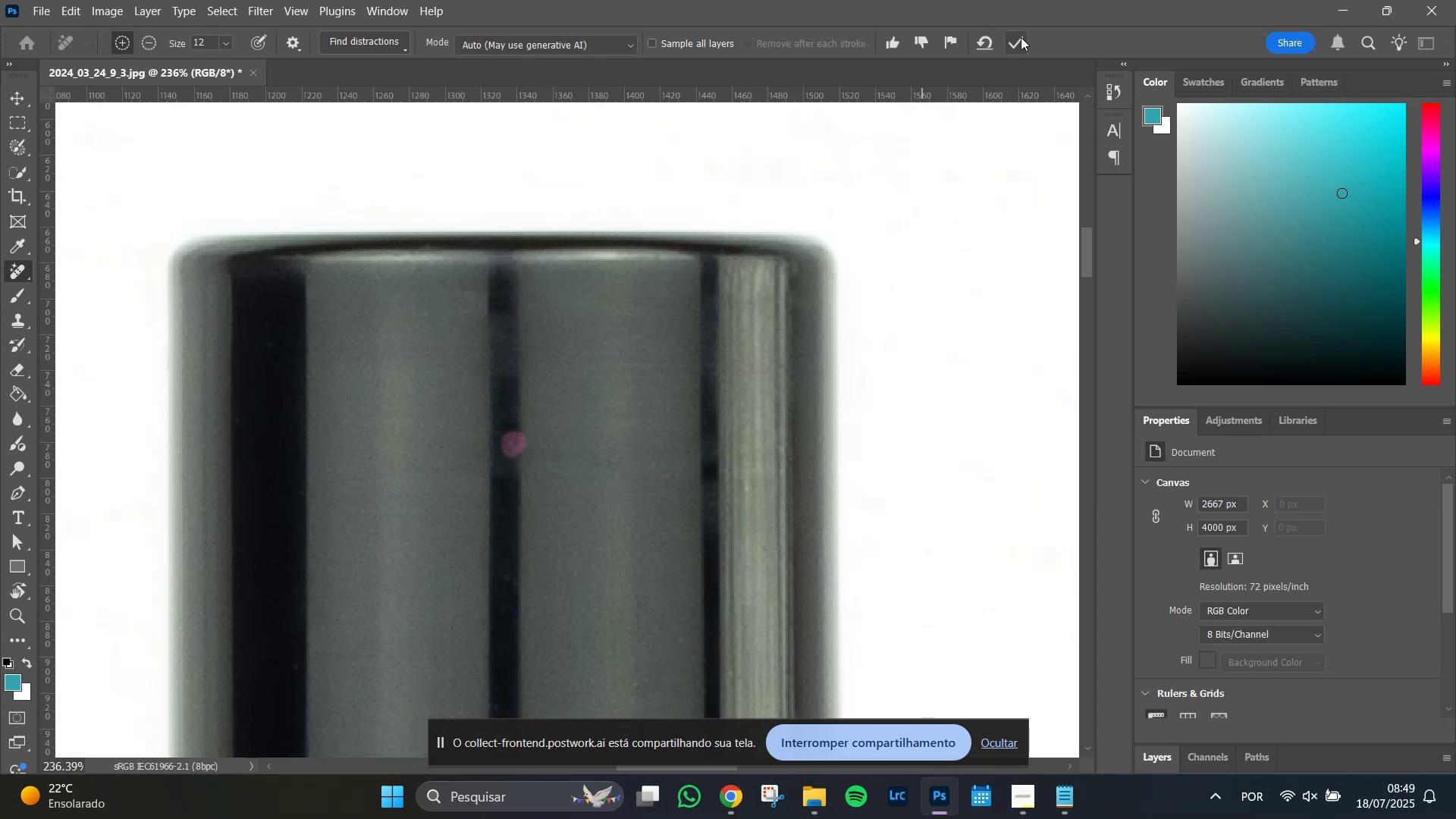 
left_click([1023, 38])
 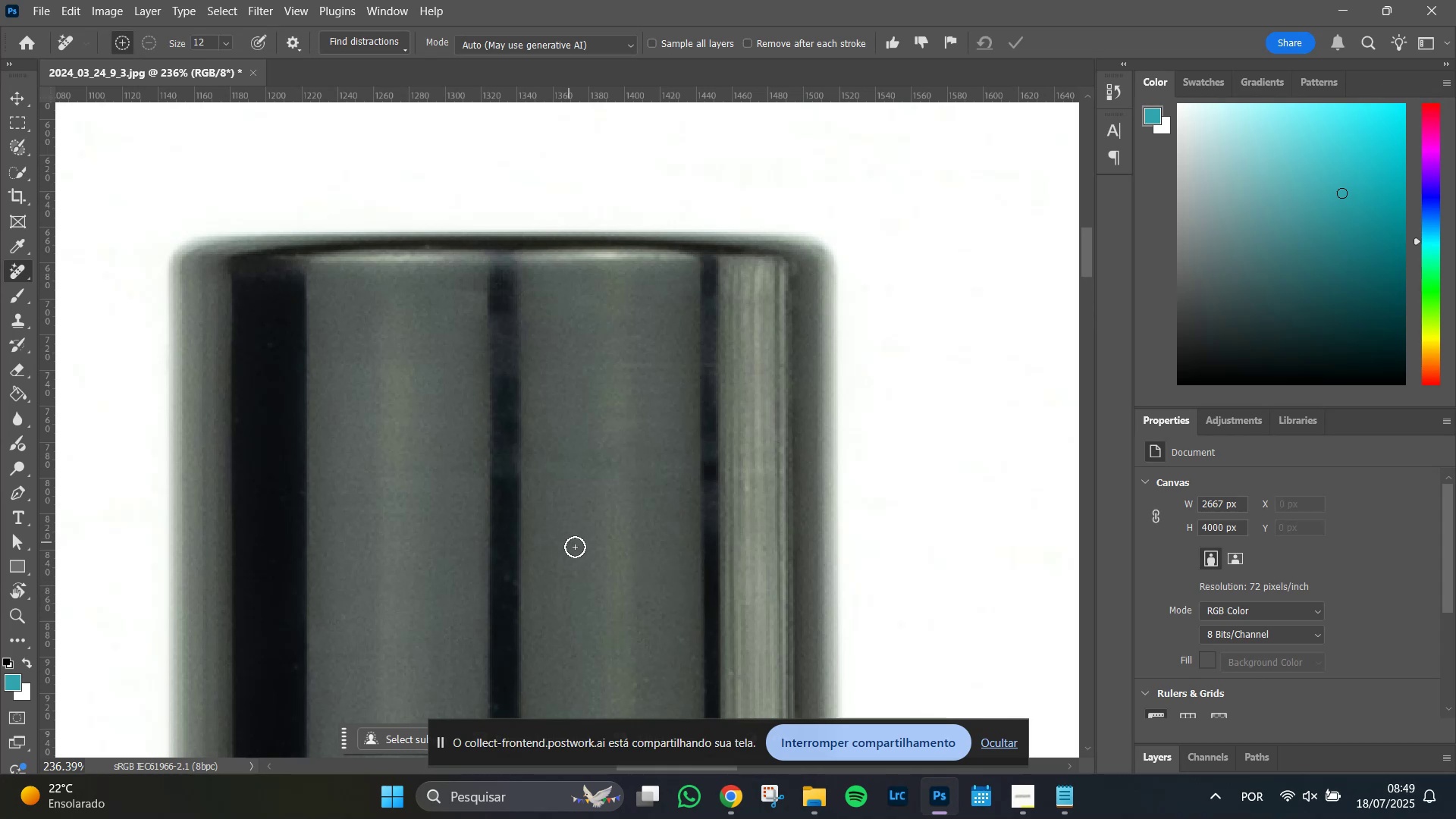 
wait(5.06)
 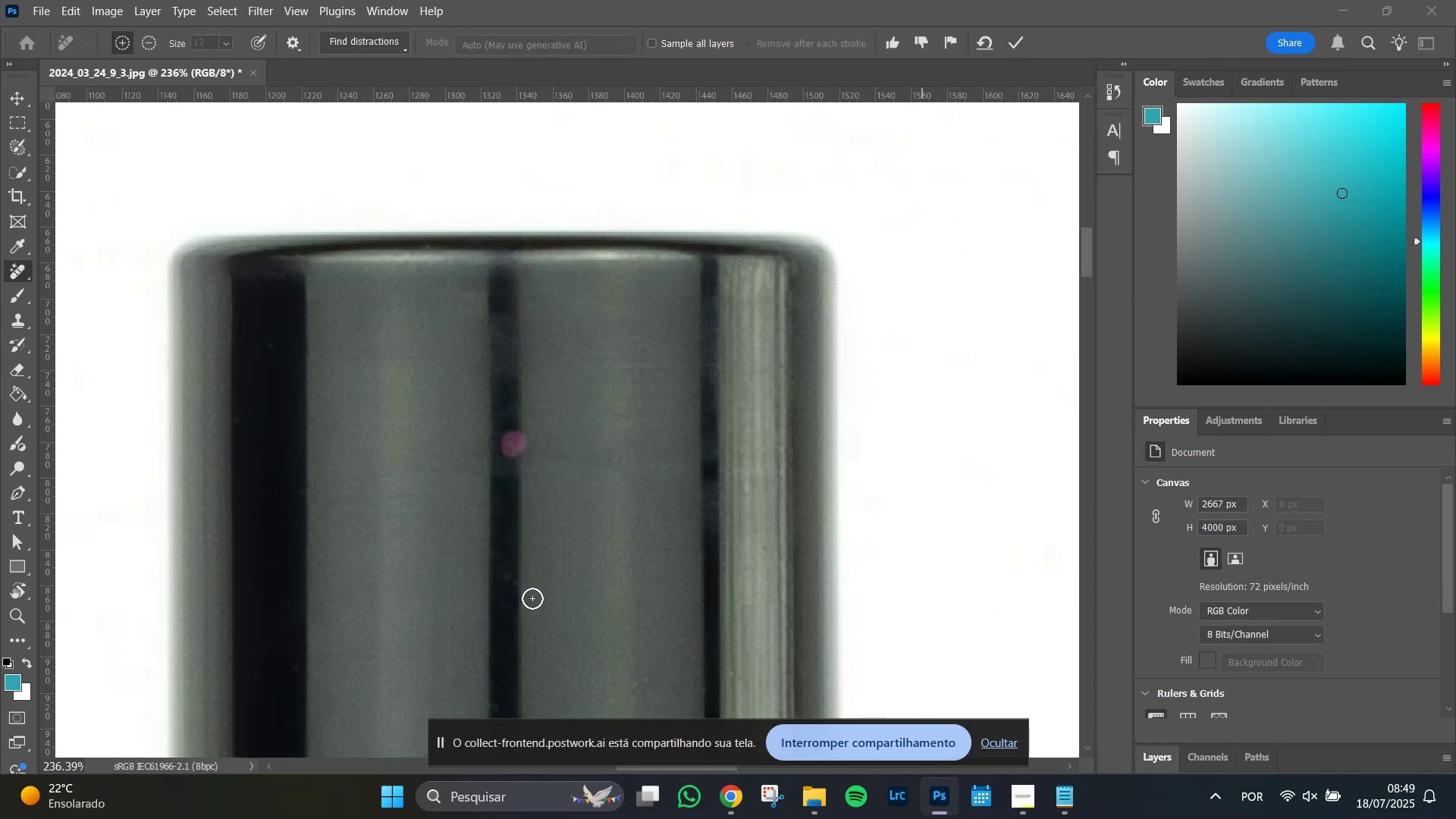 
left_click_drag(start_coordinate=[510, 579], to_coordinate=[510, 587])
 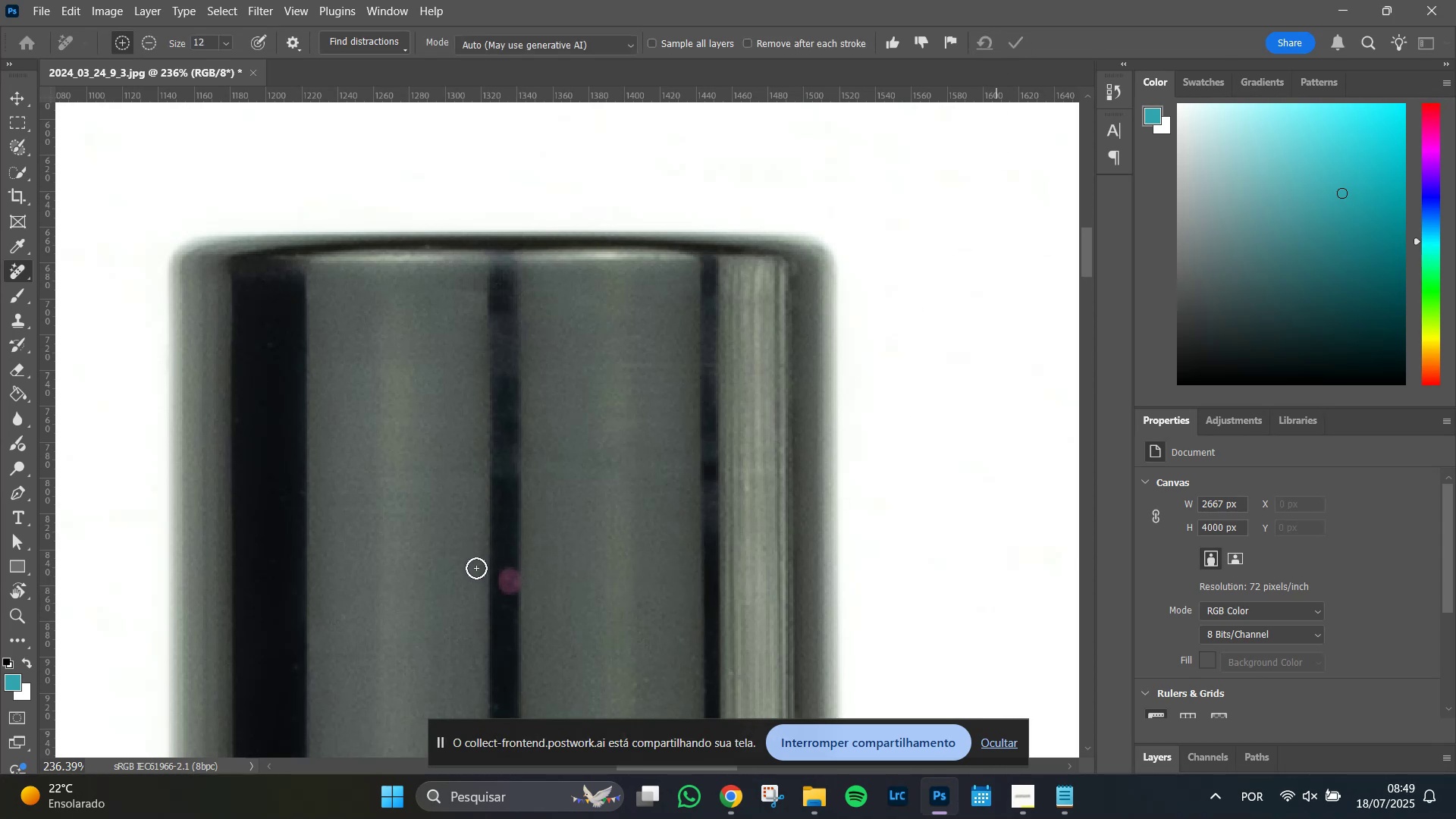 
left_click([271, 344])
 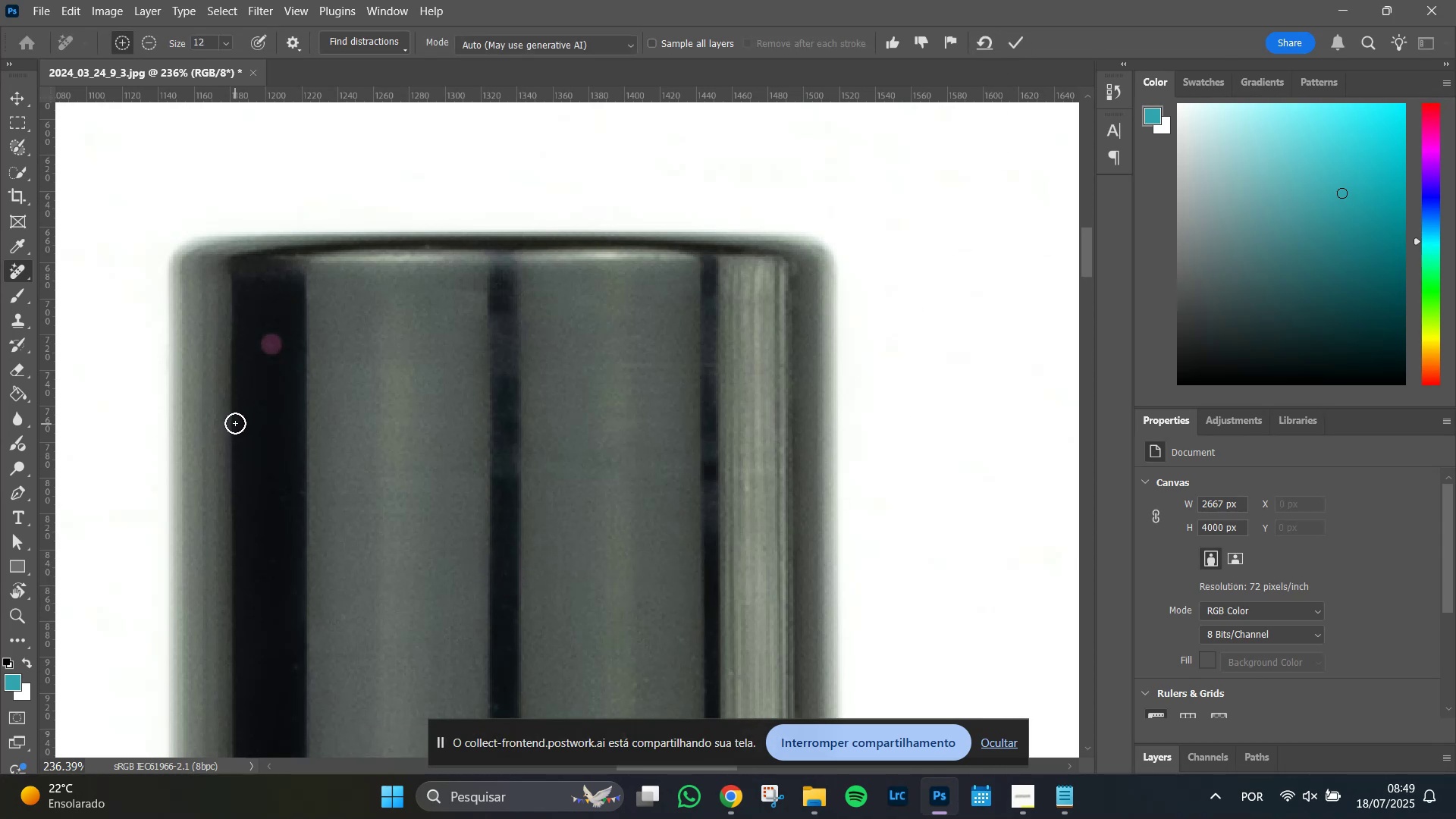 
left_click([237, 421])
 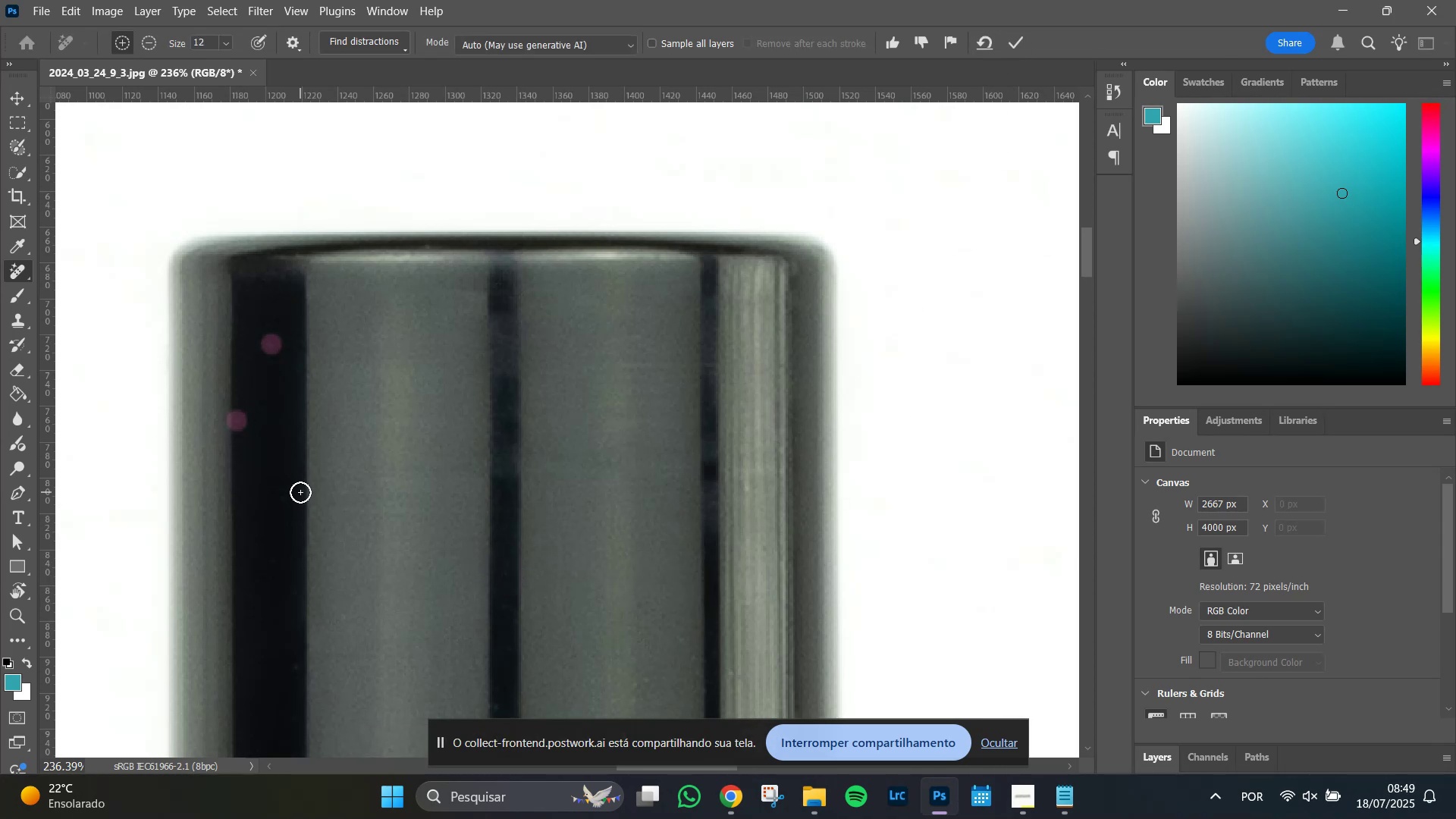 
left_click([300, 492])
 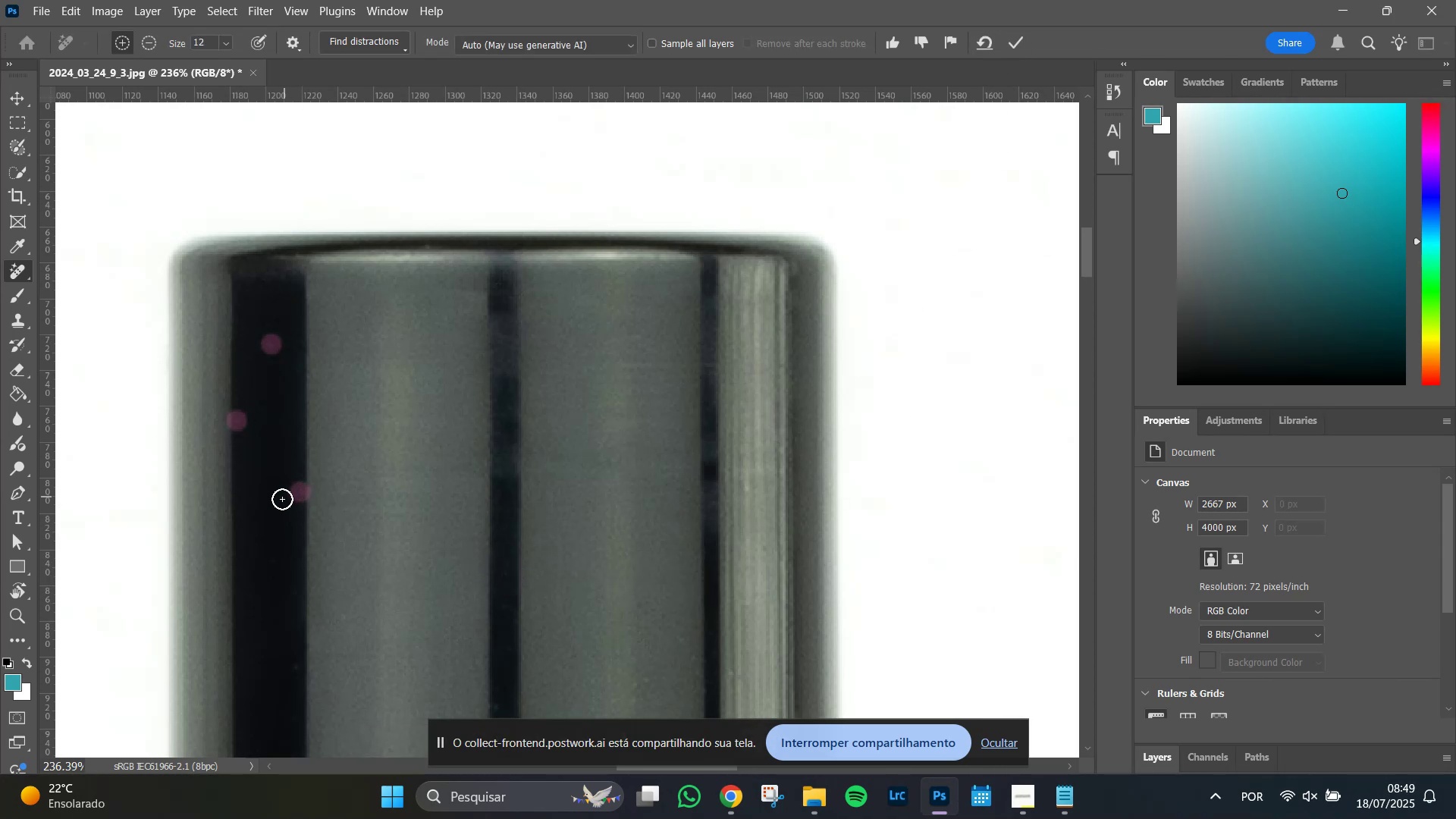 
left_click([281, 500])
 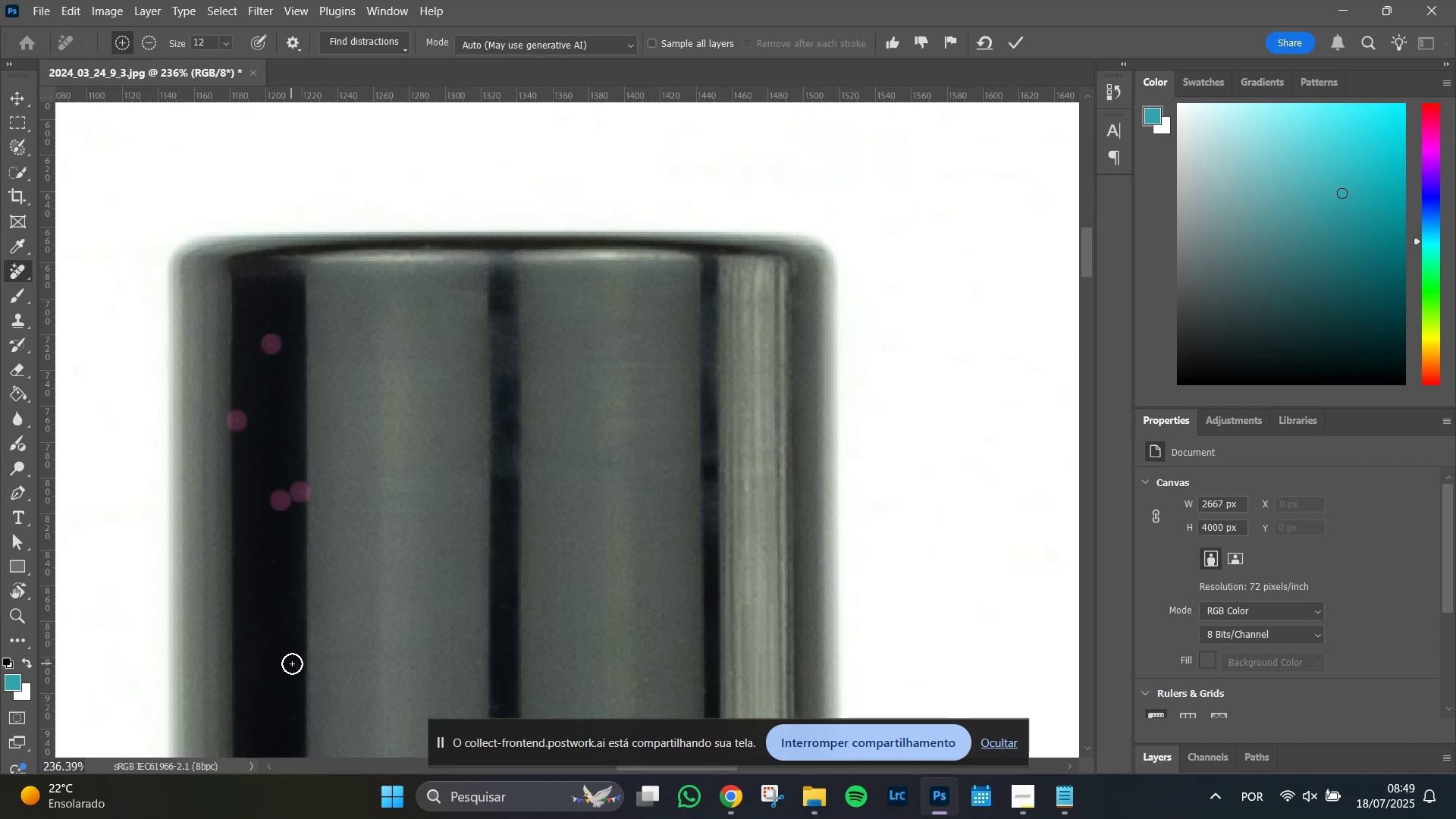 
left_click([292, 666])
 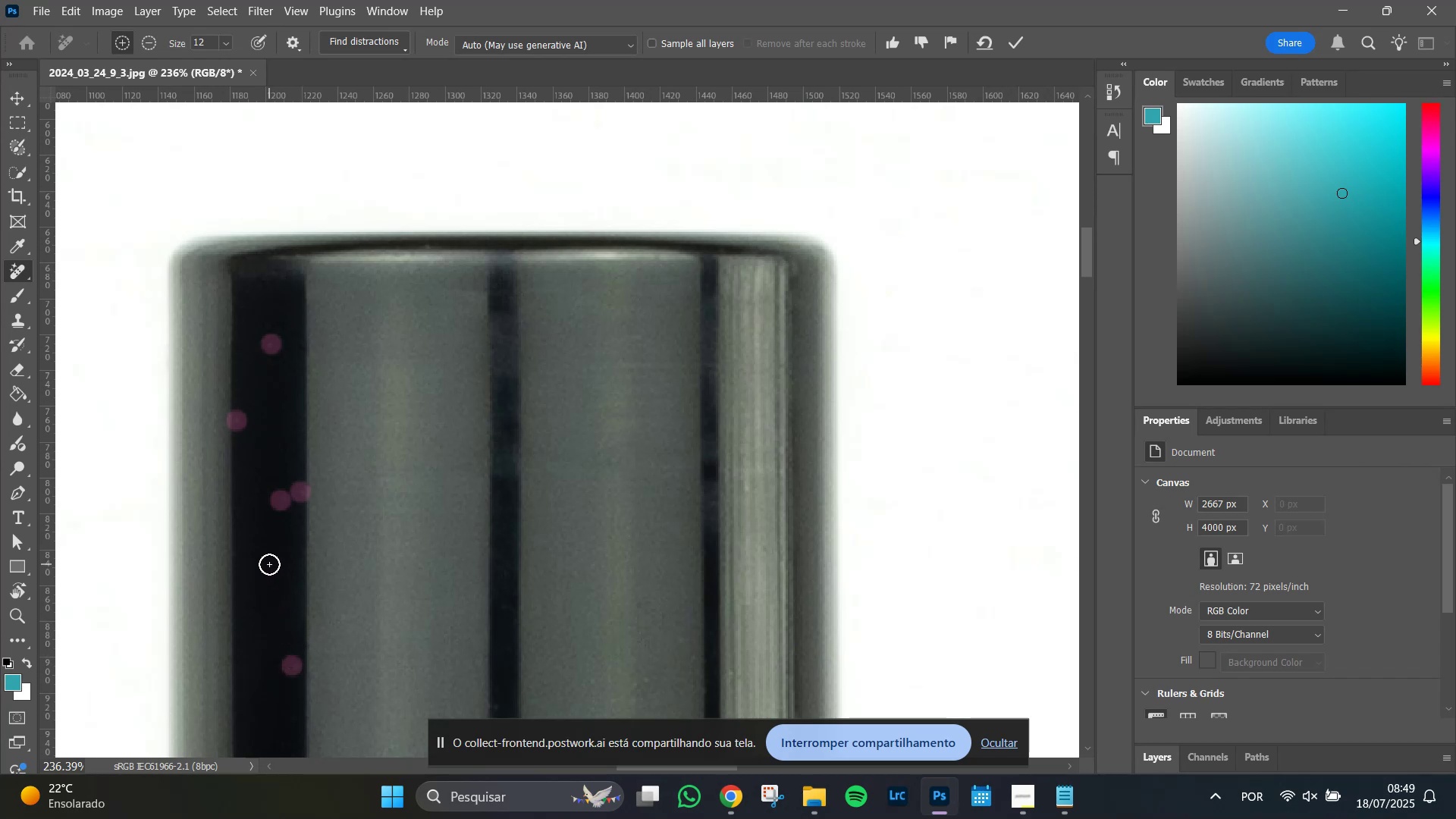 
left_click([269, 560])
 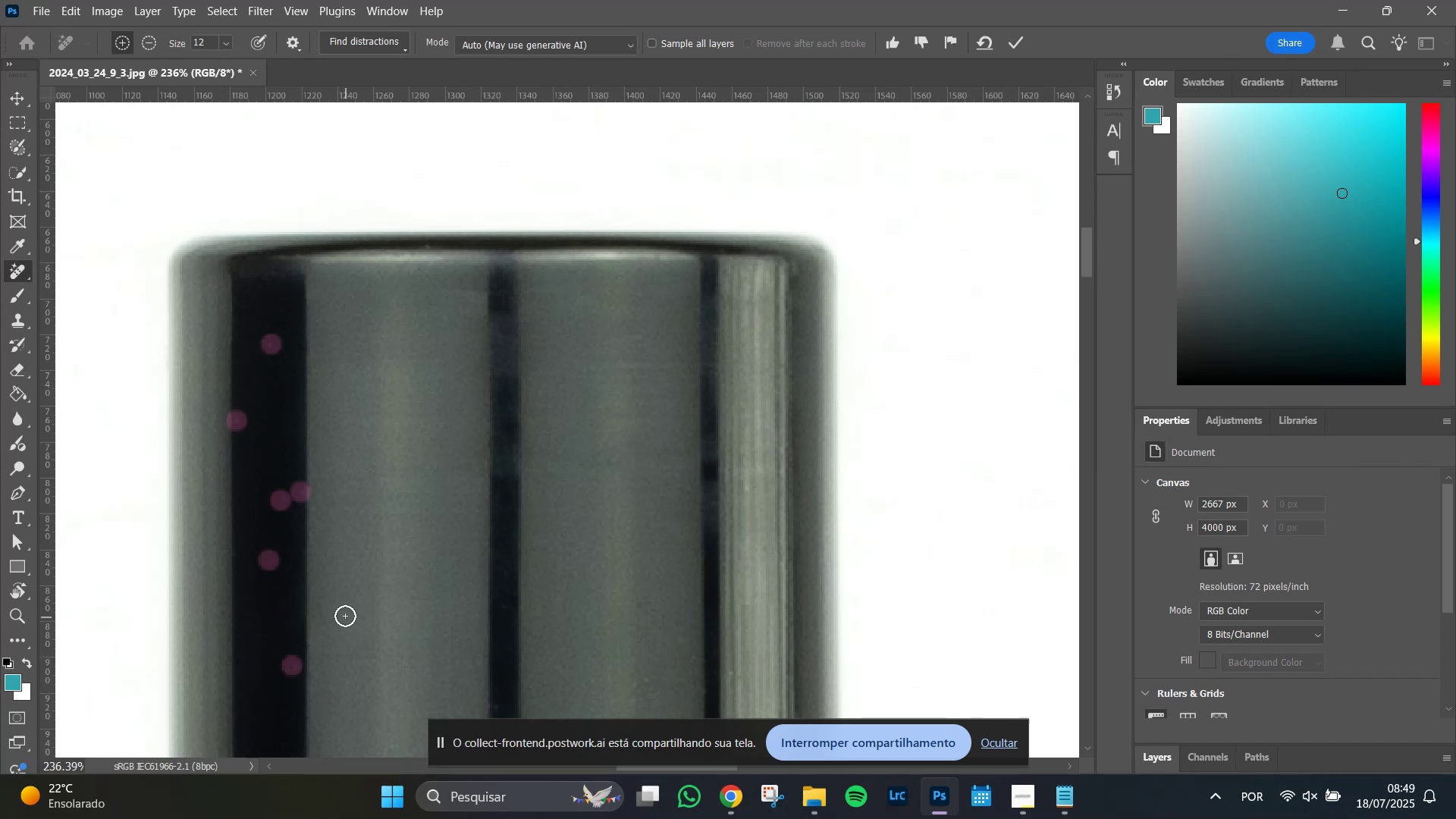 
left_click([342, 615])
 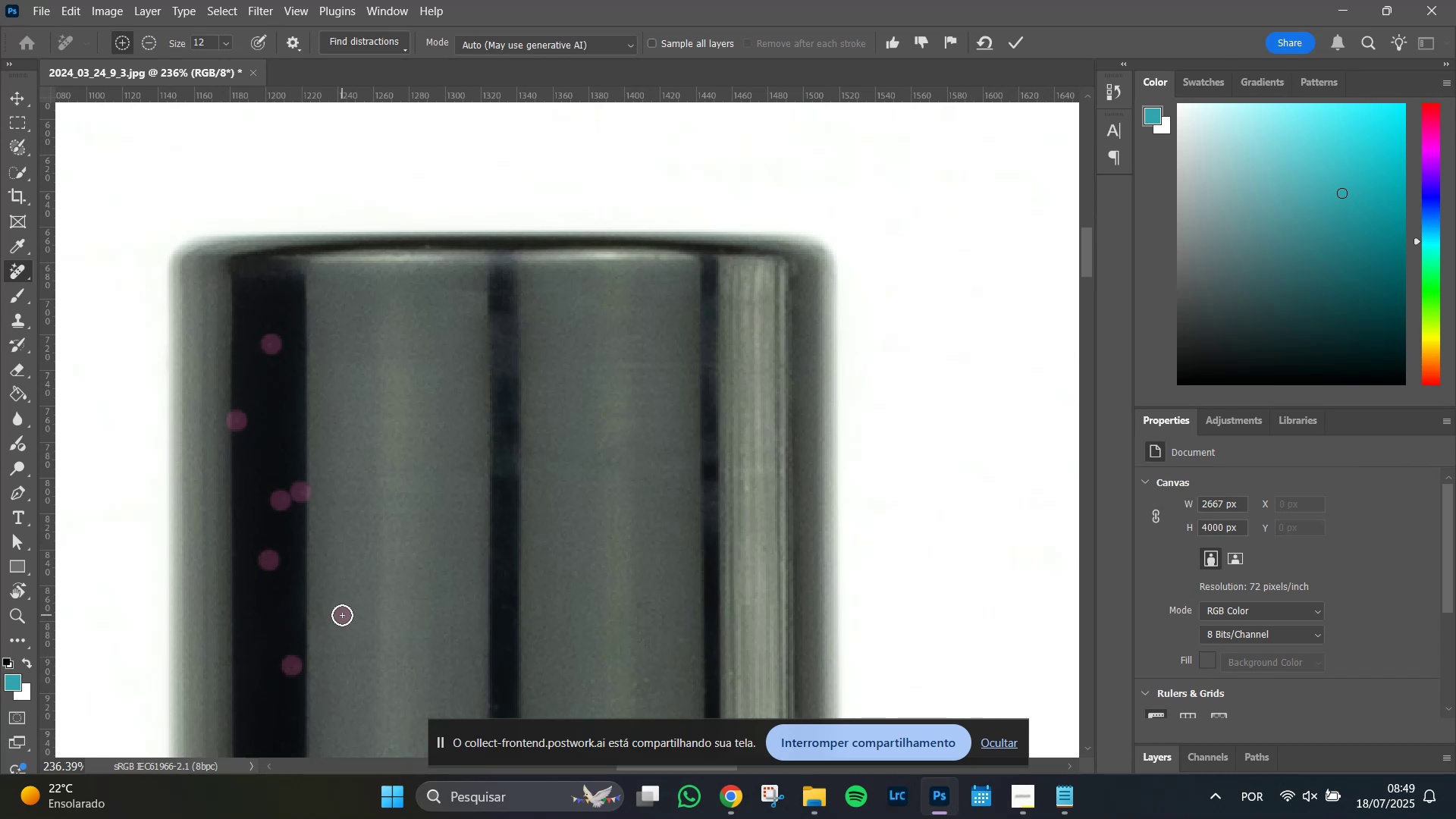 
hold_key(key=Space, duration=1.26)
 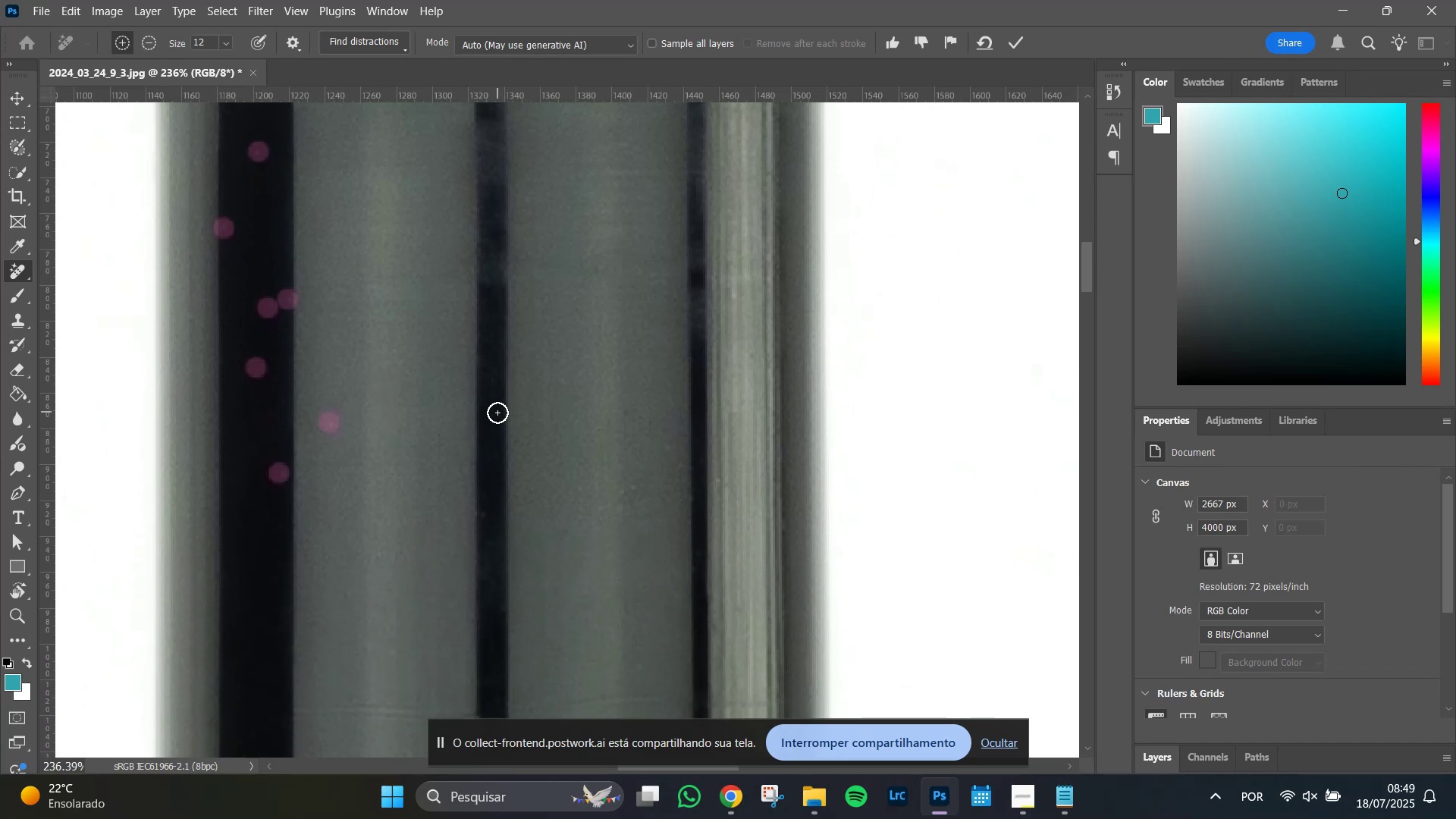 
left_click_drag(start_coordinate=[400, 623], to_coordinate=[386, 443])
 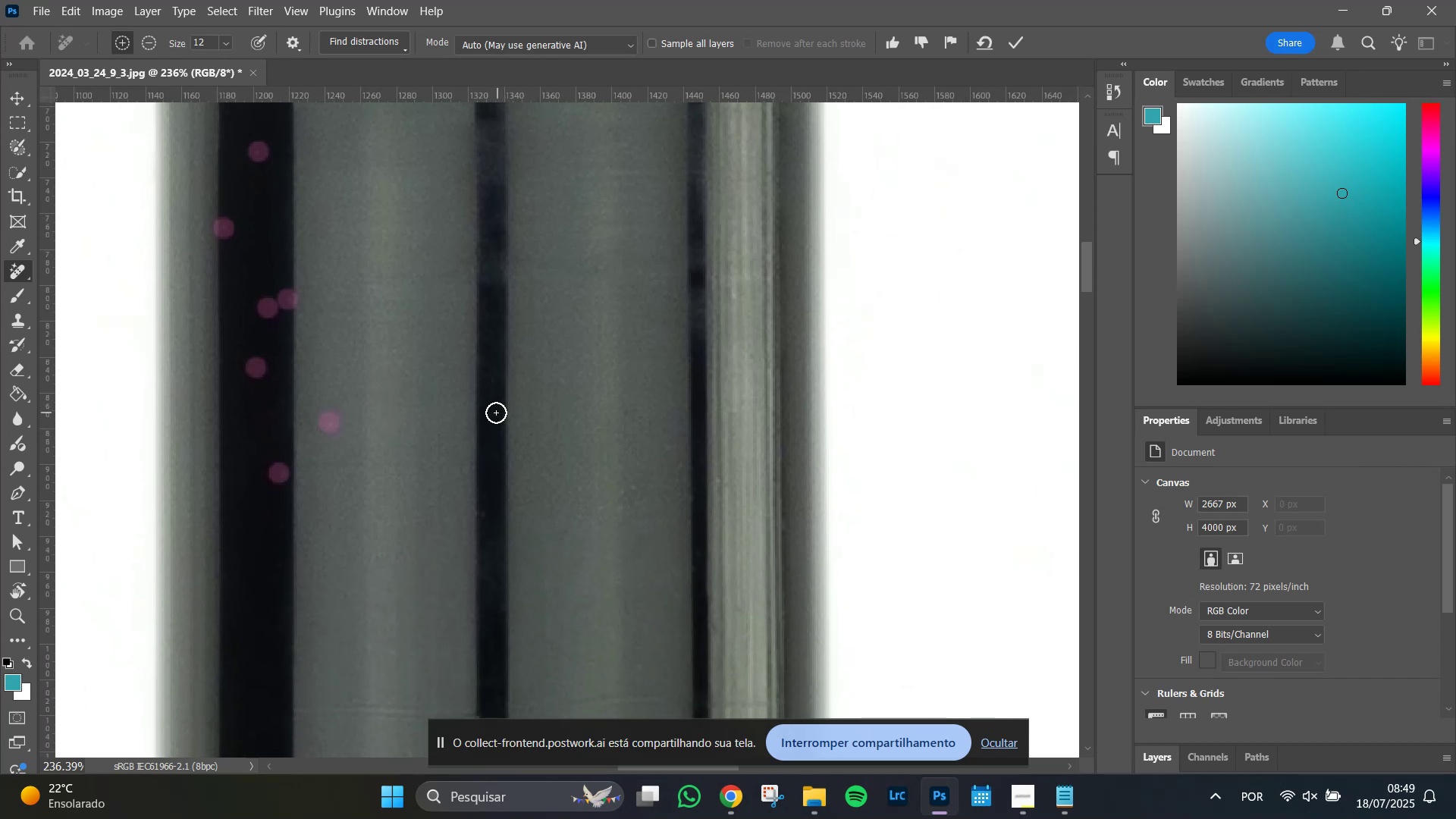 
left_click([494, 415])
 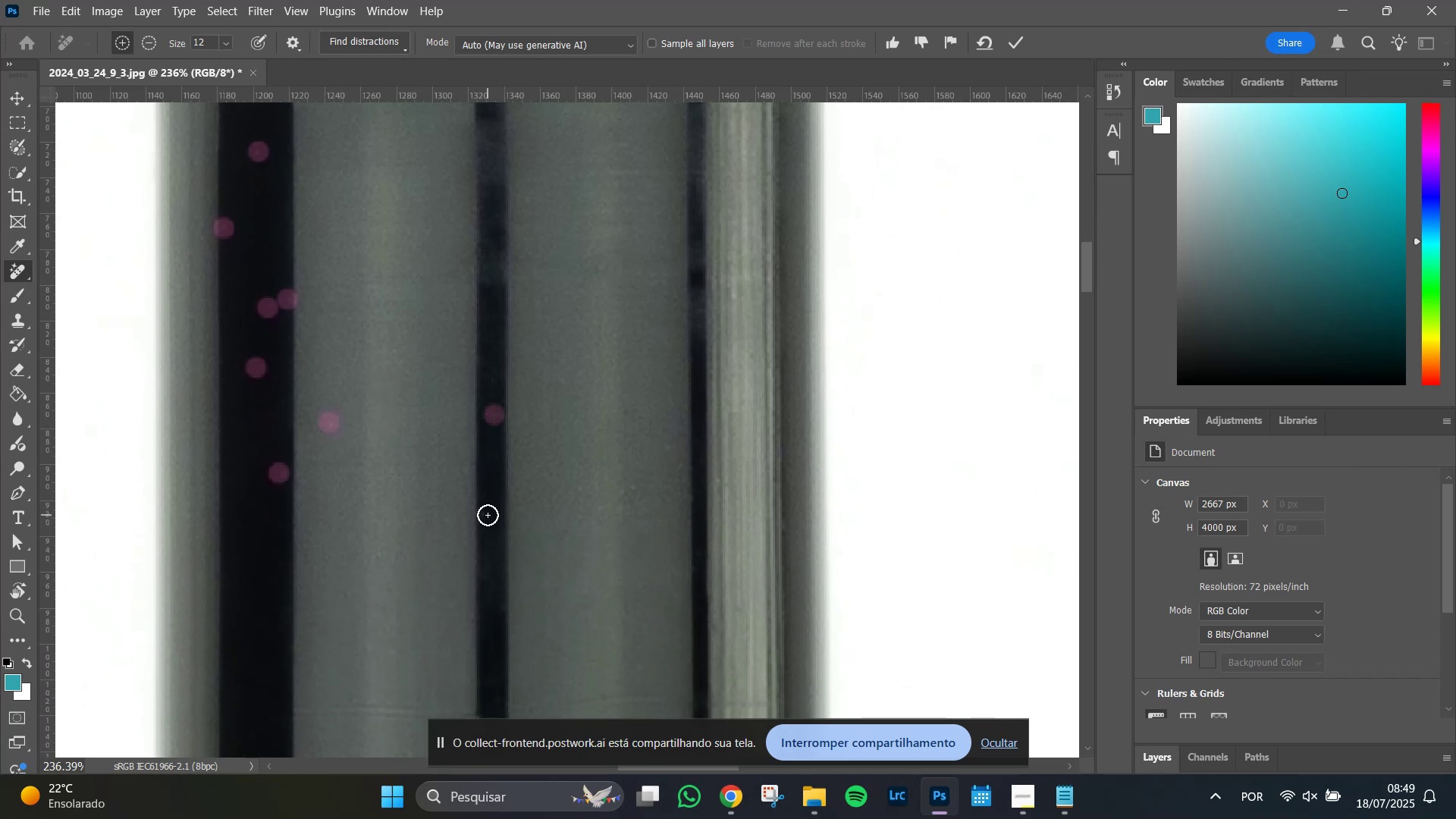 
left_click([485, 515])
 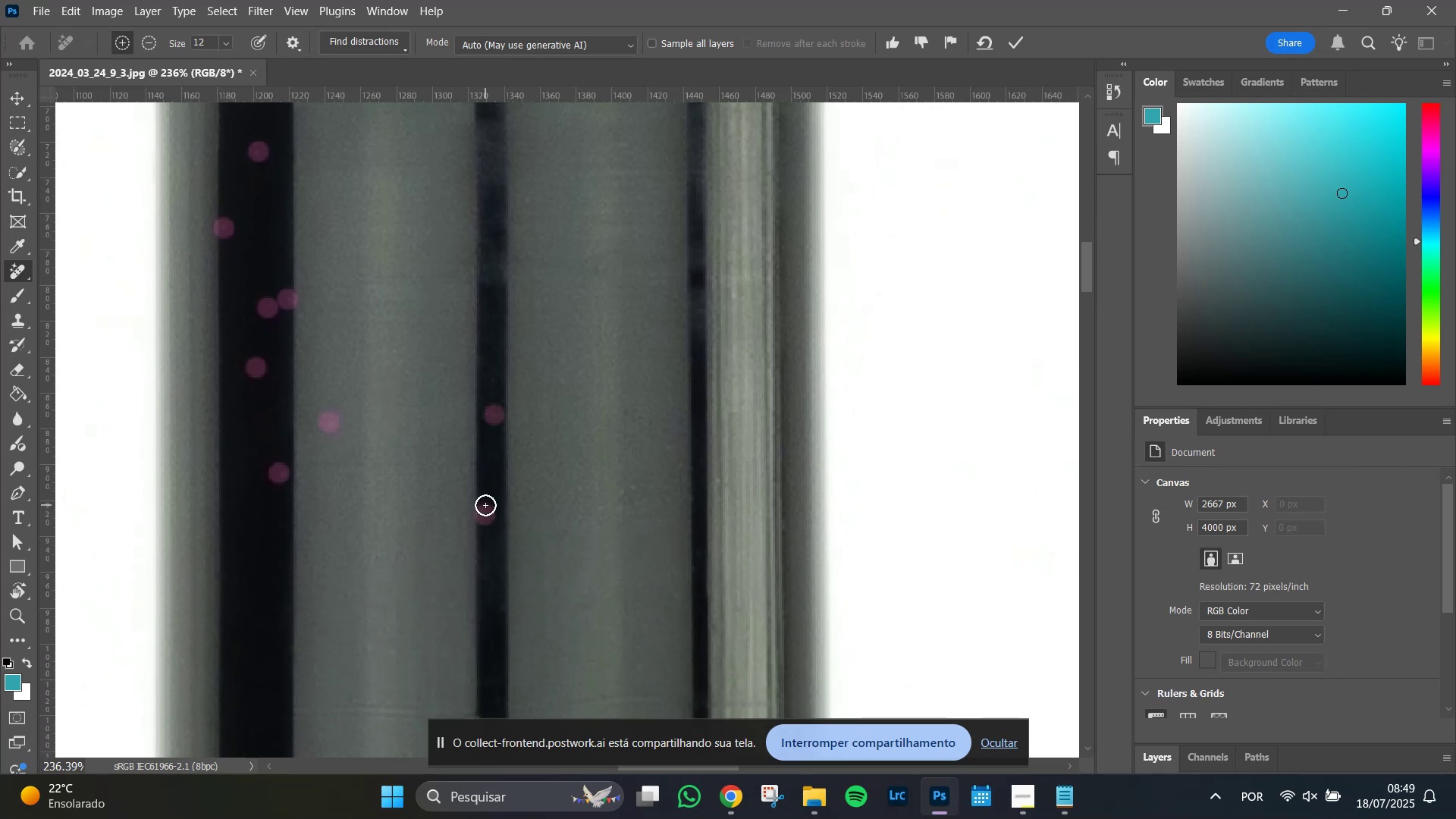 
left_click([485, 505])
 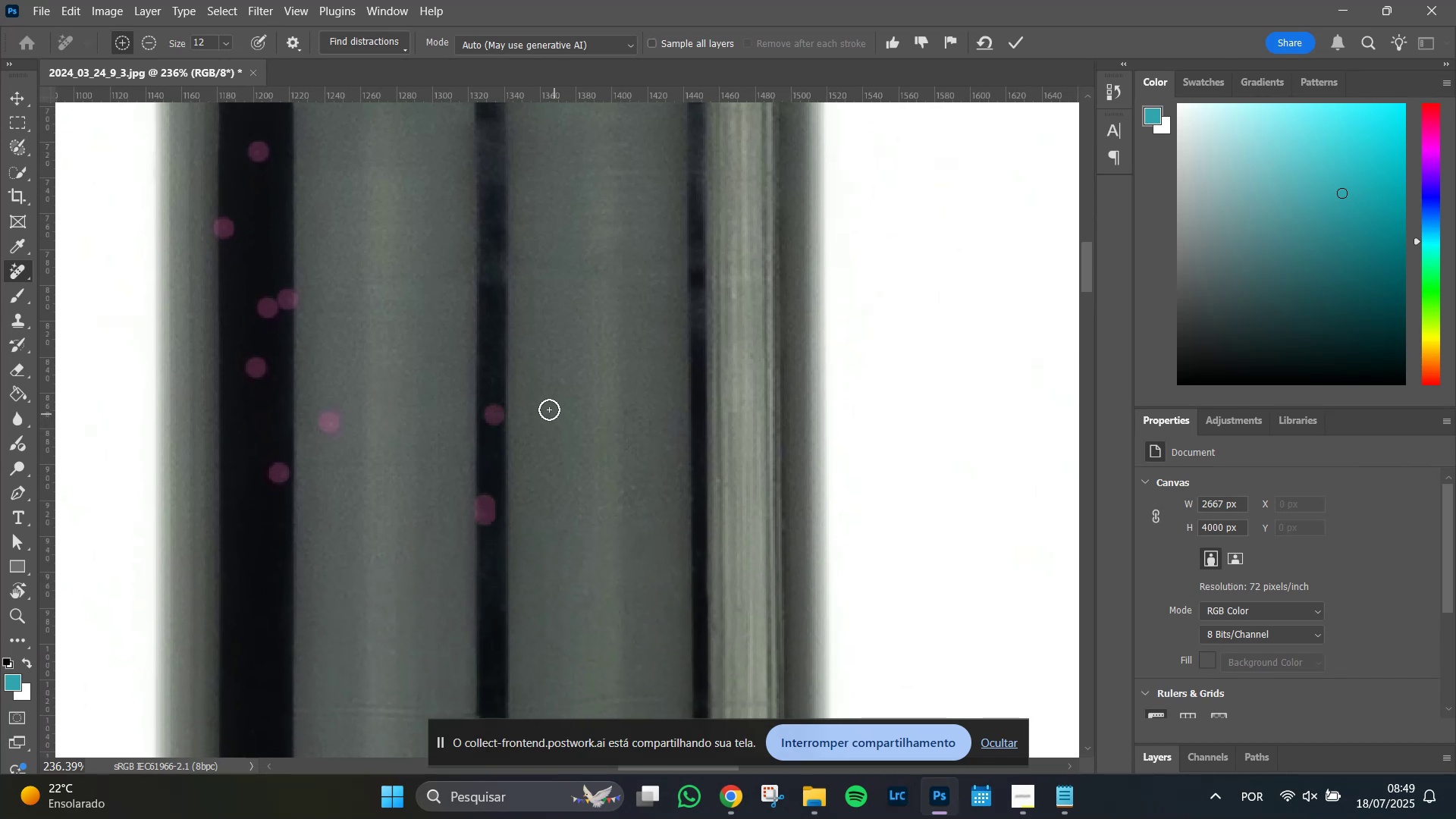 
hold_key(key=Space, duration=1.51)
 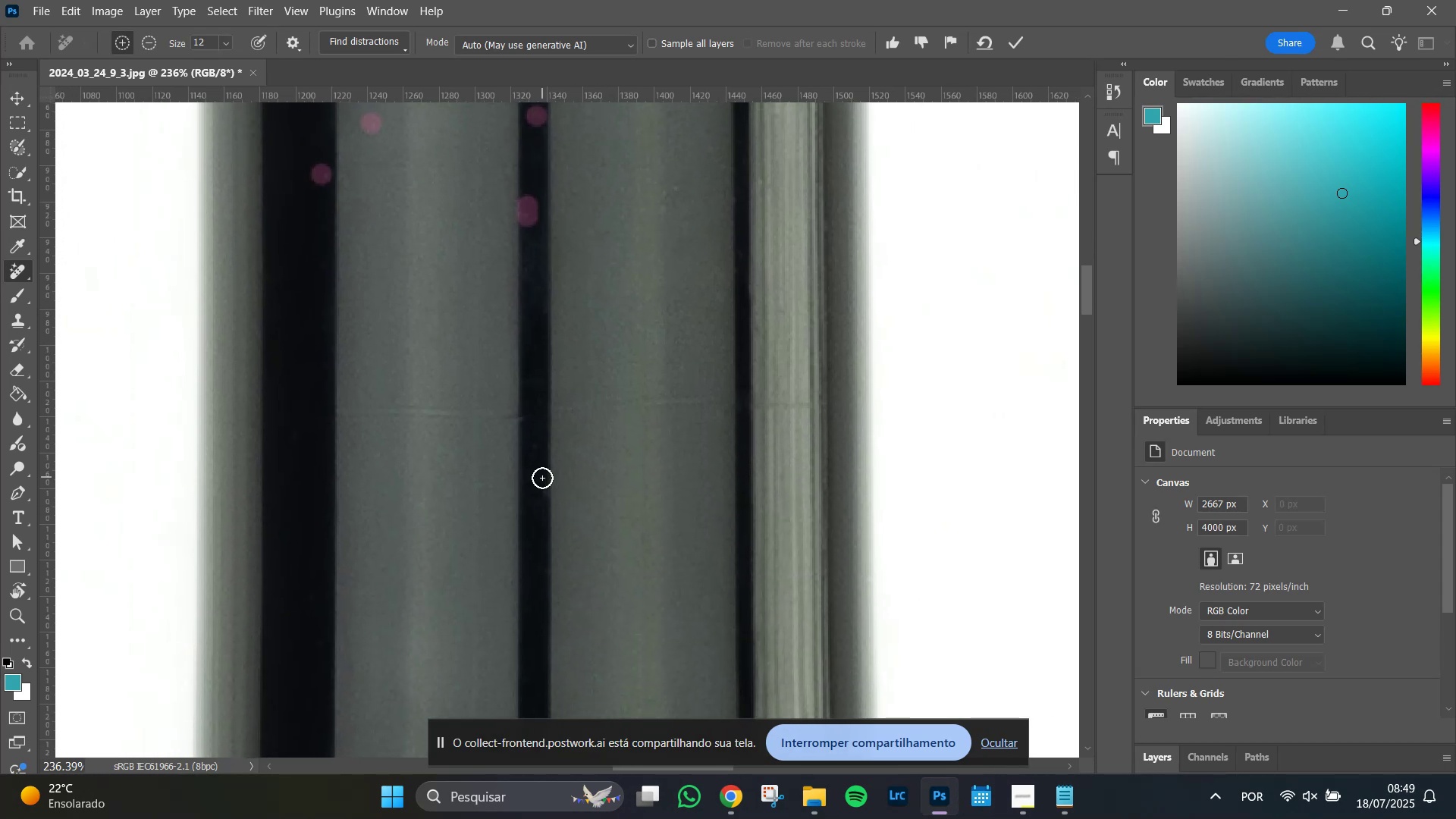 
left_click_drag(start_coordinate=[579, 500], to_coordinate=[622, 201])
 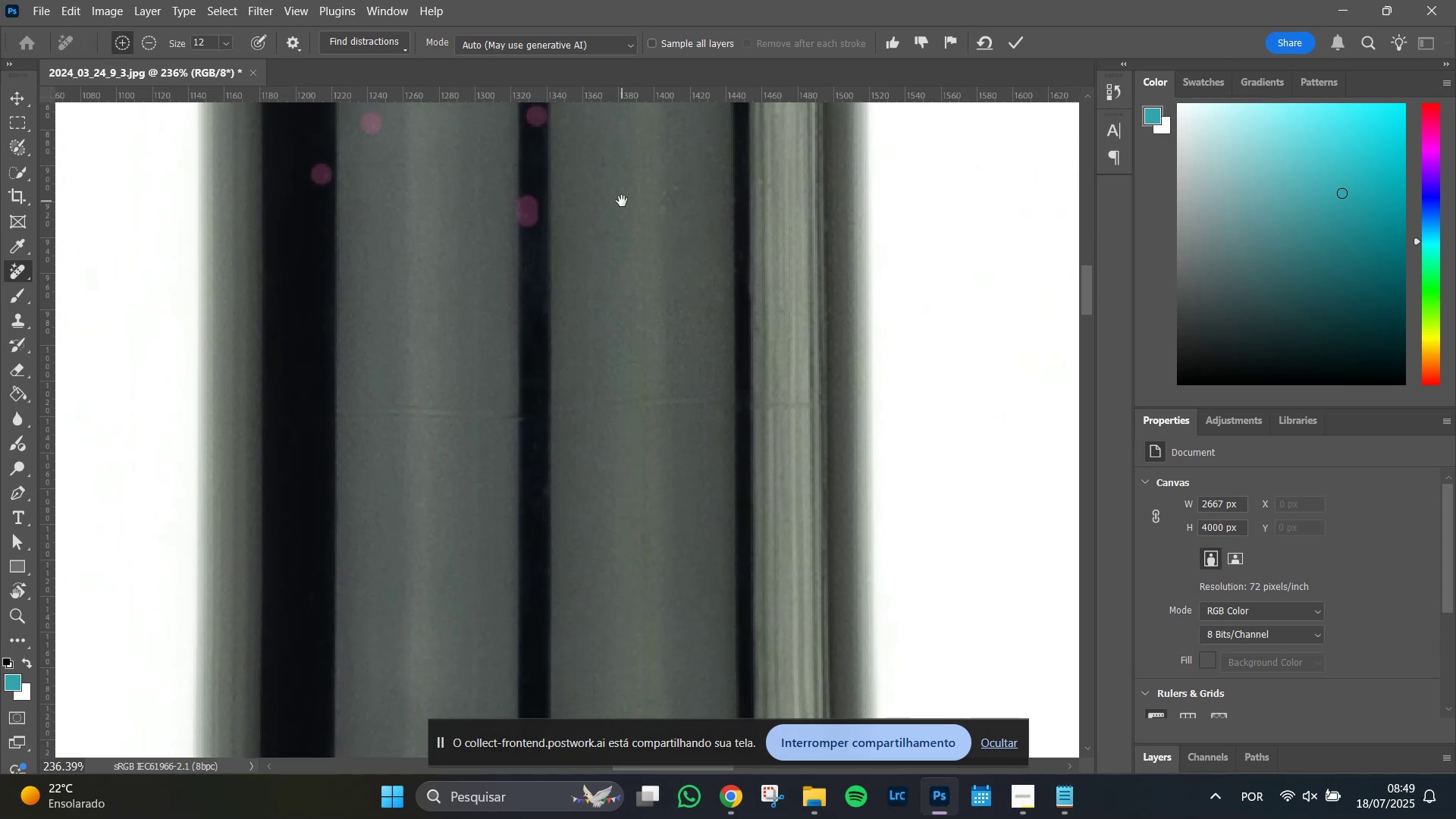 
key(Space)
 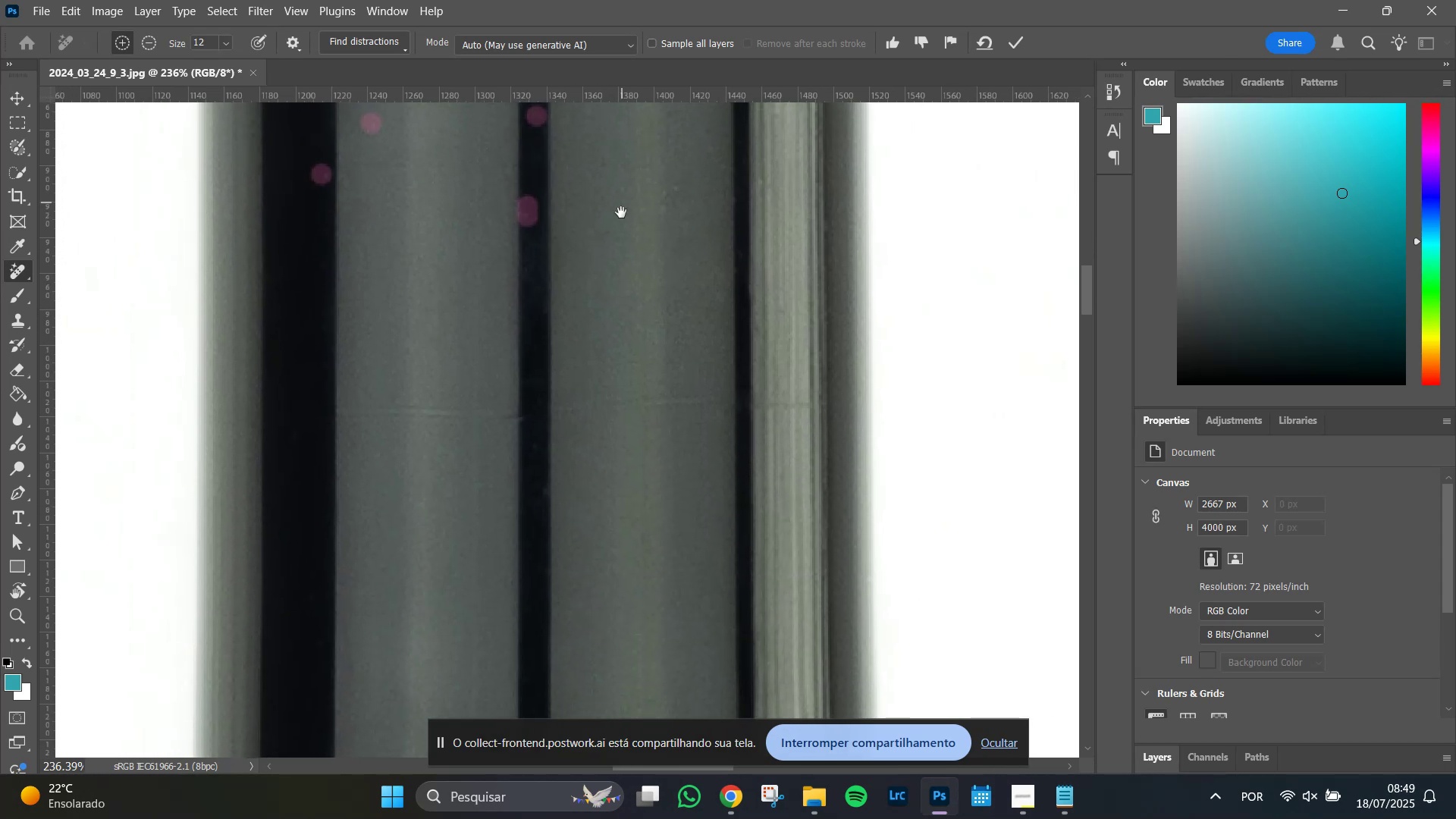 
key(Space)
 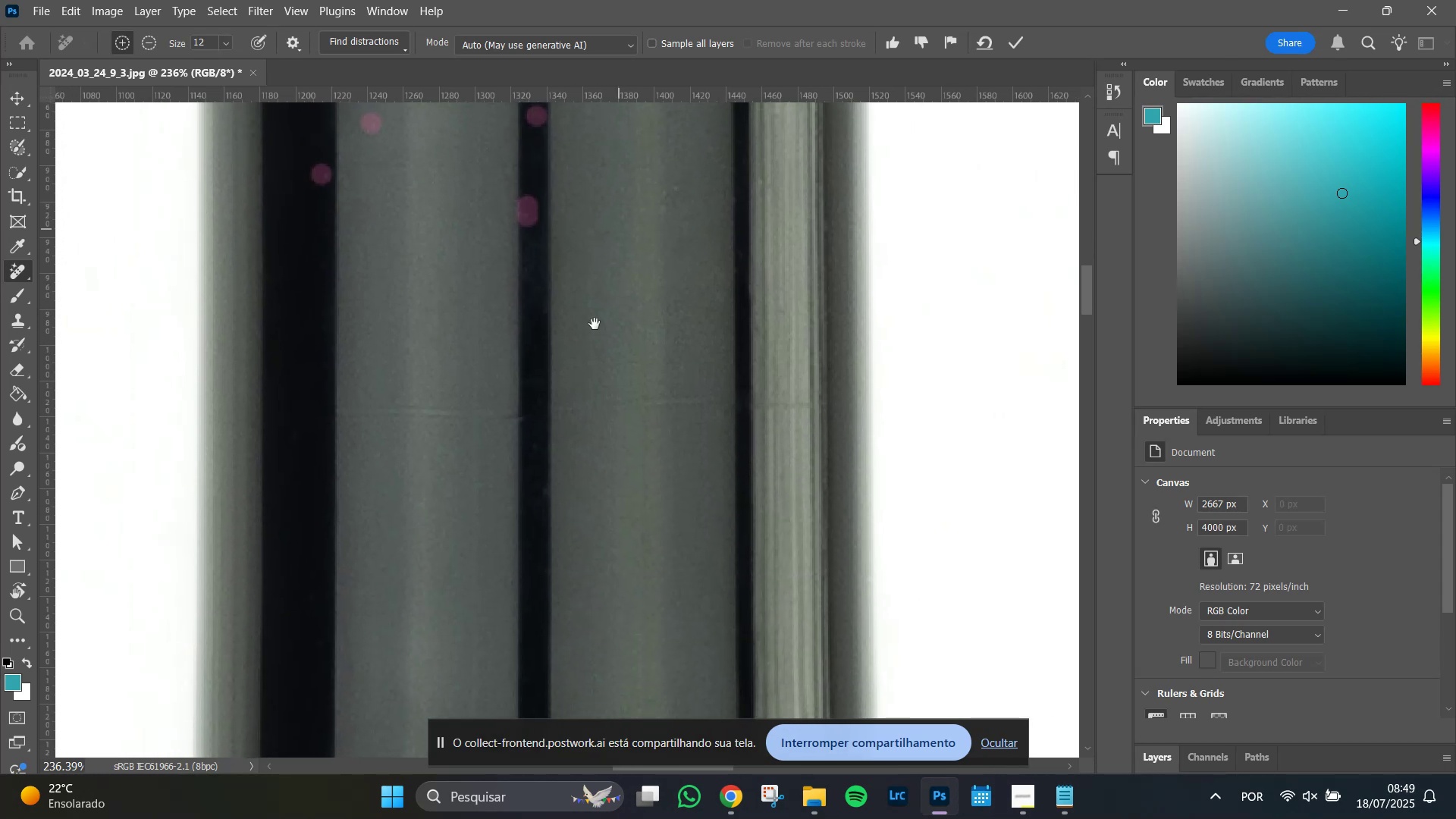 
key(Space)
 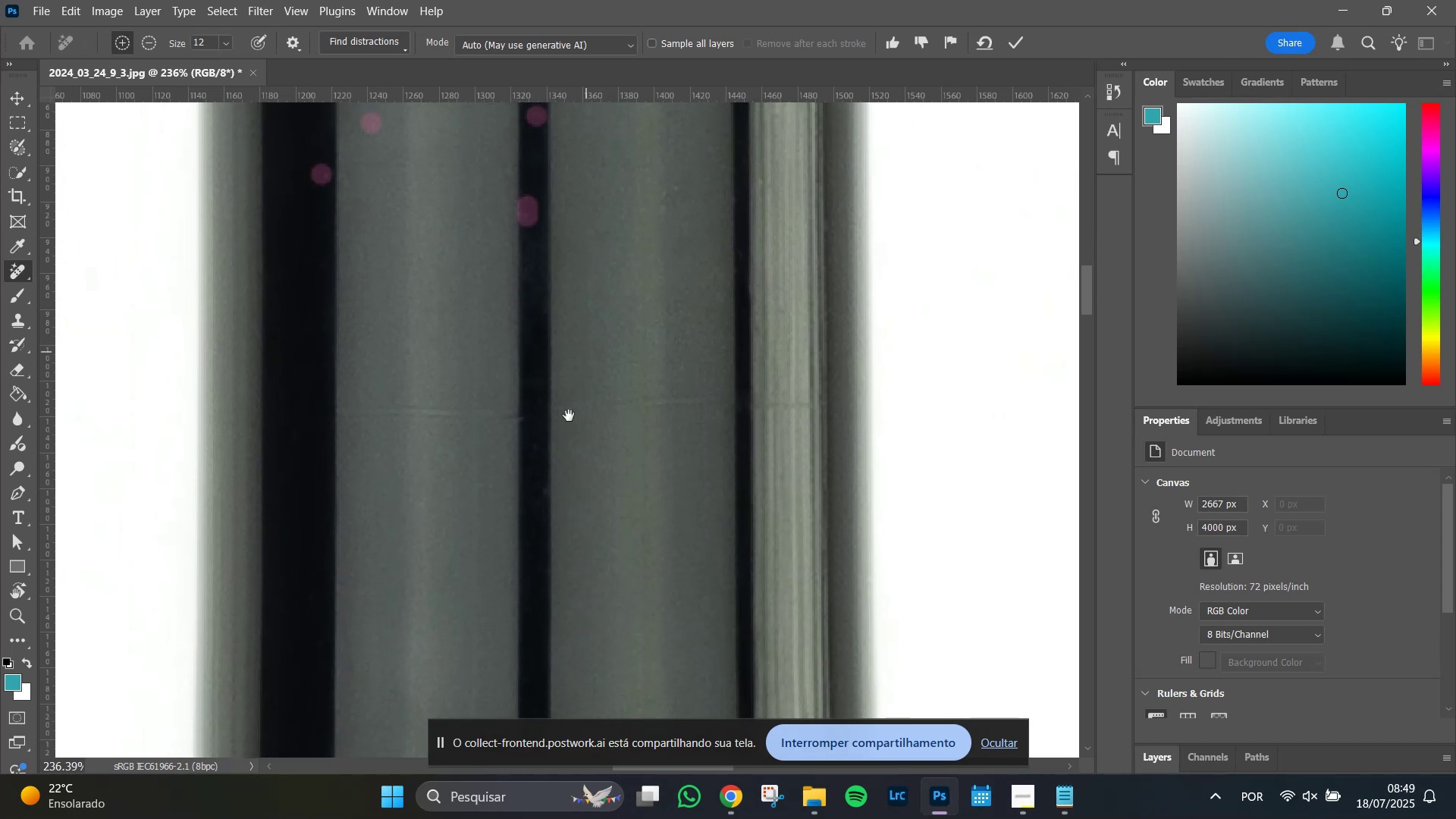 
key(Space)
 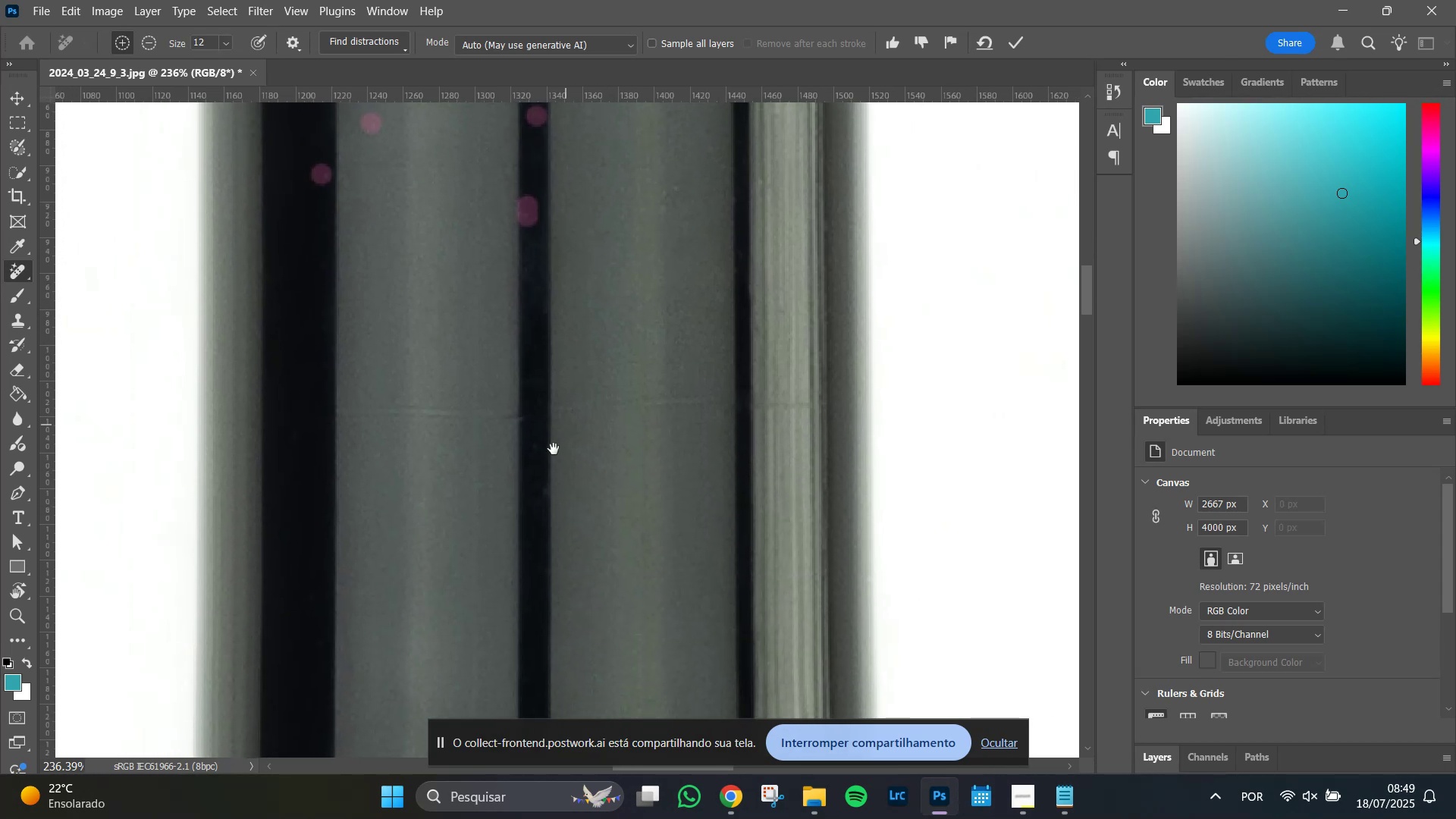 
key(Space)
 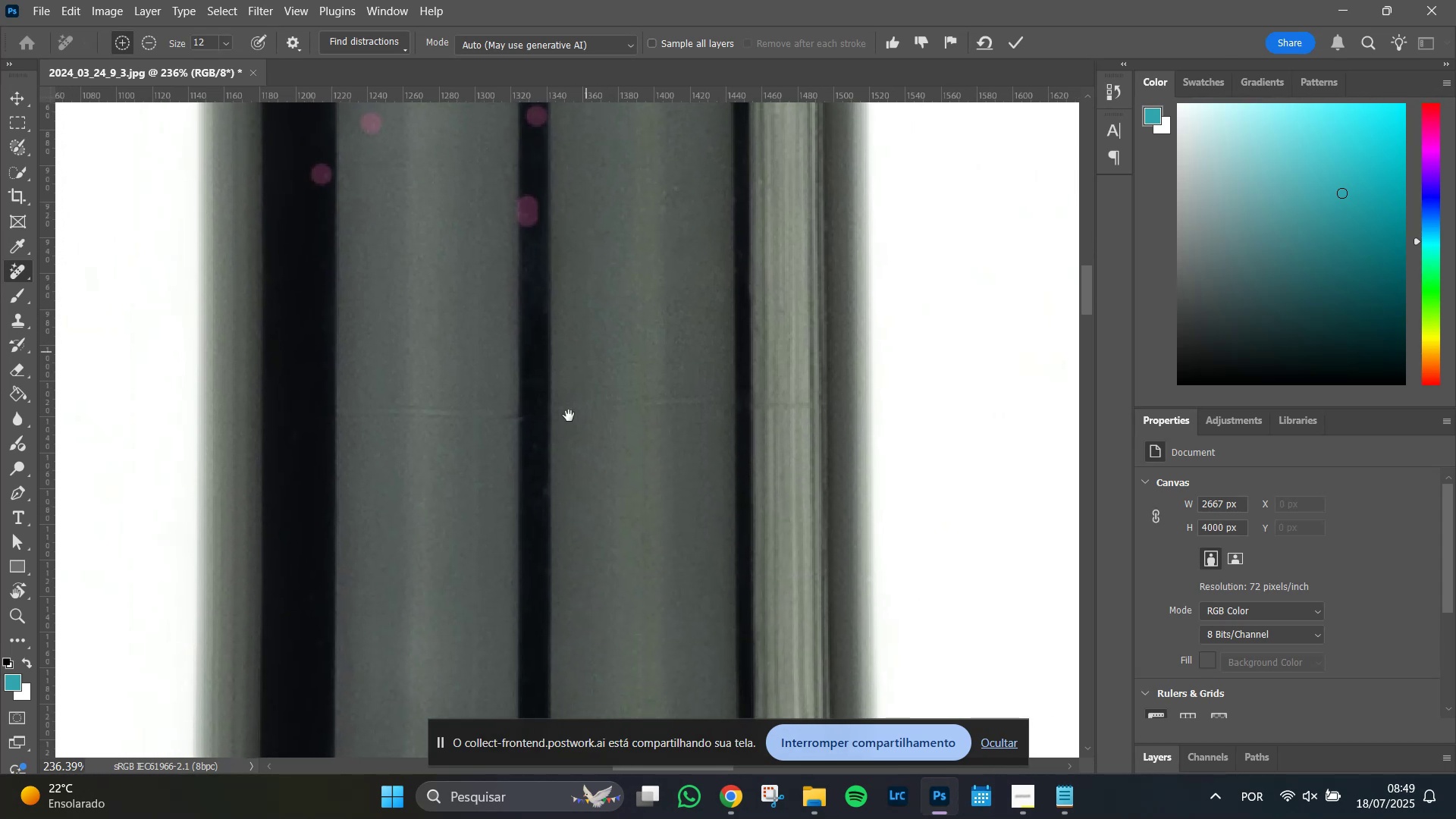 
key(Space)
 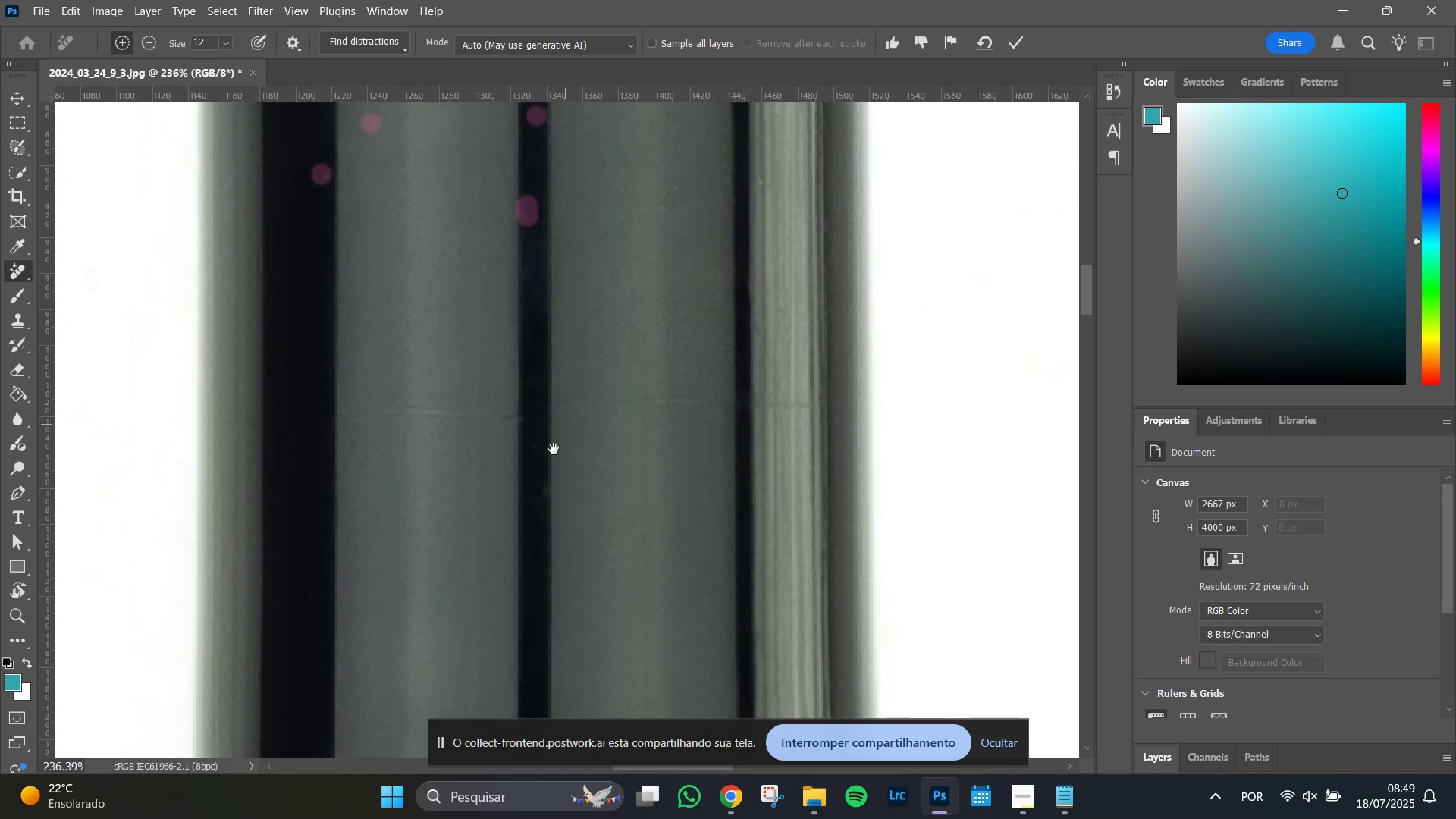 
key(Space)
 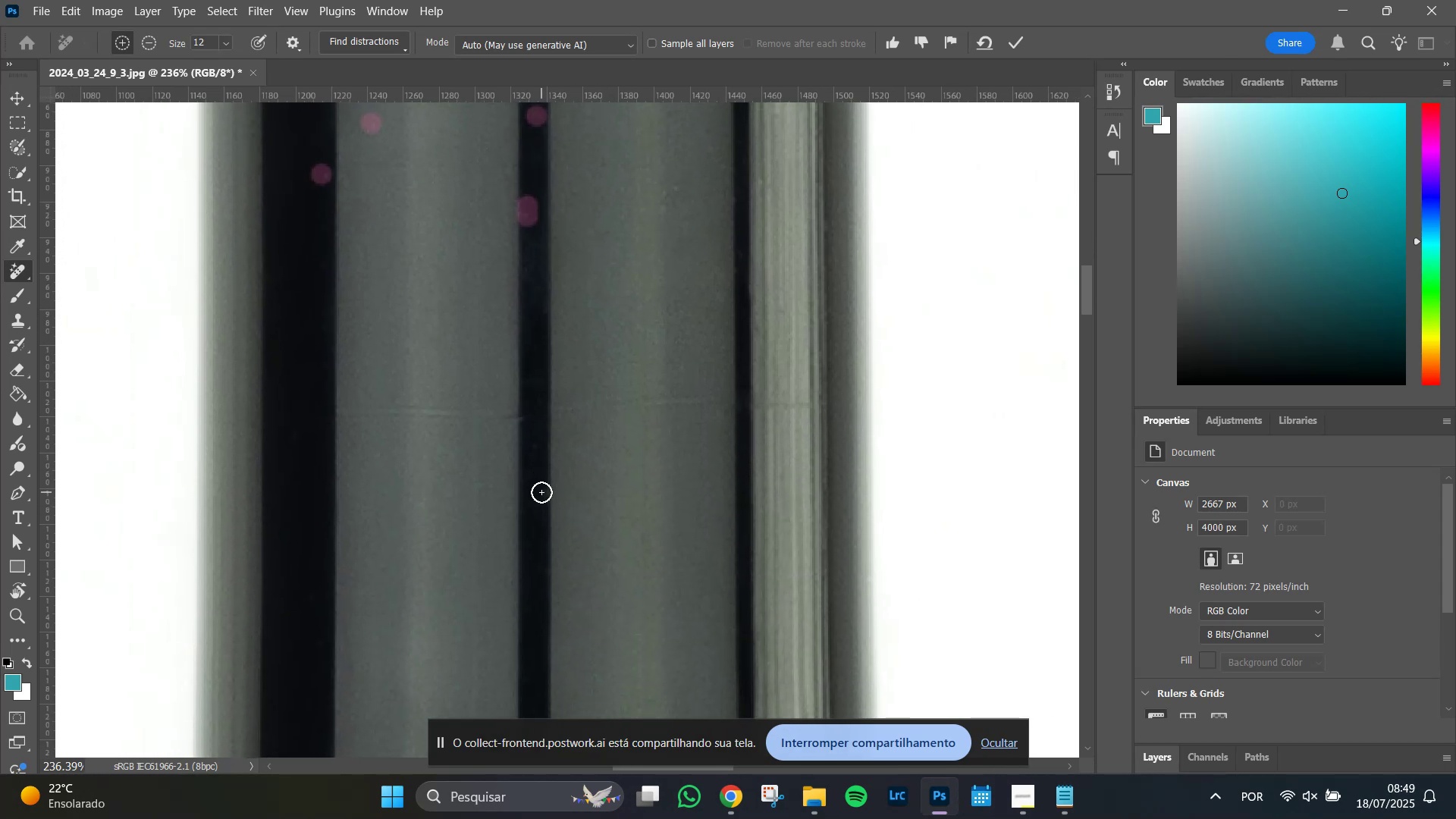 
left_click([541, 492])
 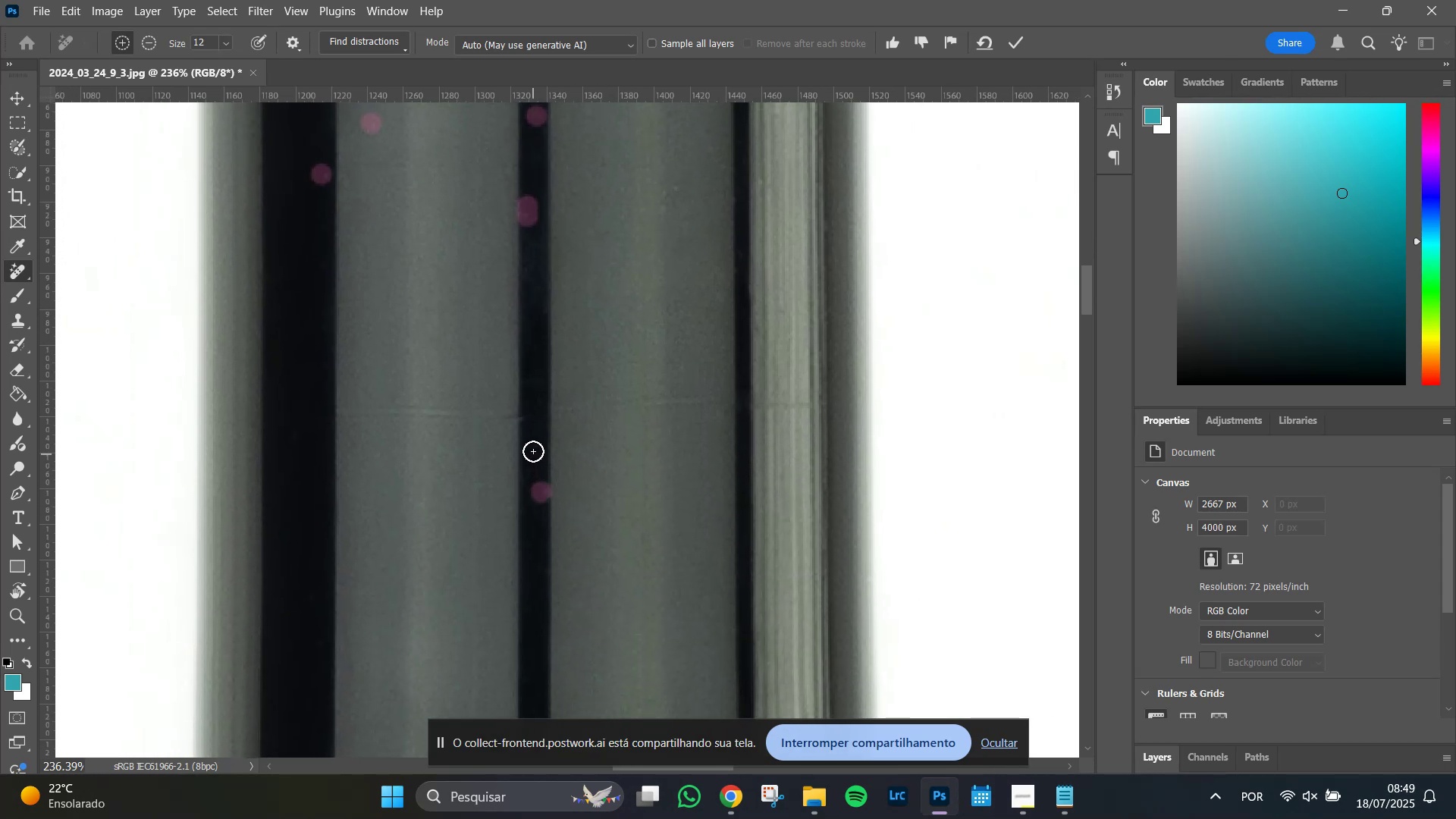 
left_click([532, 451])
 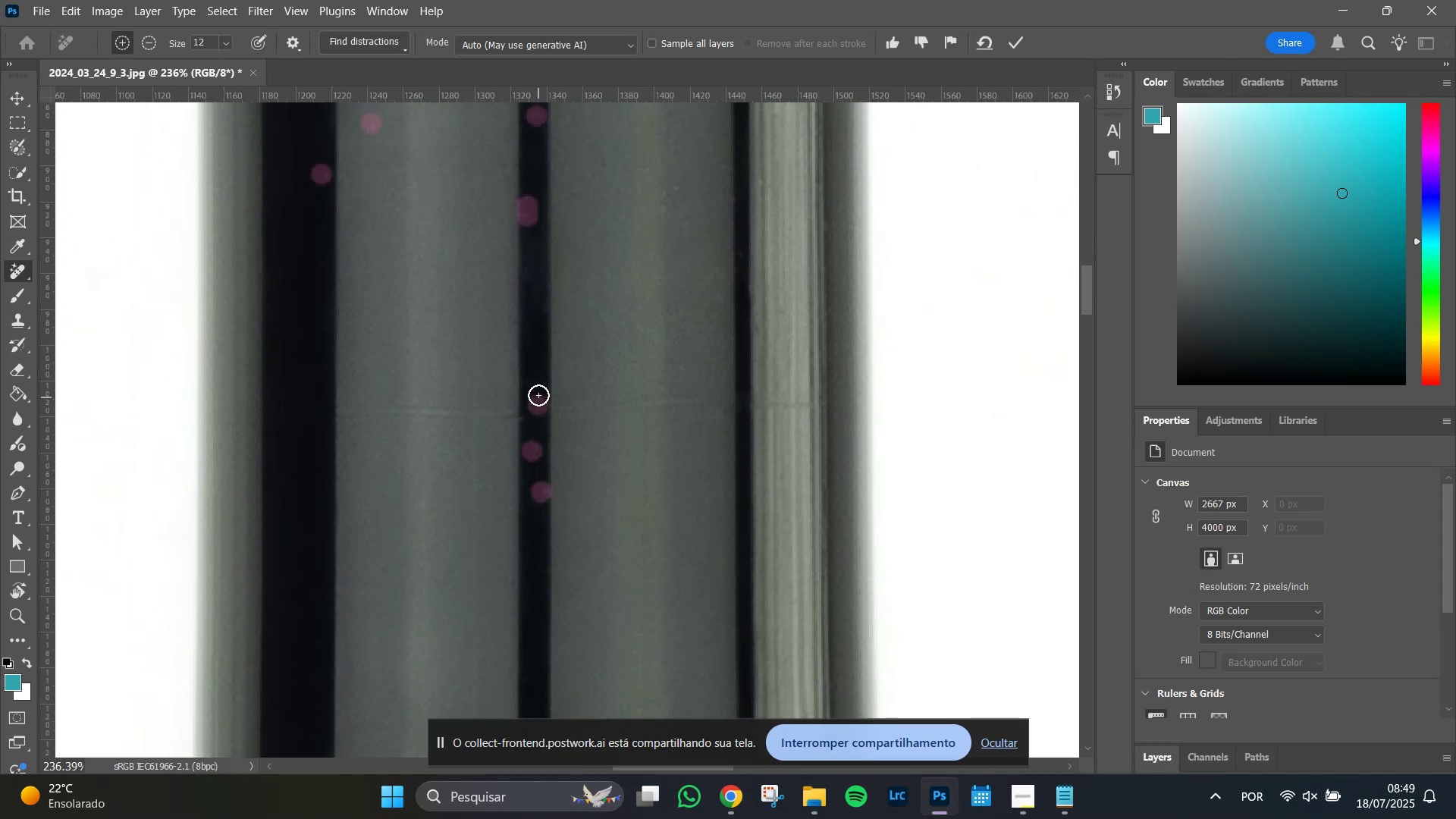 
double_click([538, 388])
 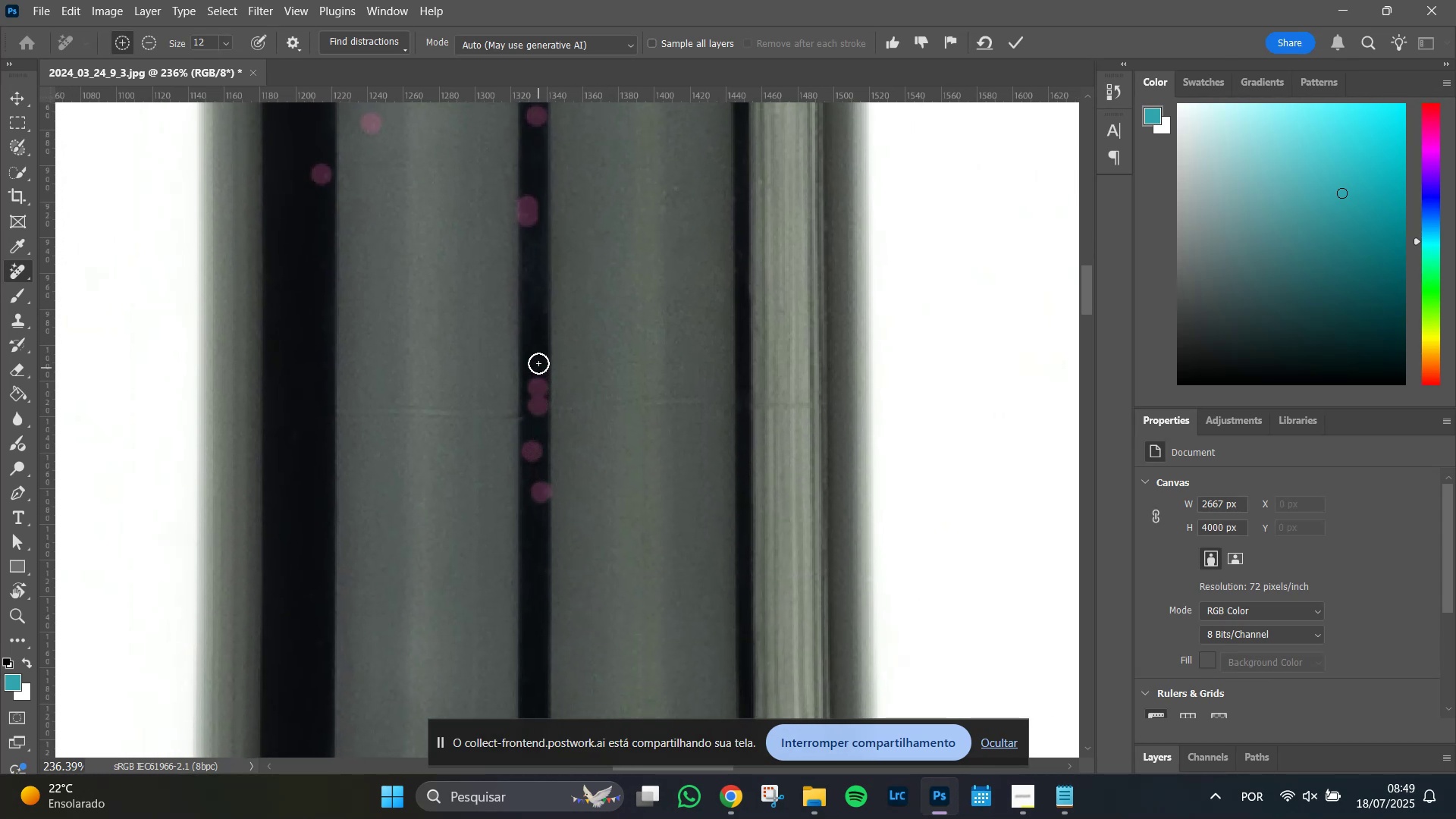 
left_click_drag(start_coordinate=[538, 361], to_coordinate=[538, 357])
 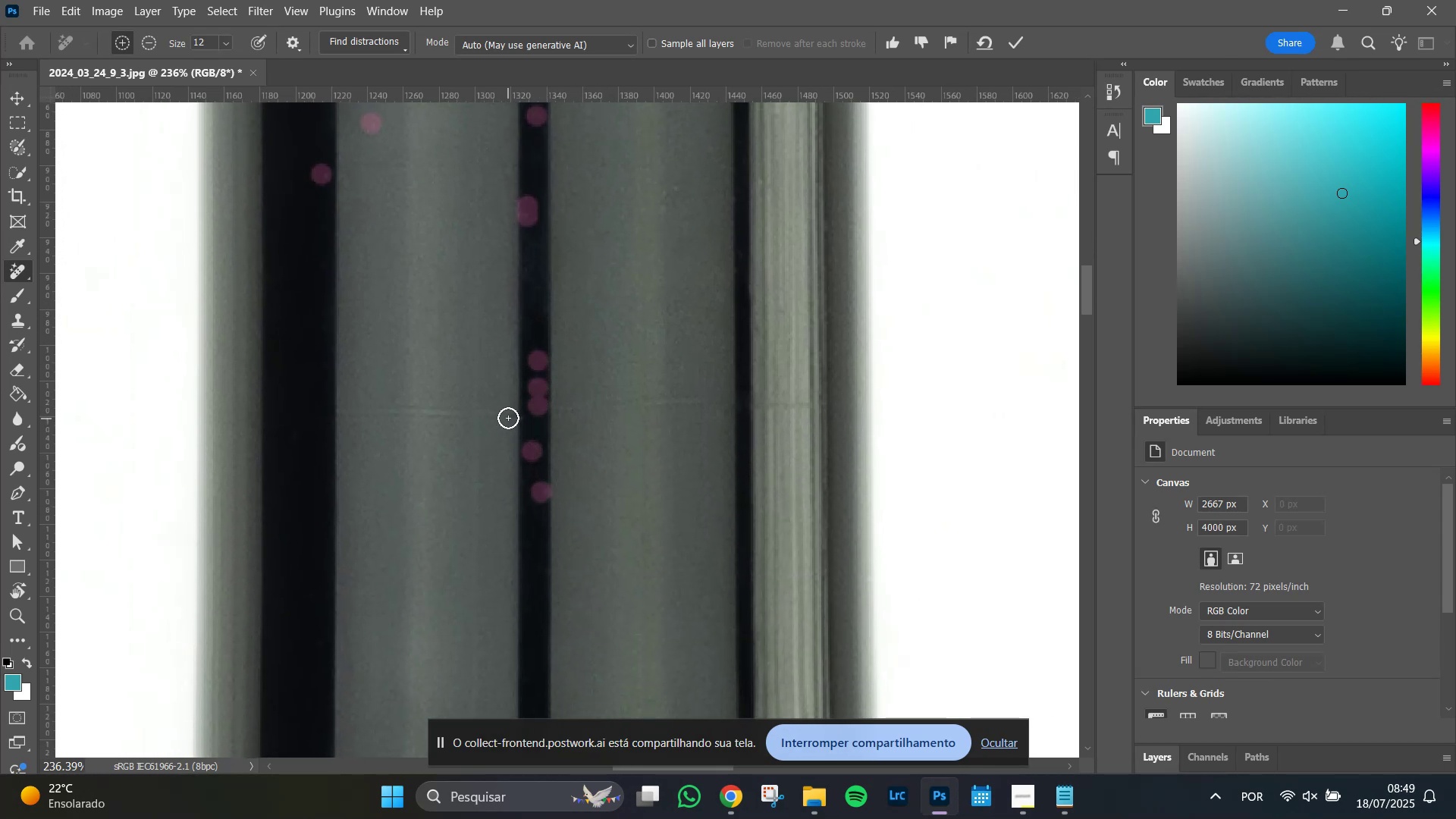 
left_click_drag(start_coordinate=[513, 418], to_coordinate=[331, 418])
 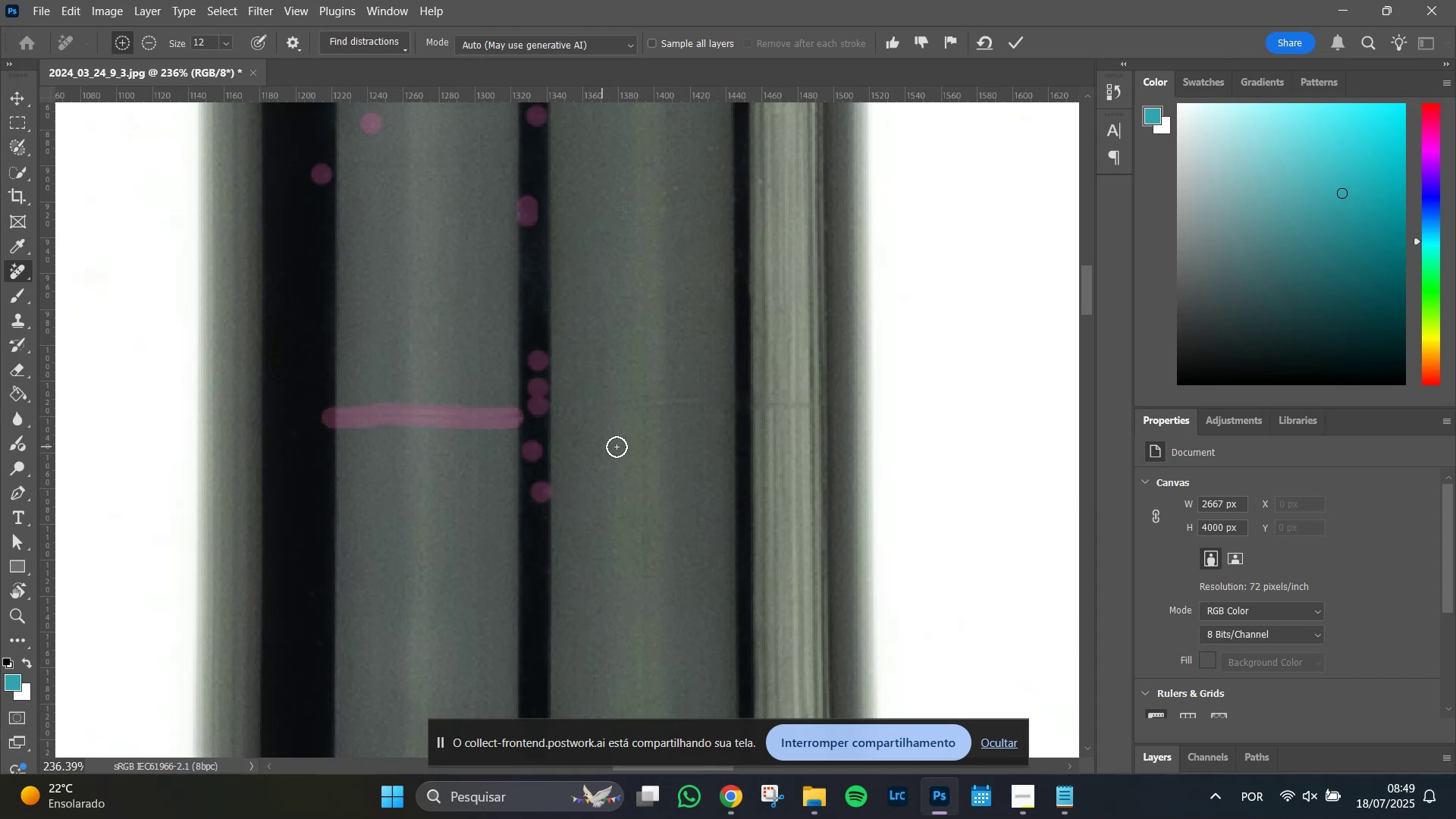 
scroll: coordinate [617, 447], scroll_direction: up, amount: 3.0
 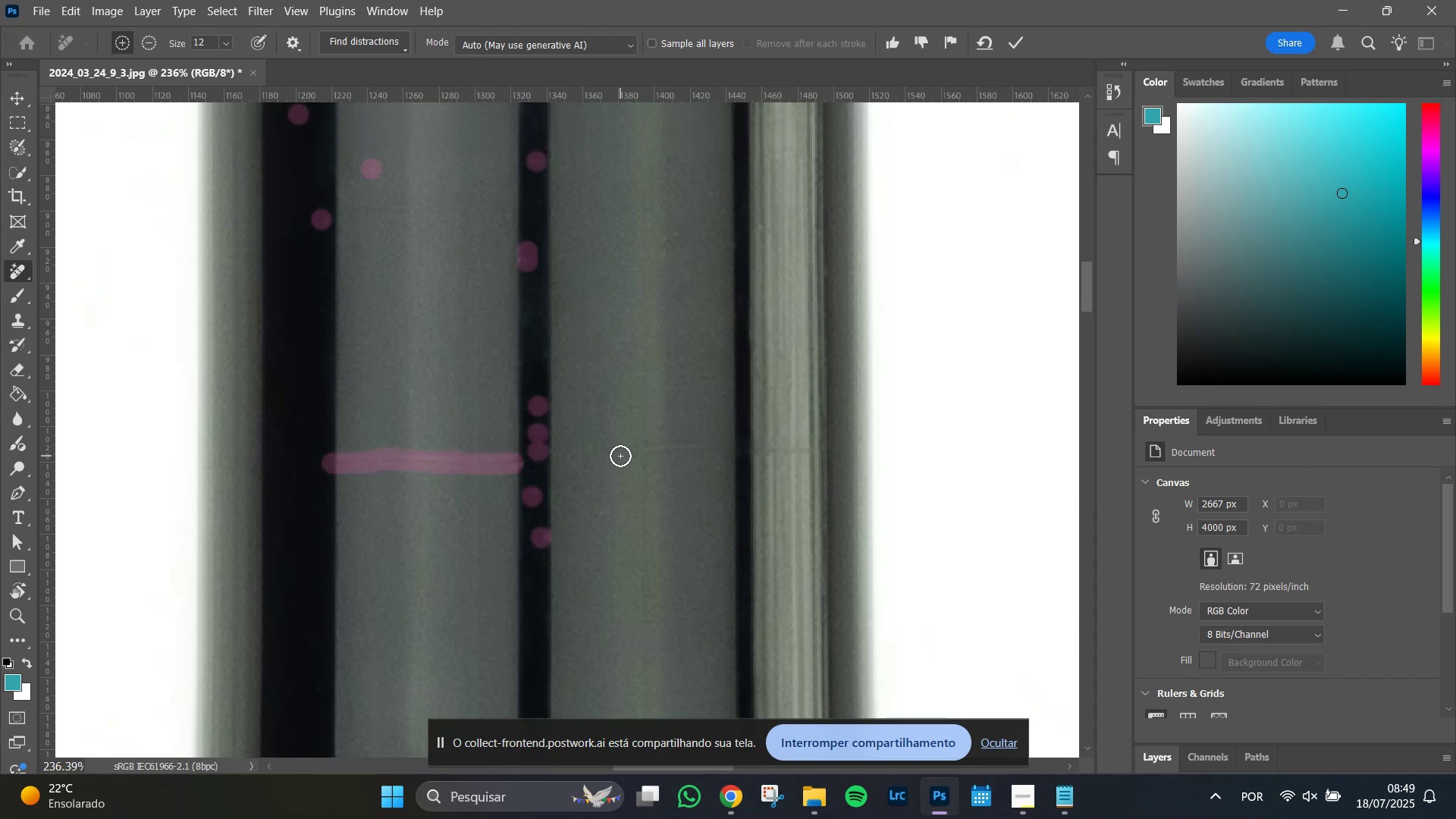 
hold_key(key=MetaLeft, duration=1.07)
 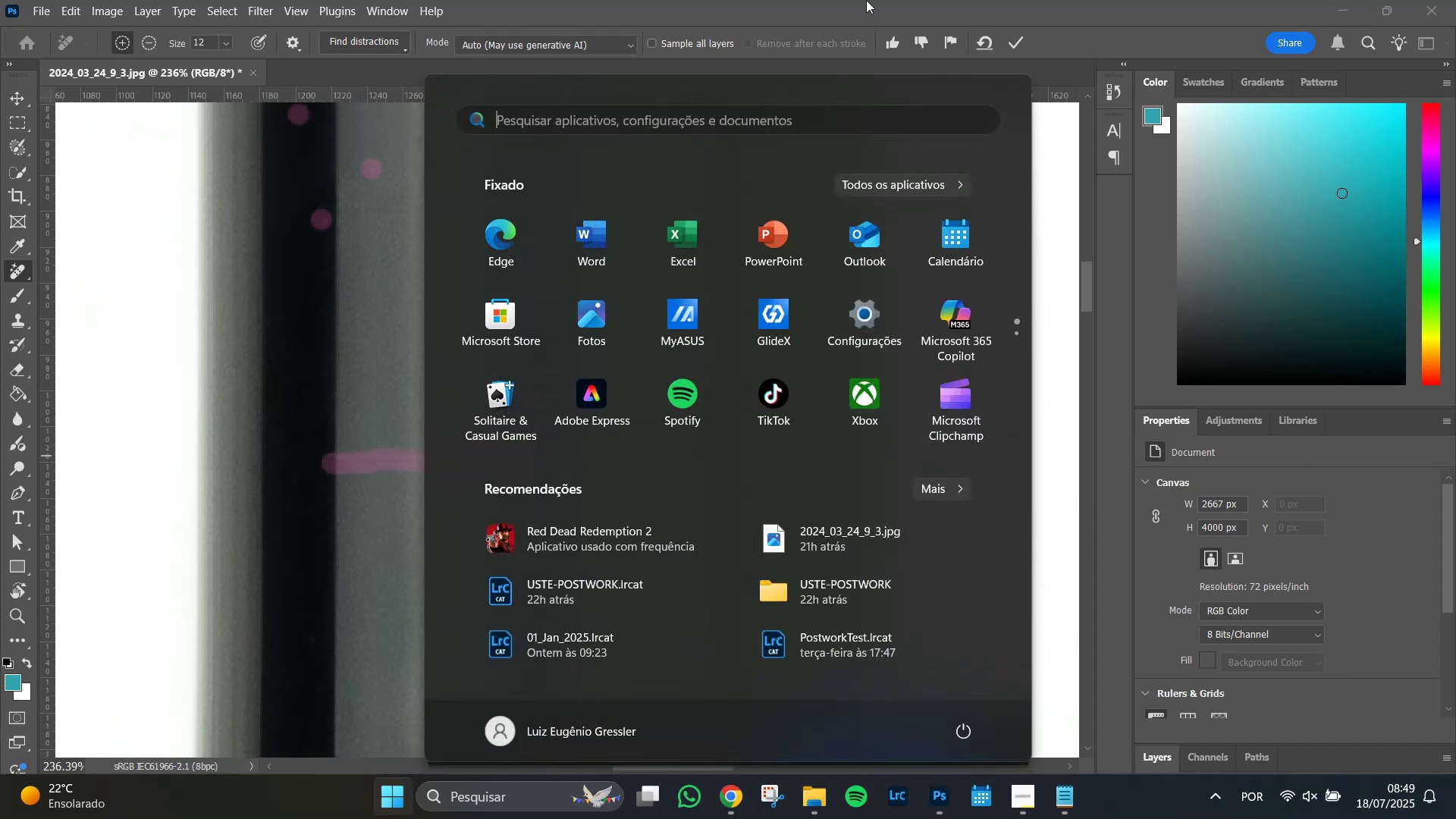 
left_click([864, 8])
 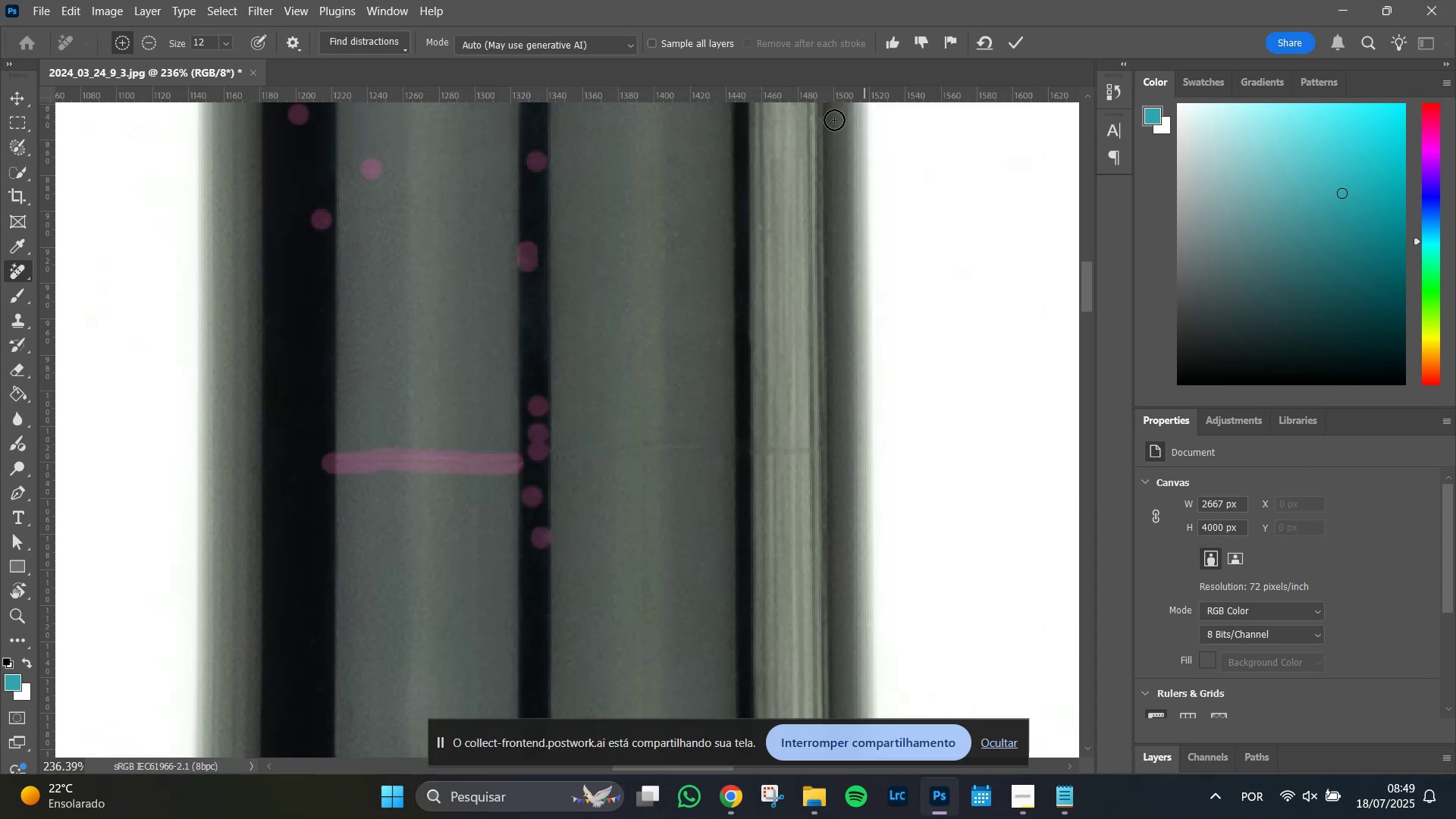 
hold_key(key=AltLeft, duration=1.11)
 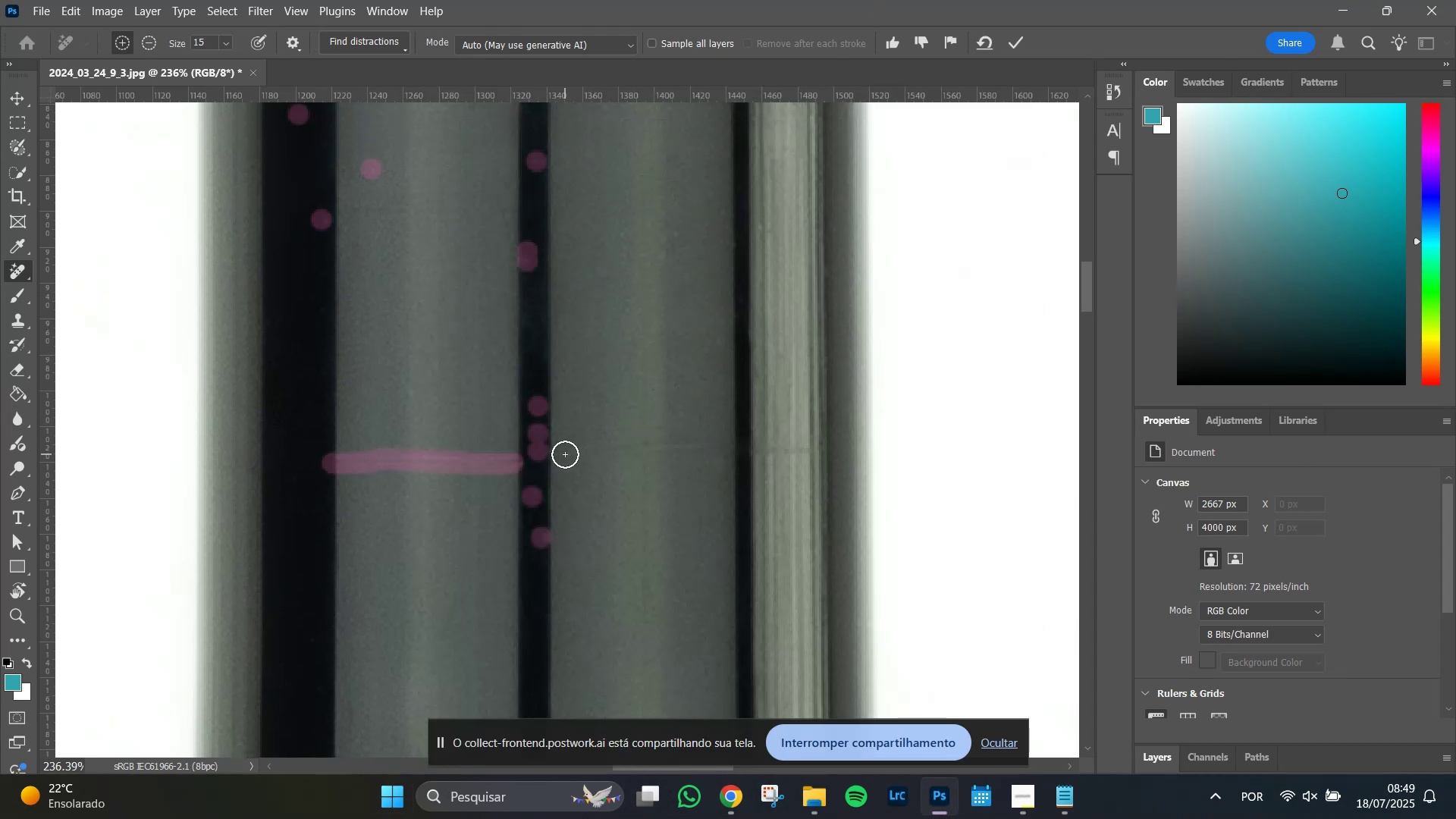 
left_click_drag(start_coordinate=[564, 454], to_coordinate=[724, 446])
 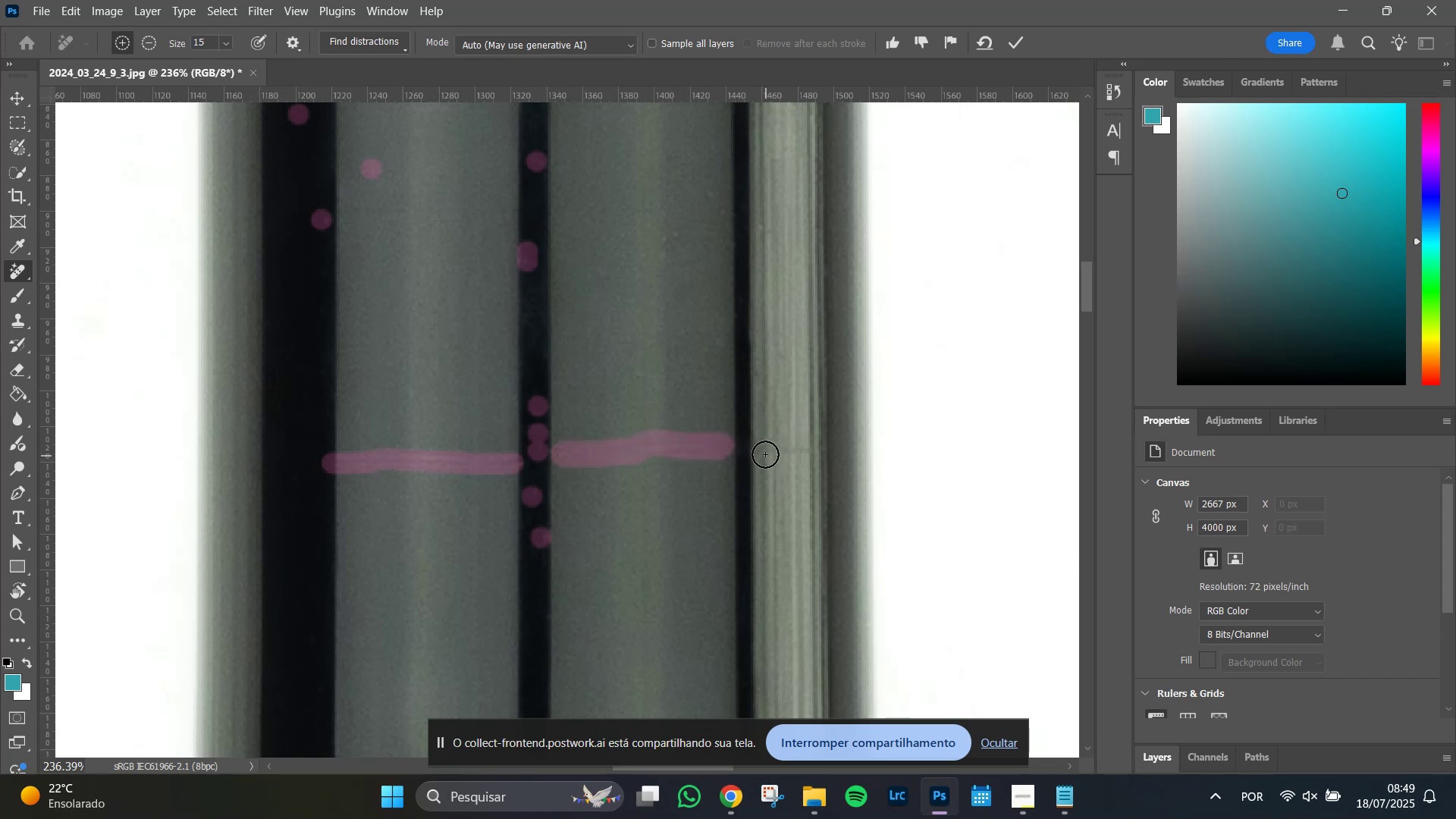 
left_click_drag(start_coordinate=[765, 454], to_coordinate=[805, 448])
 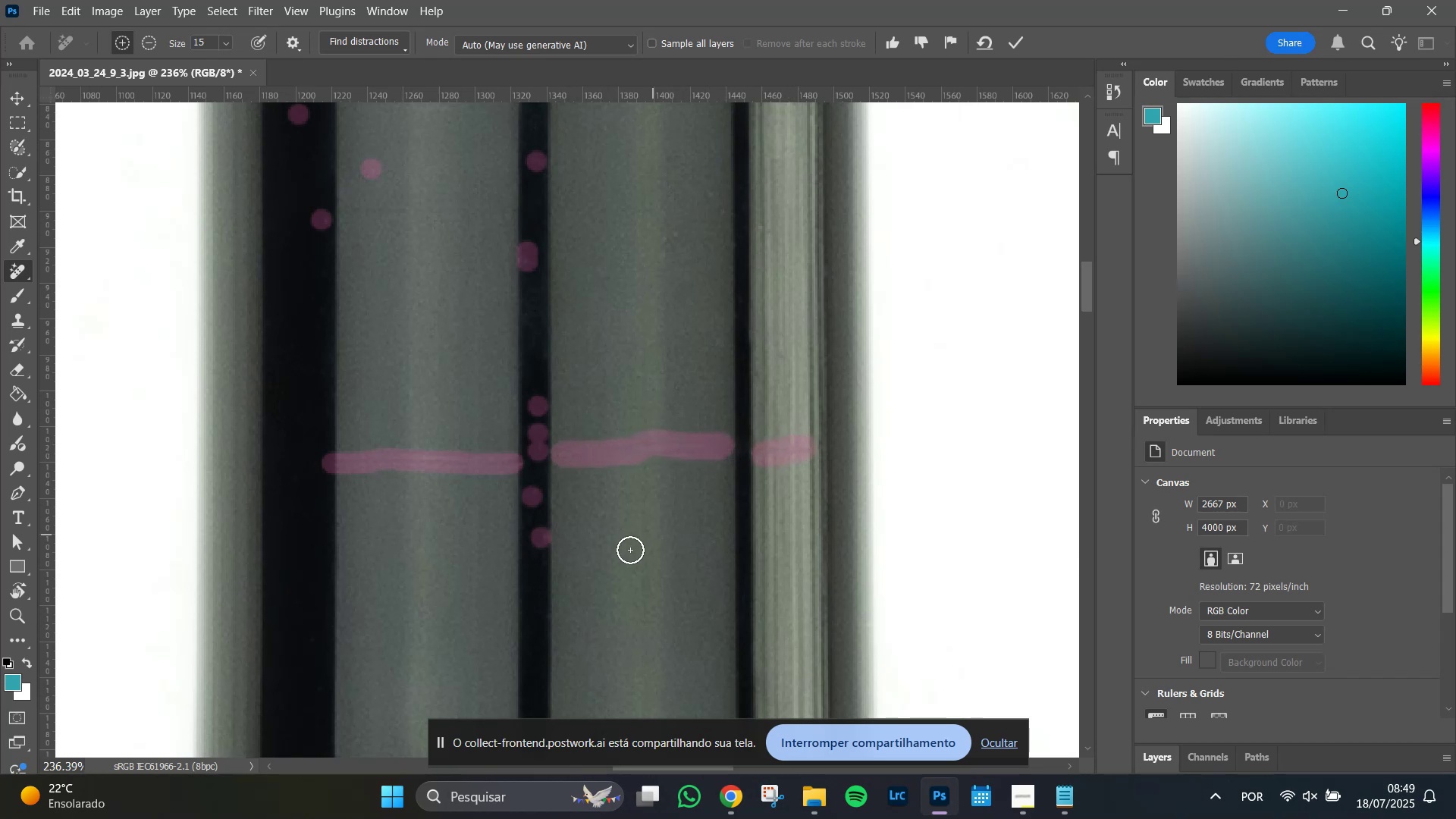 
hold_key(key=Space, duration=1.51)
 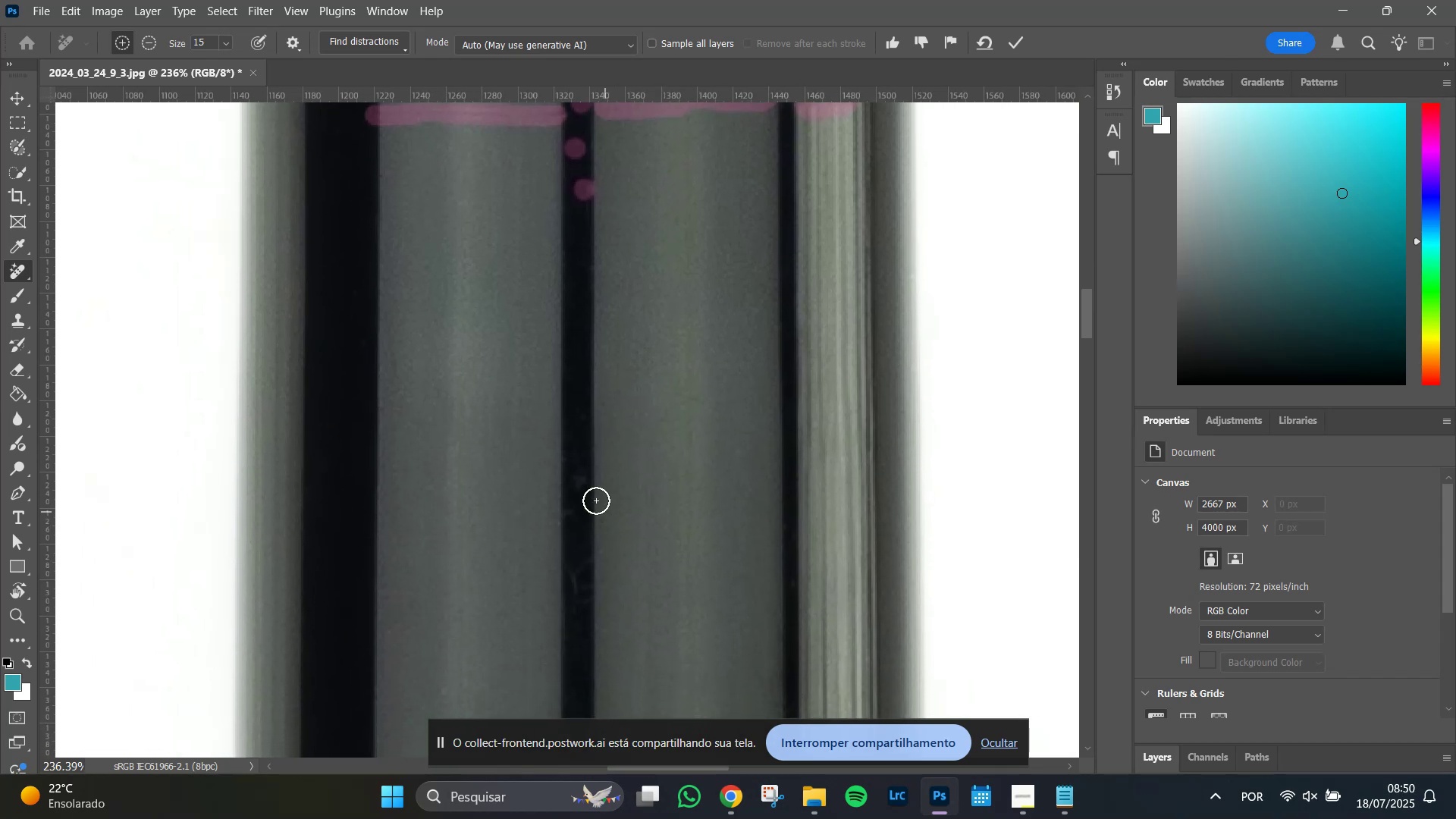 
left_click_drag(start_coordinate=[622, 594], to_coordinate=[663, 273])
 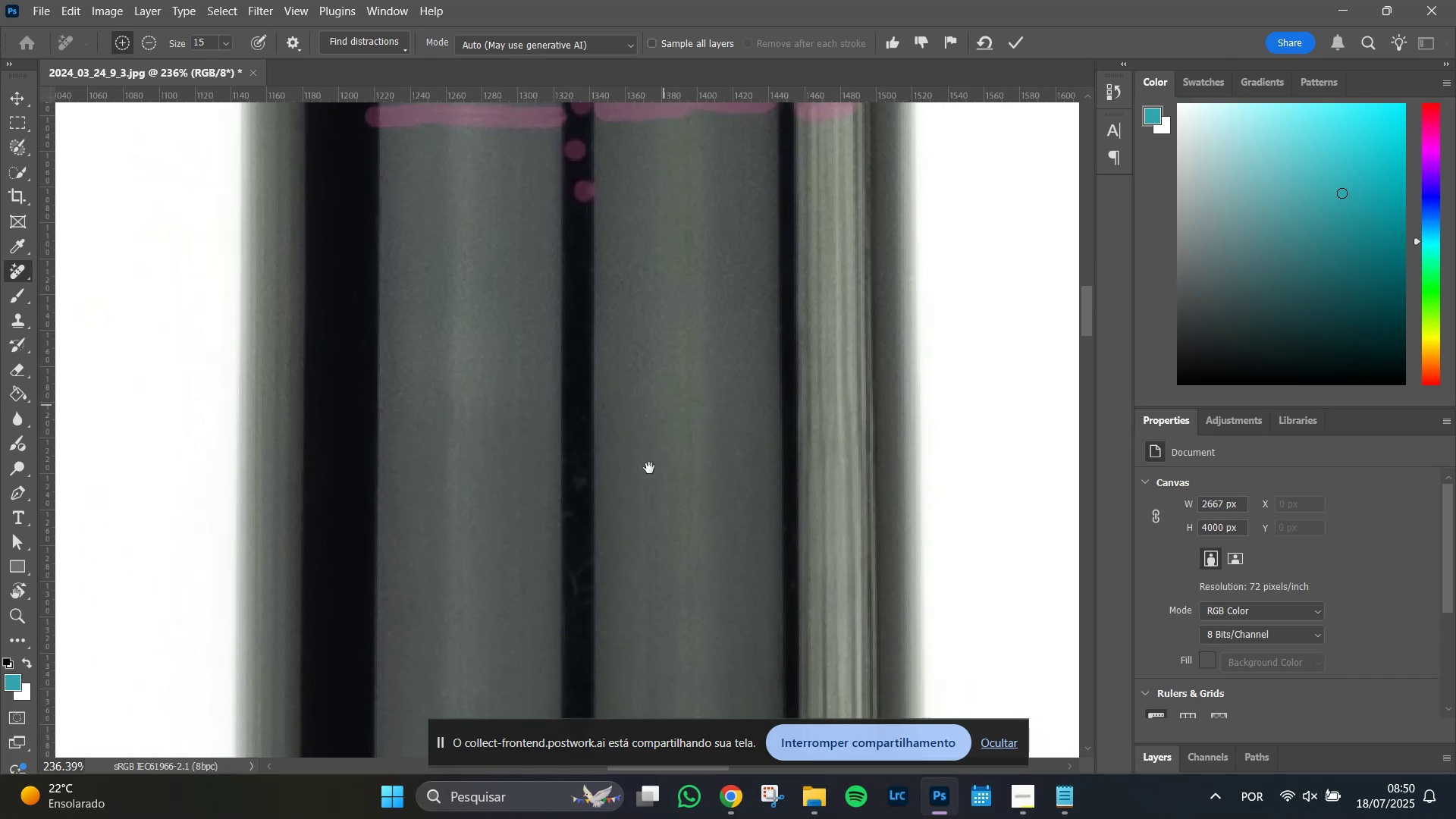 
key(Space)
 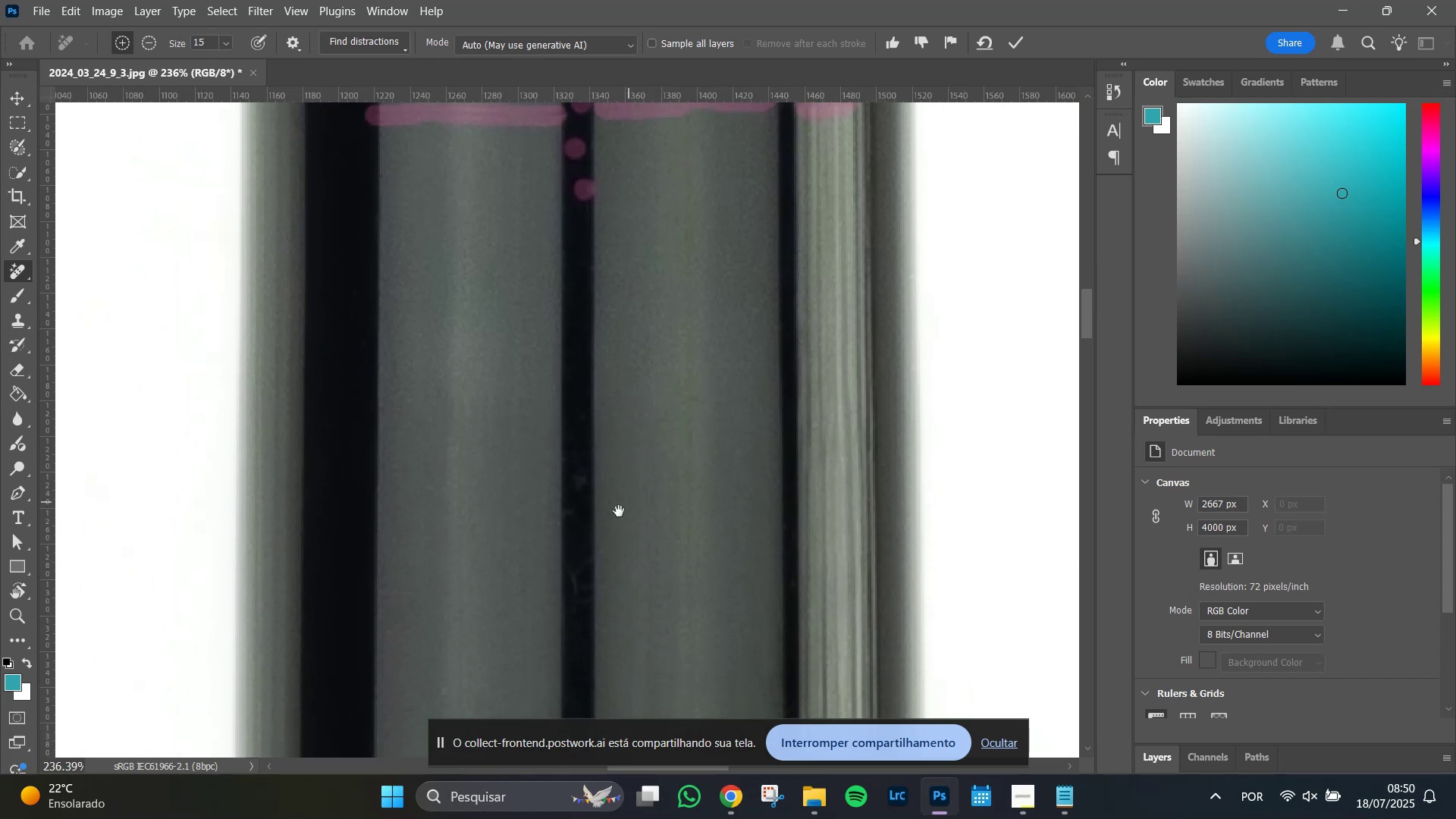 
key(Space)
 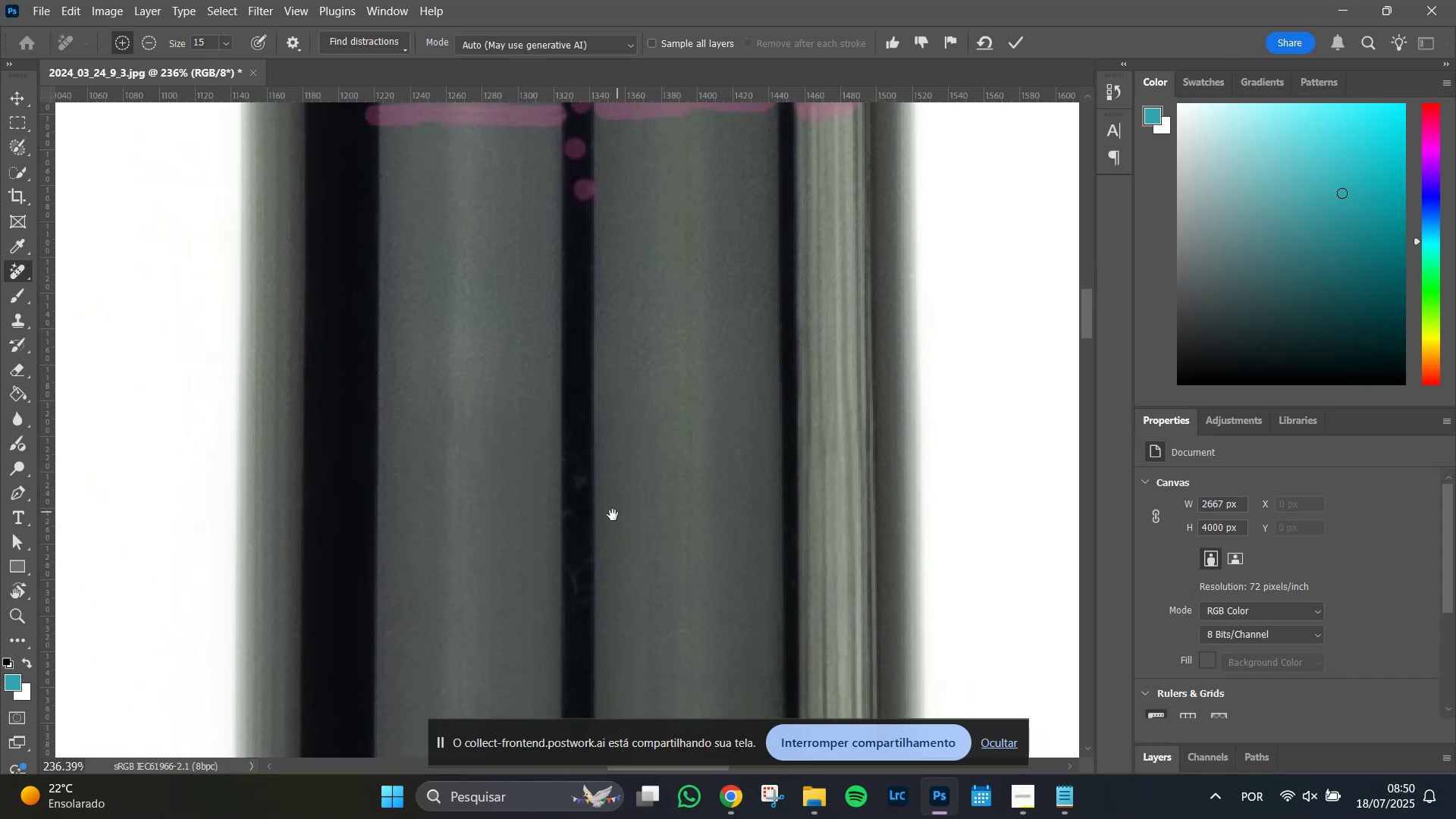 
key(Space)
 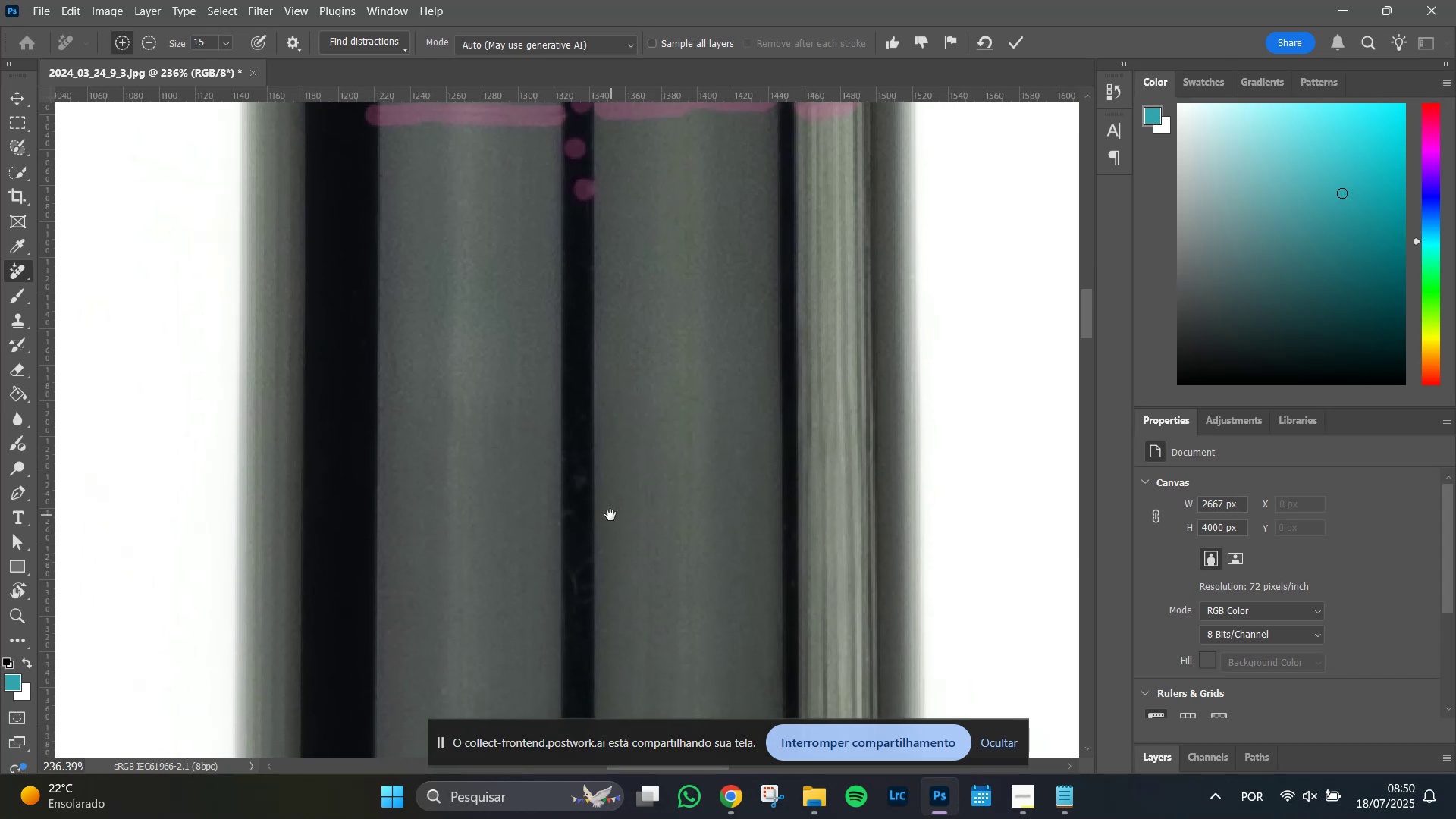 
key(Space)
 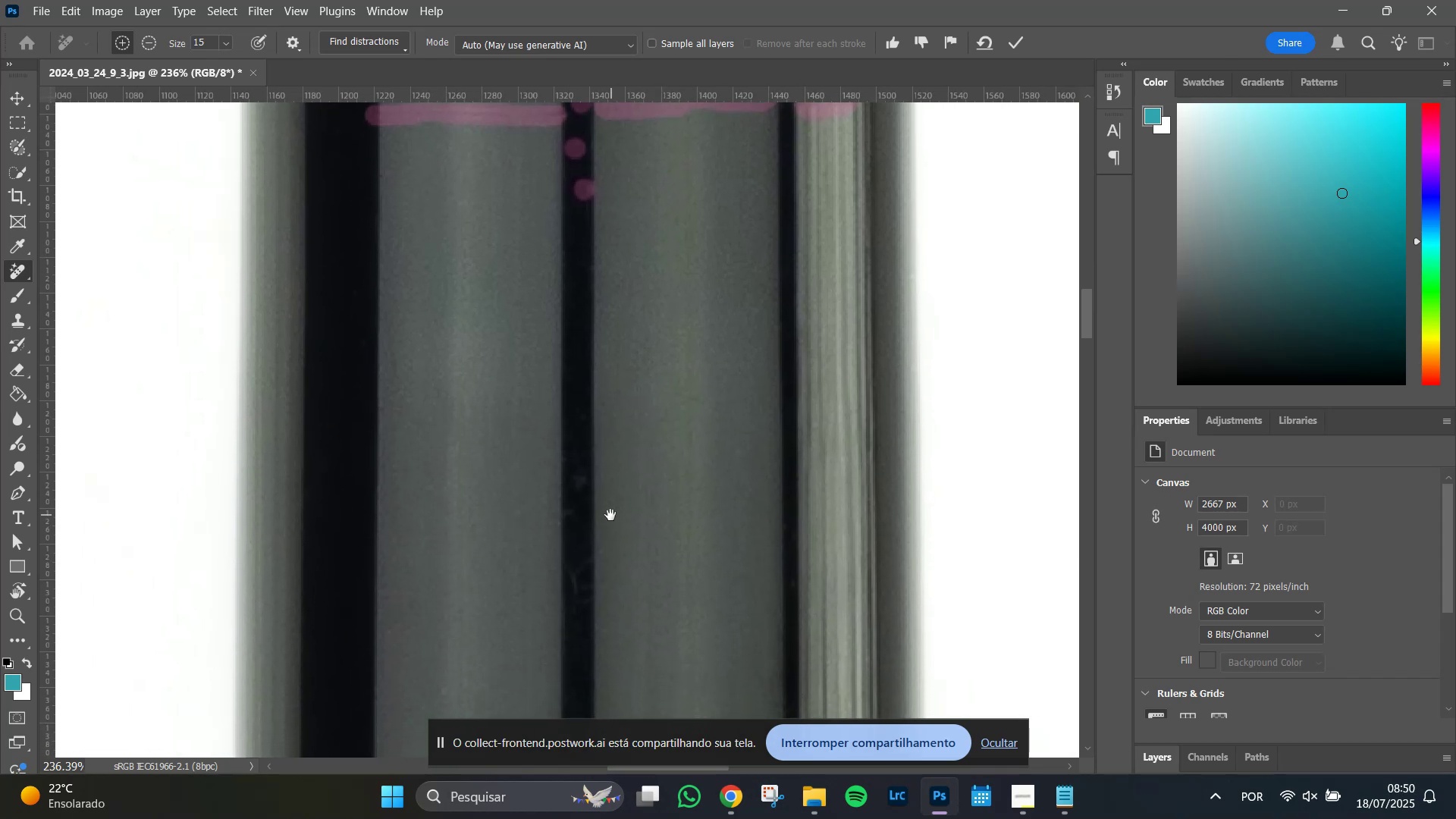 
key(Space)
 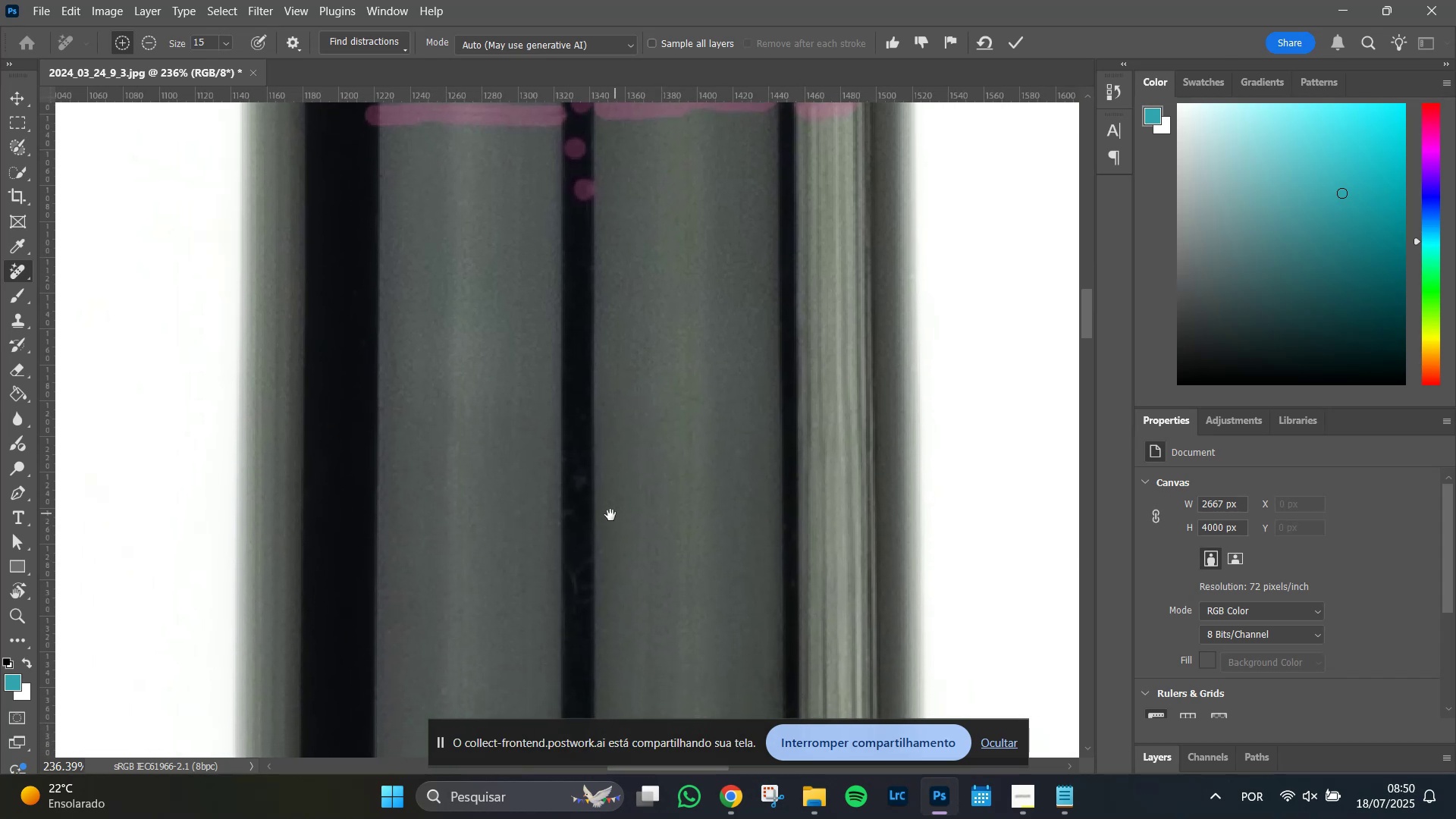 
key(Space)
 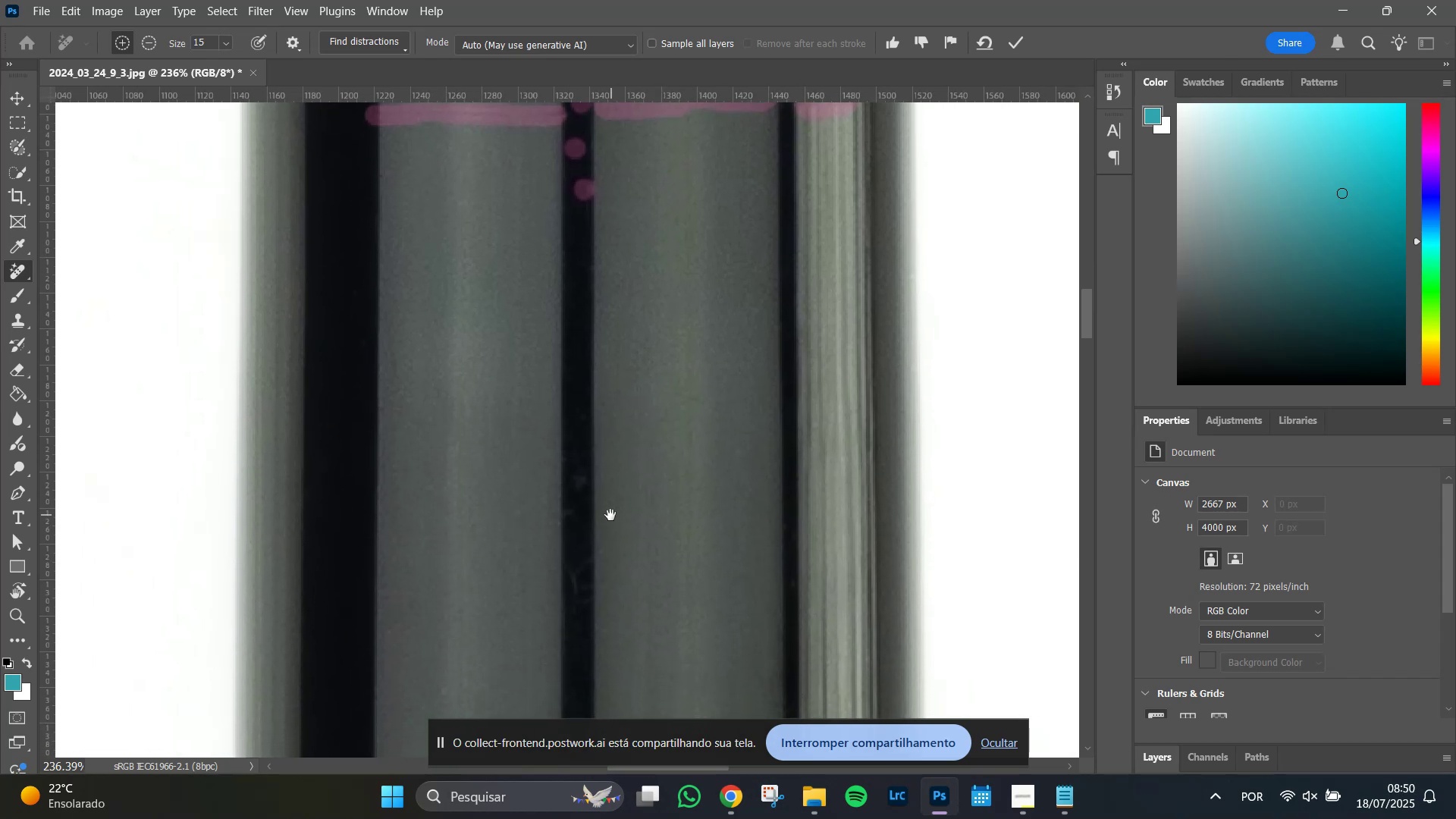 
key(Space)
 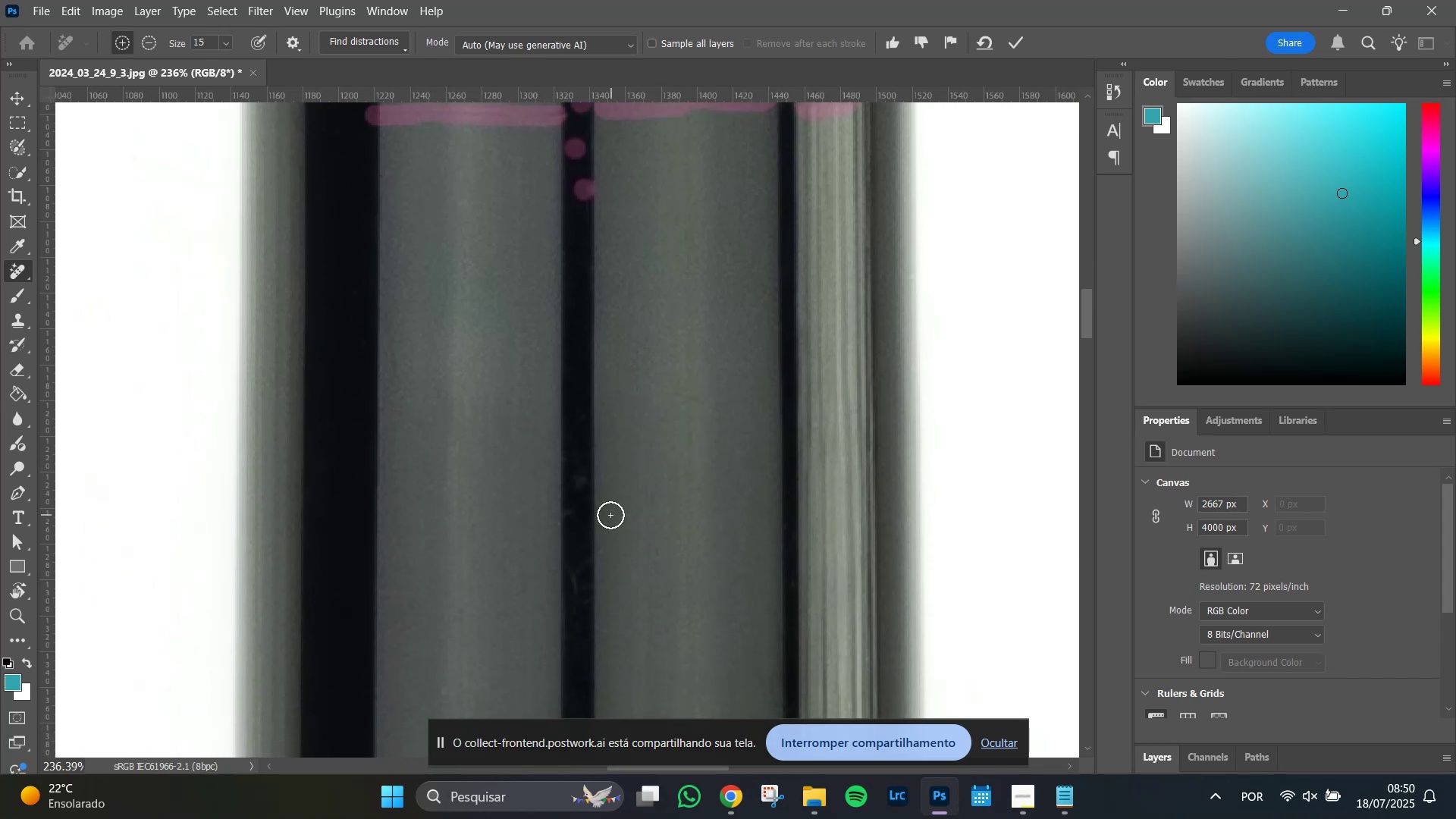 
key(Space)
 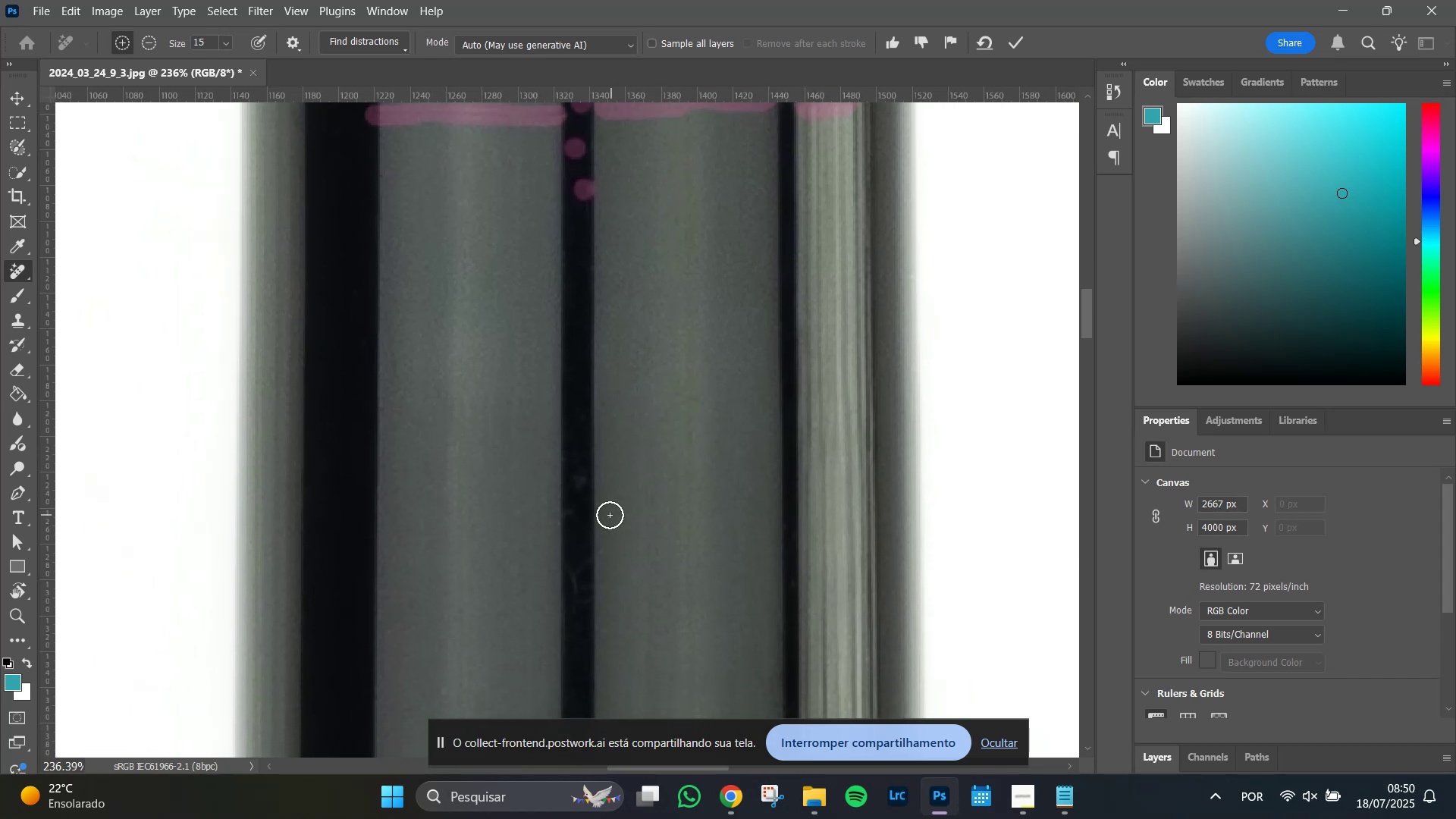 
key(Space)
 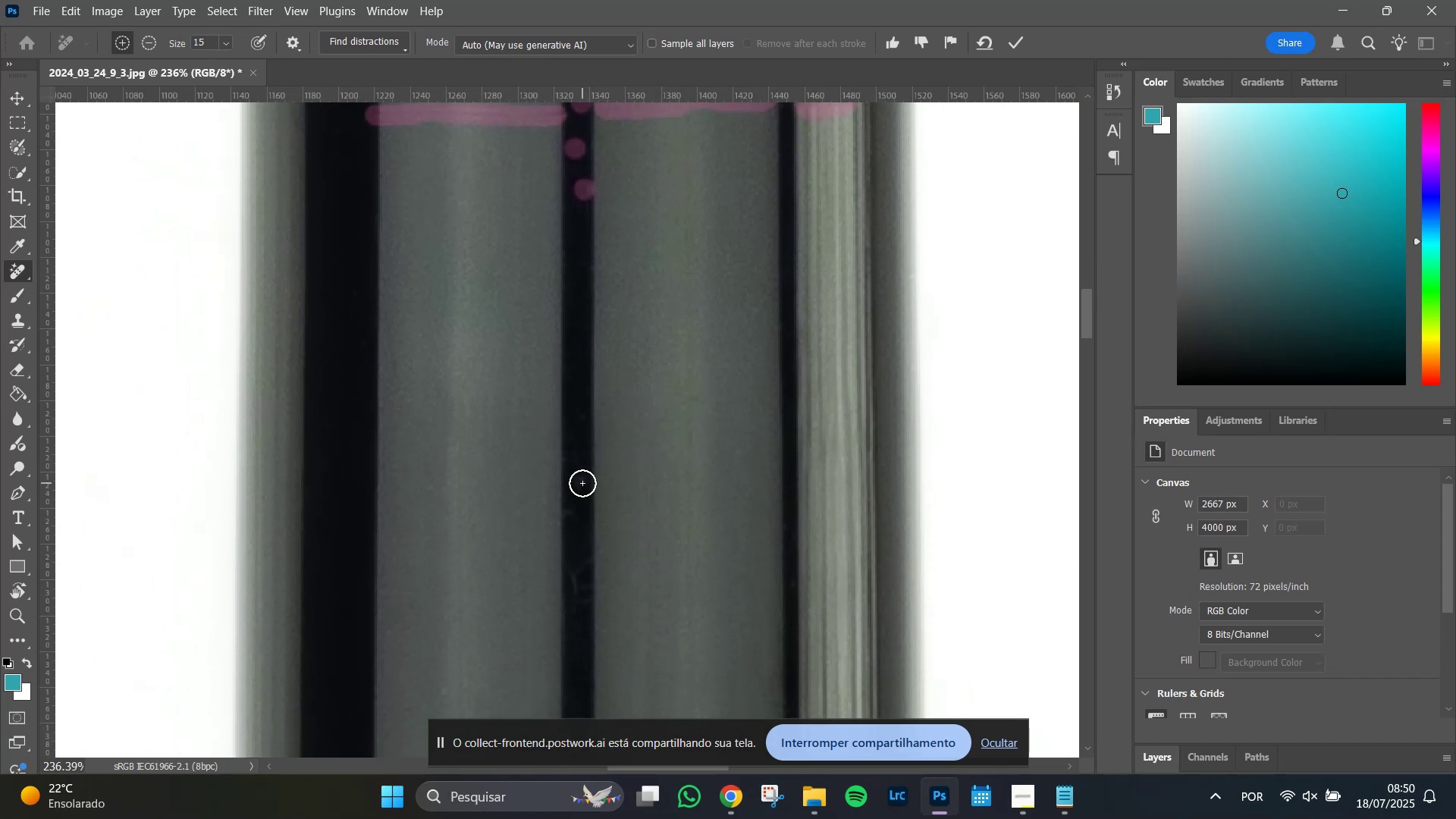 
left_click([581, 483])
 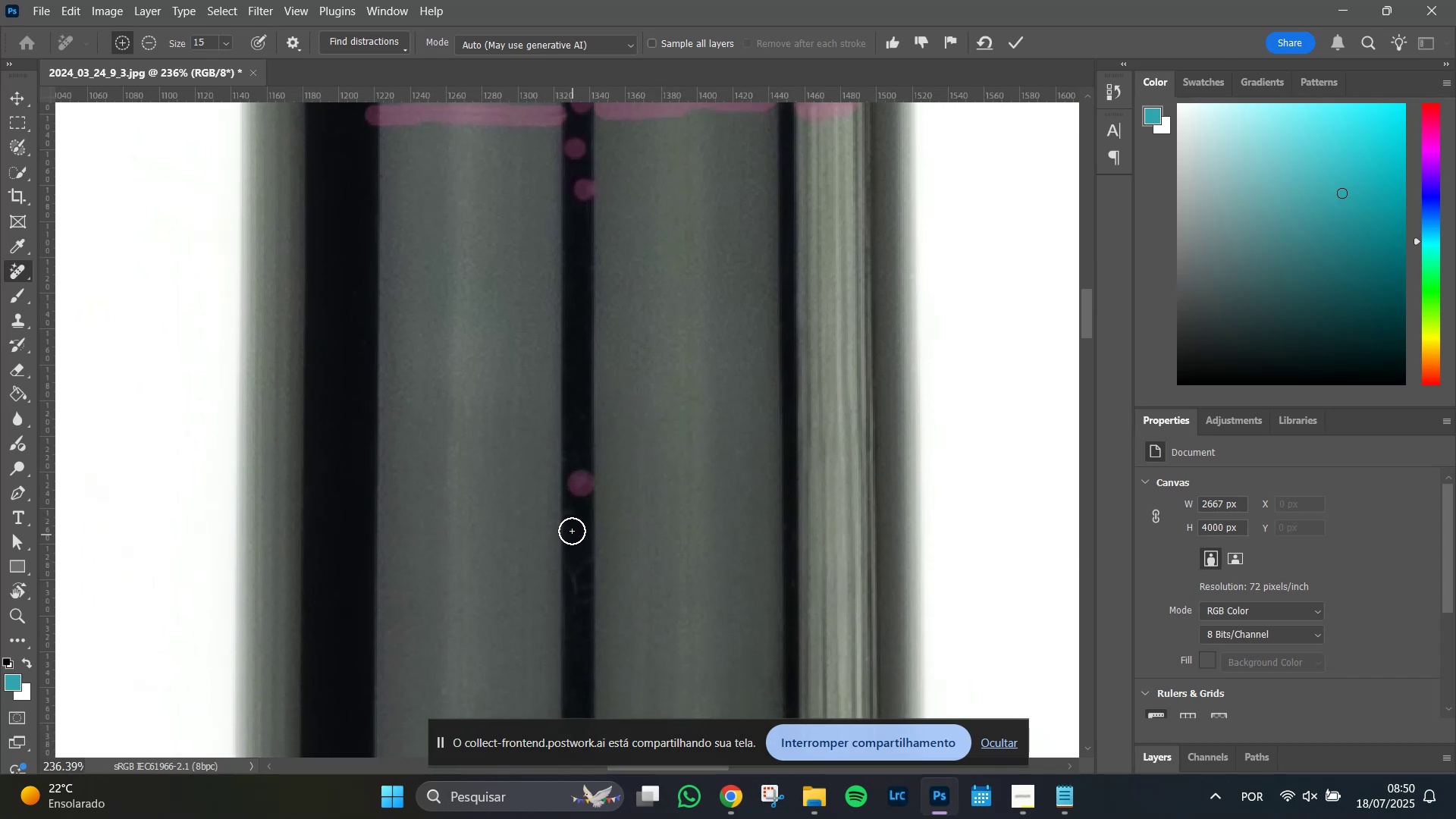 
scroll: coordinate [567, 519], scroll_direction: down, amount: 1.0
 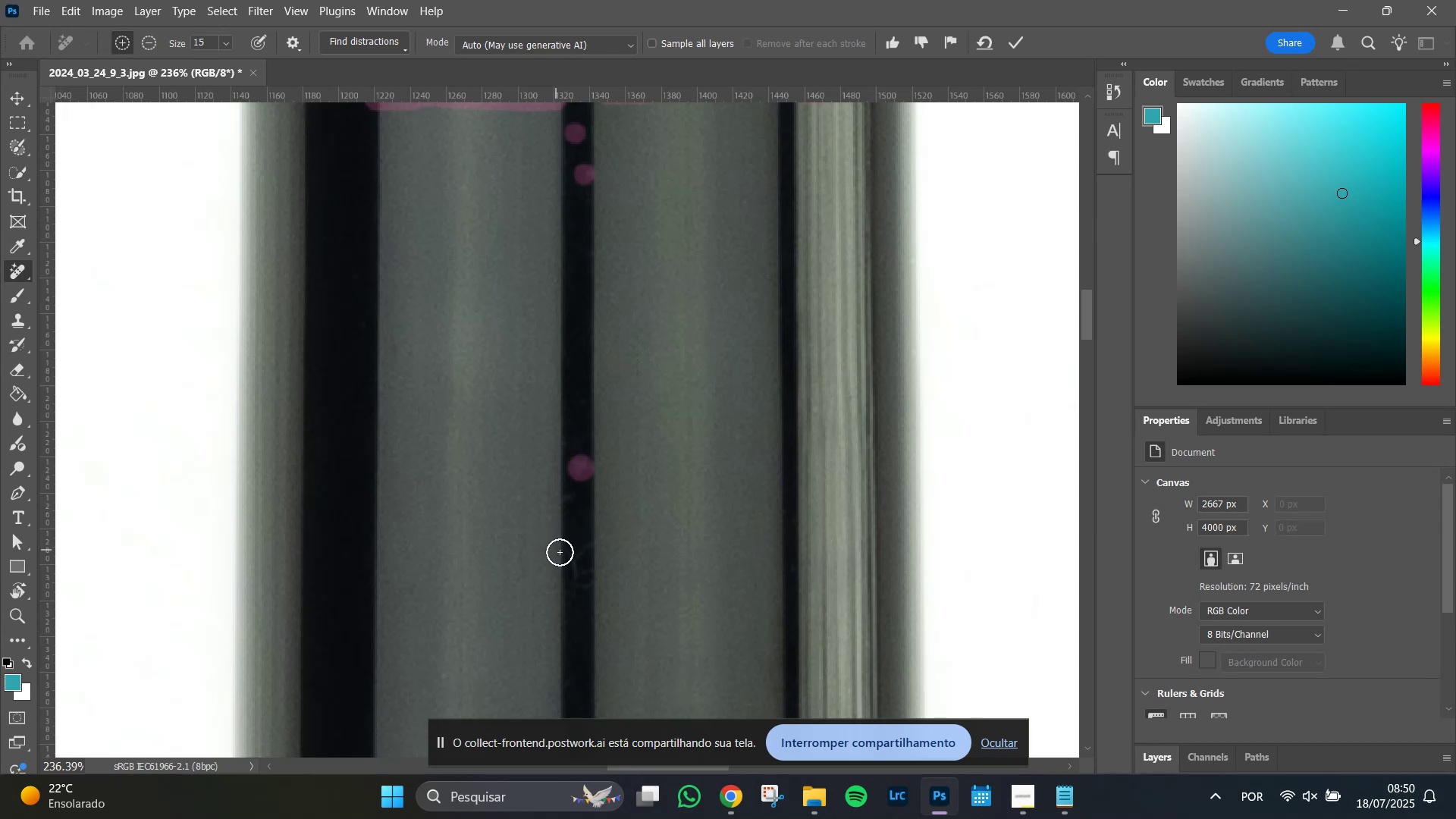 
hold_key(key=AltLeft, duration=0.97)
 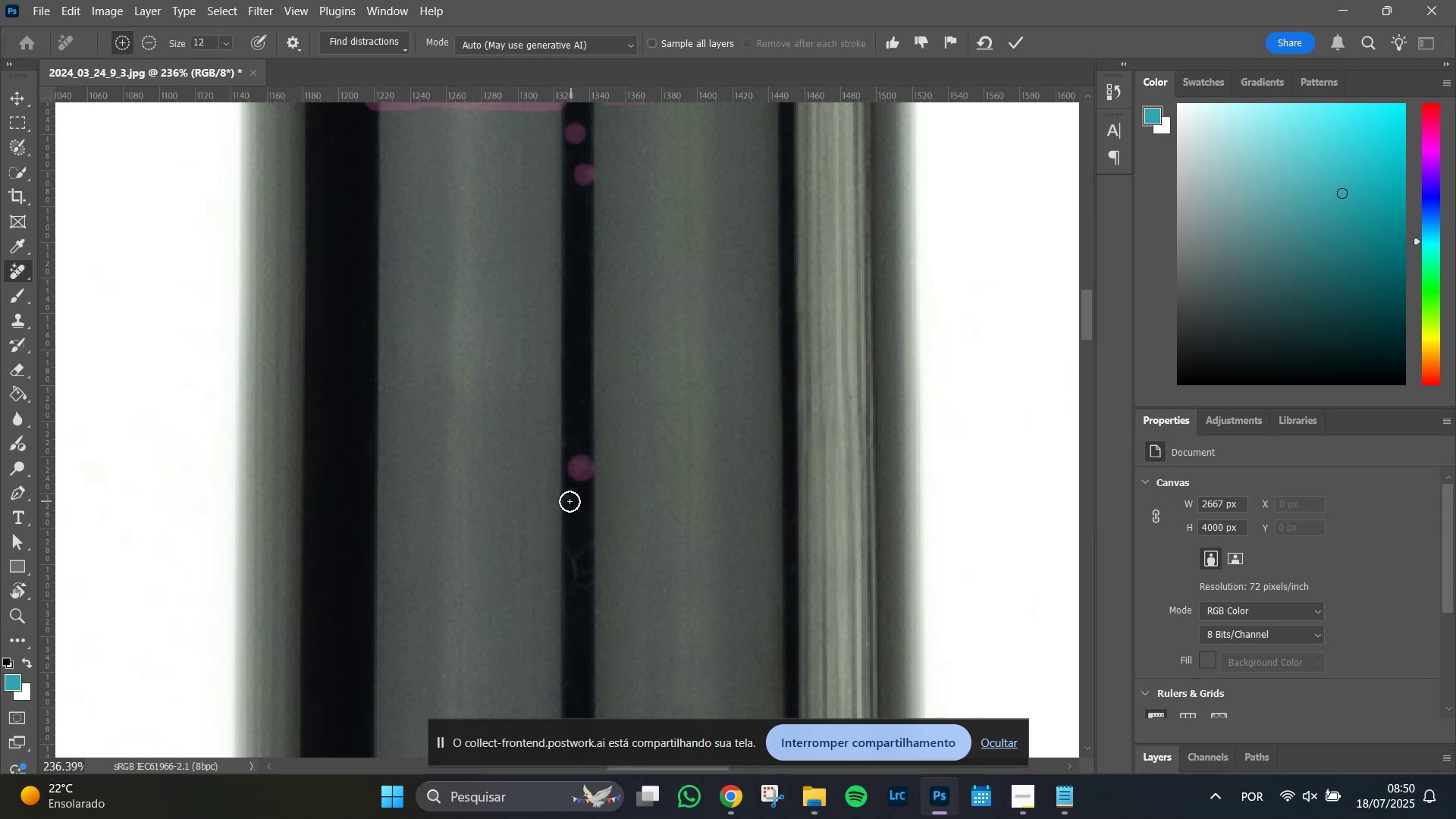 
left_click([570, 501])
 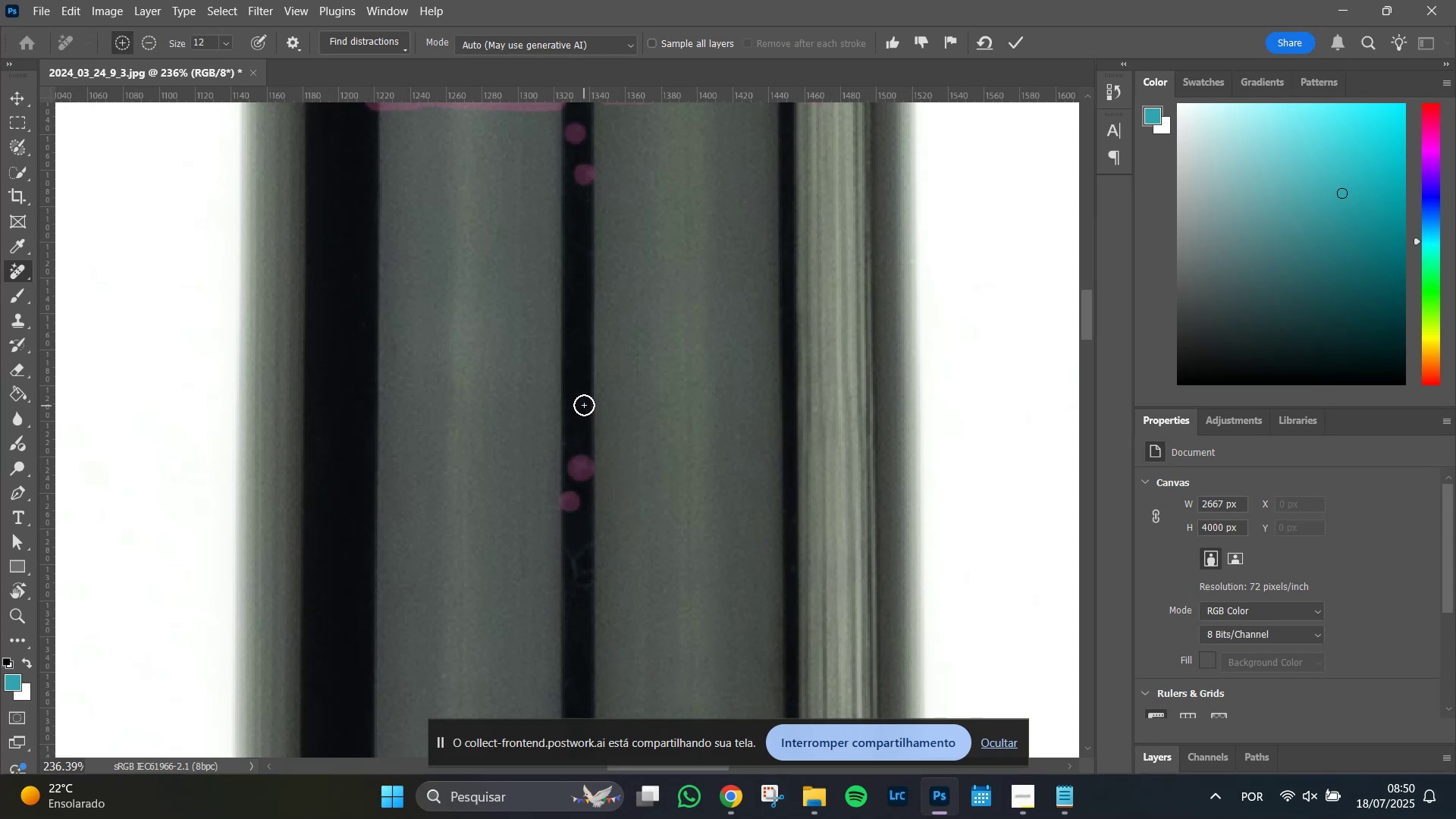 
left_click([584, 405])
 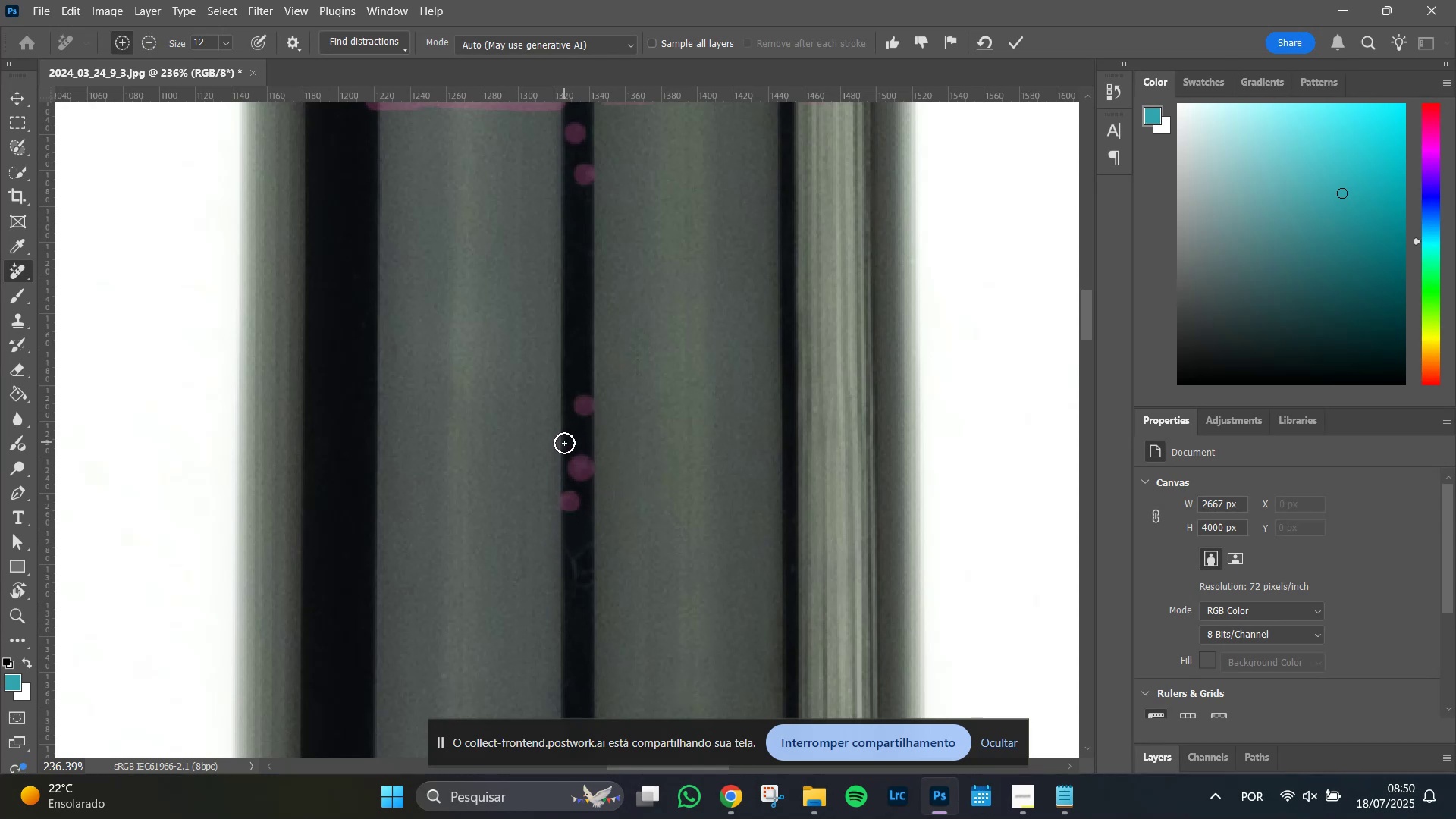 
left_click([564, 443])
 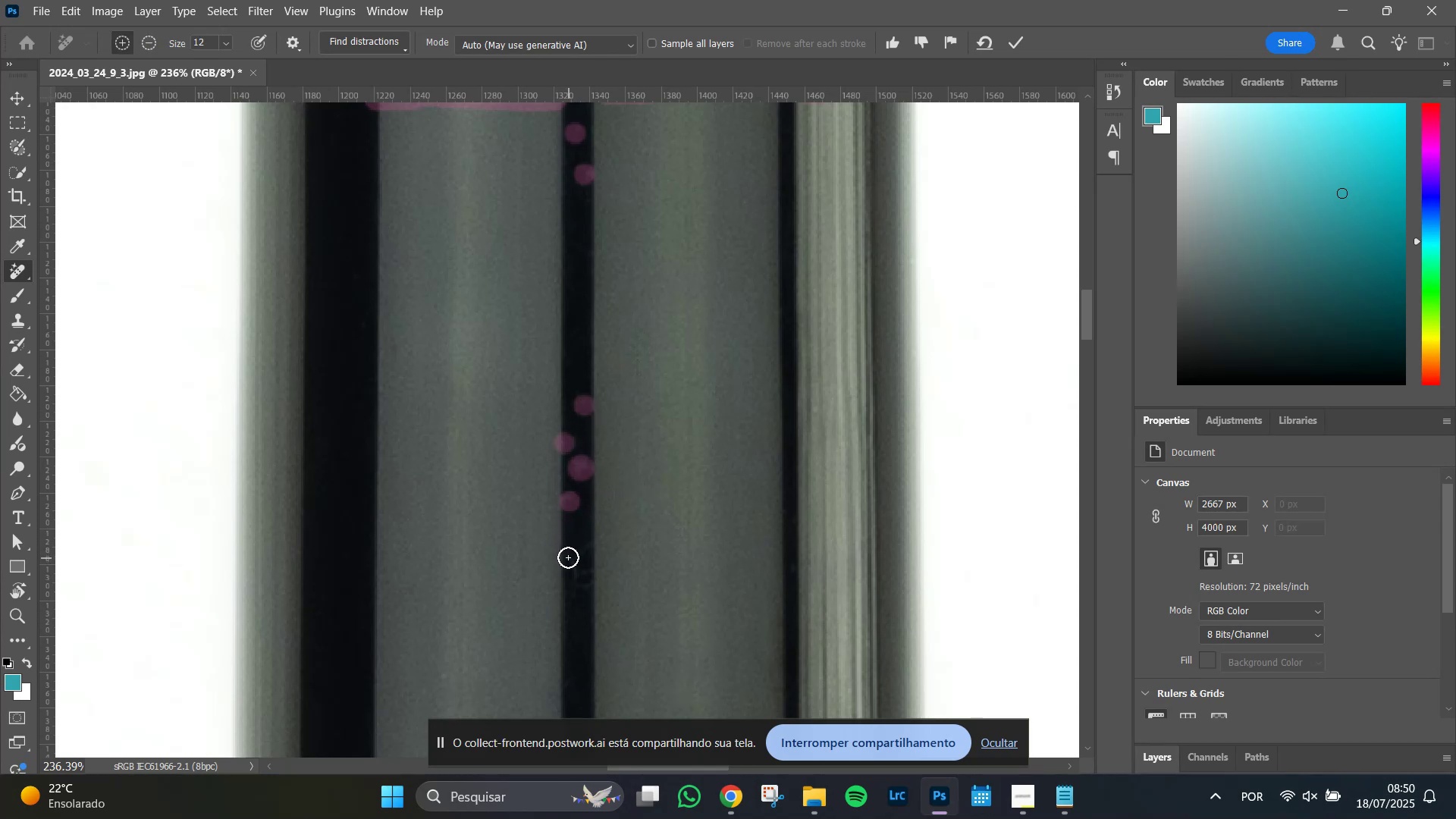 
left_click_drag(start_coordinate=[567, 549], to_coordinate=[575, 598])
 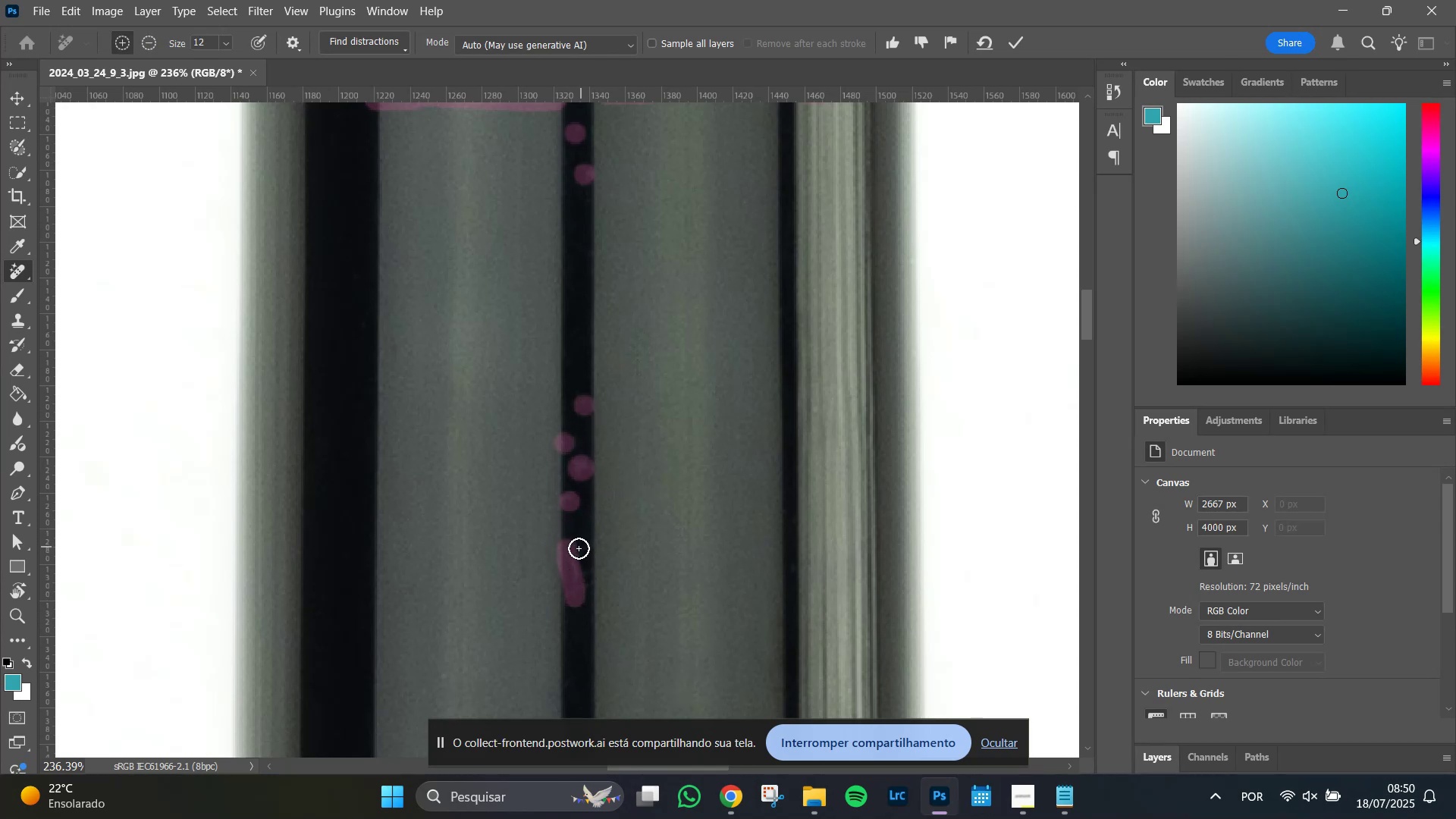 
left_click_drag(start_coordinate=[577, 553], to_coordinate=[598, 541])
 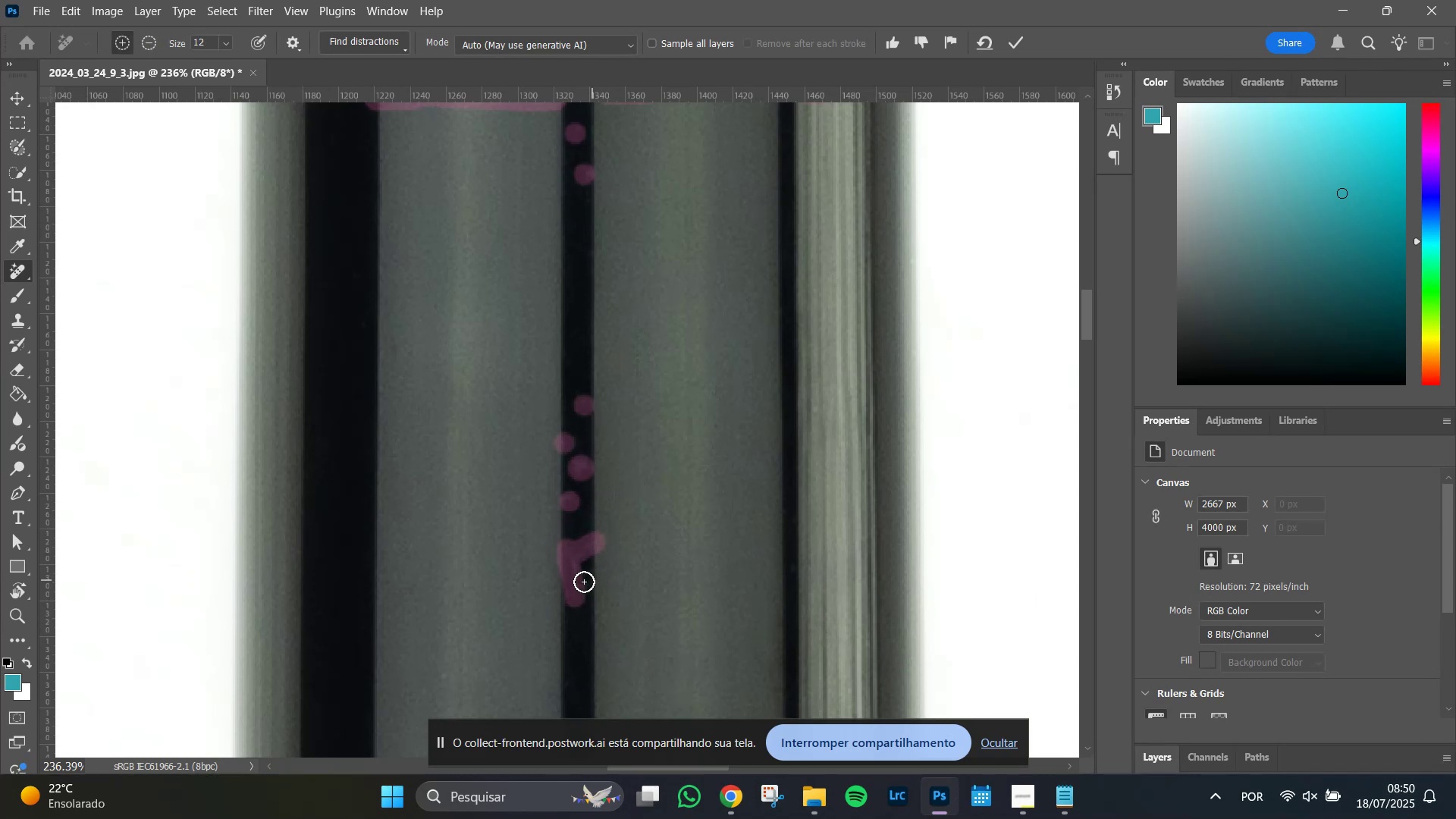 
left_click_drag(start_coordinate=[582, 582], to_coordinate=[589, 578])
 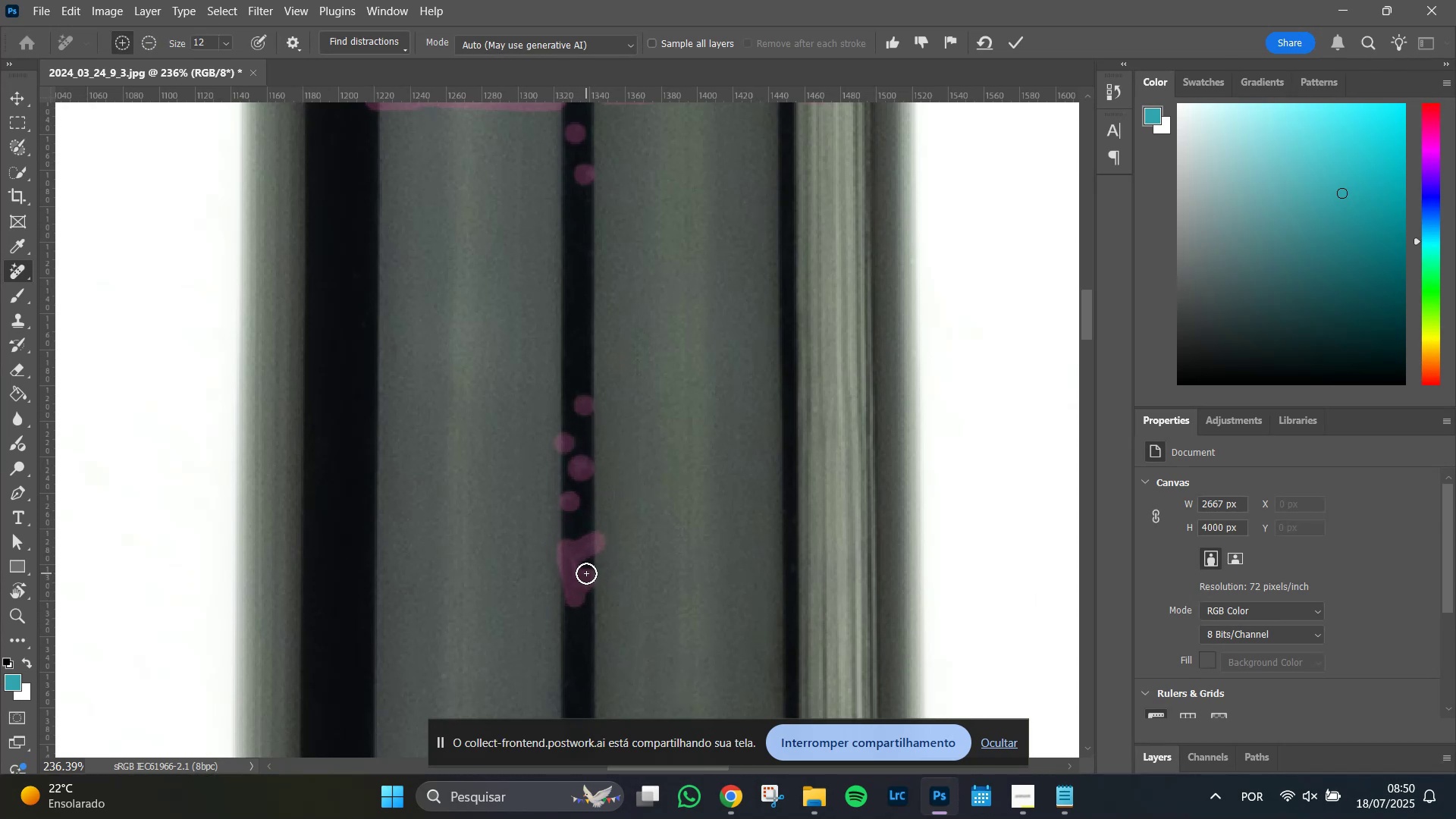 
double_click([586, 573])
 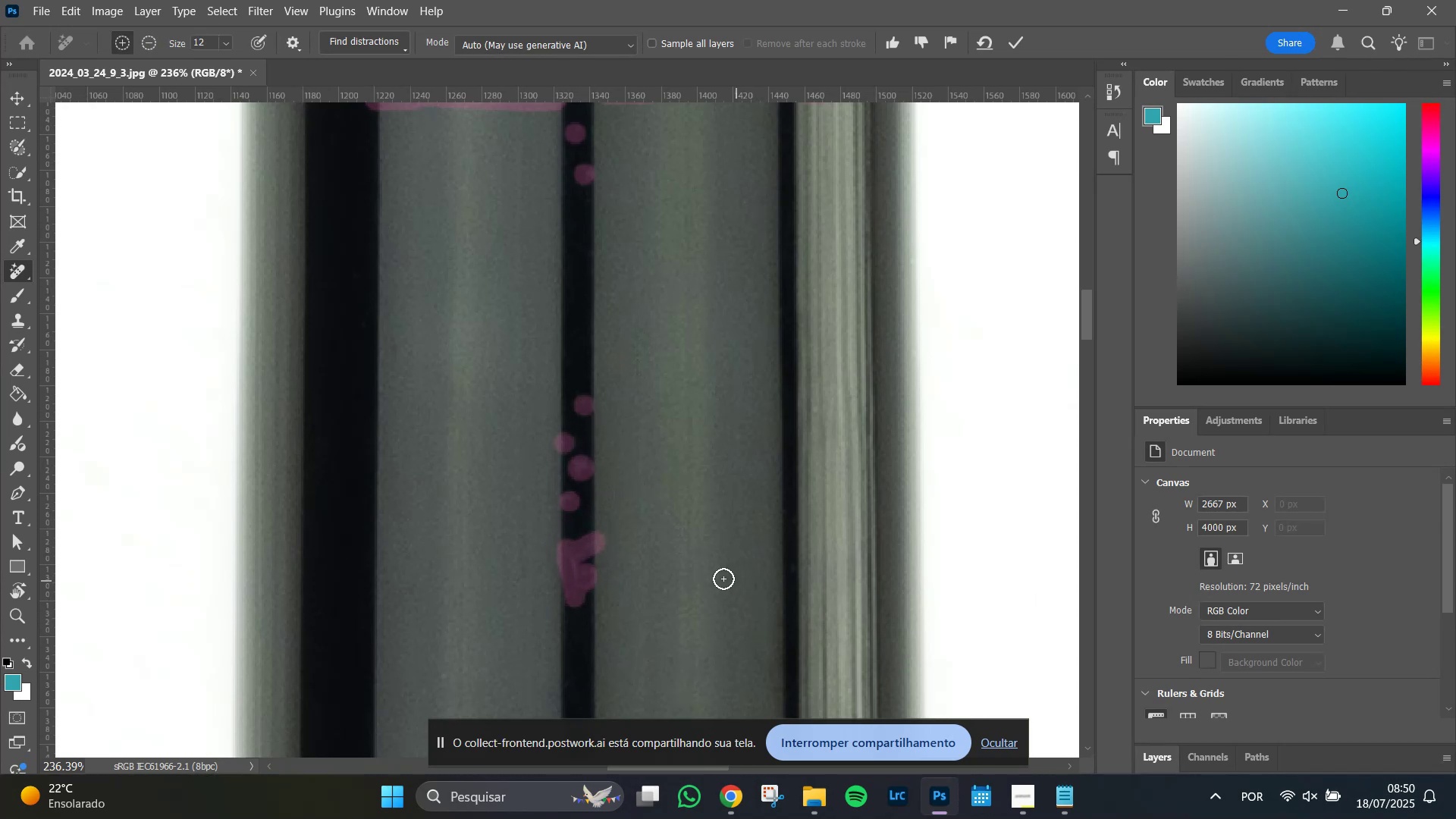 
hold_key(key=Space, duration=1.29)
 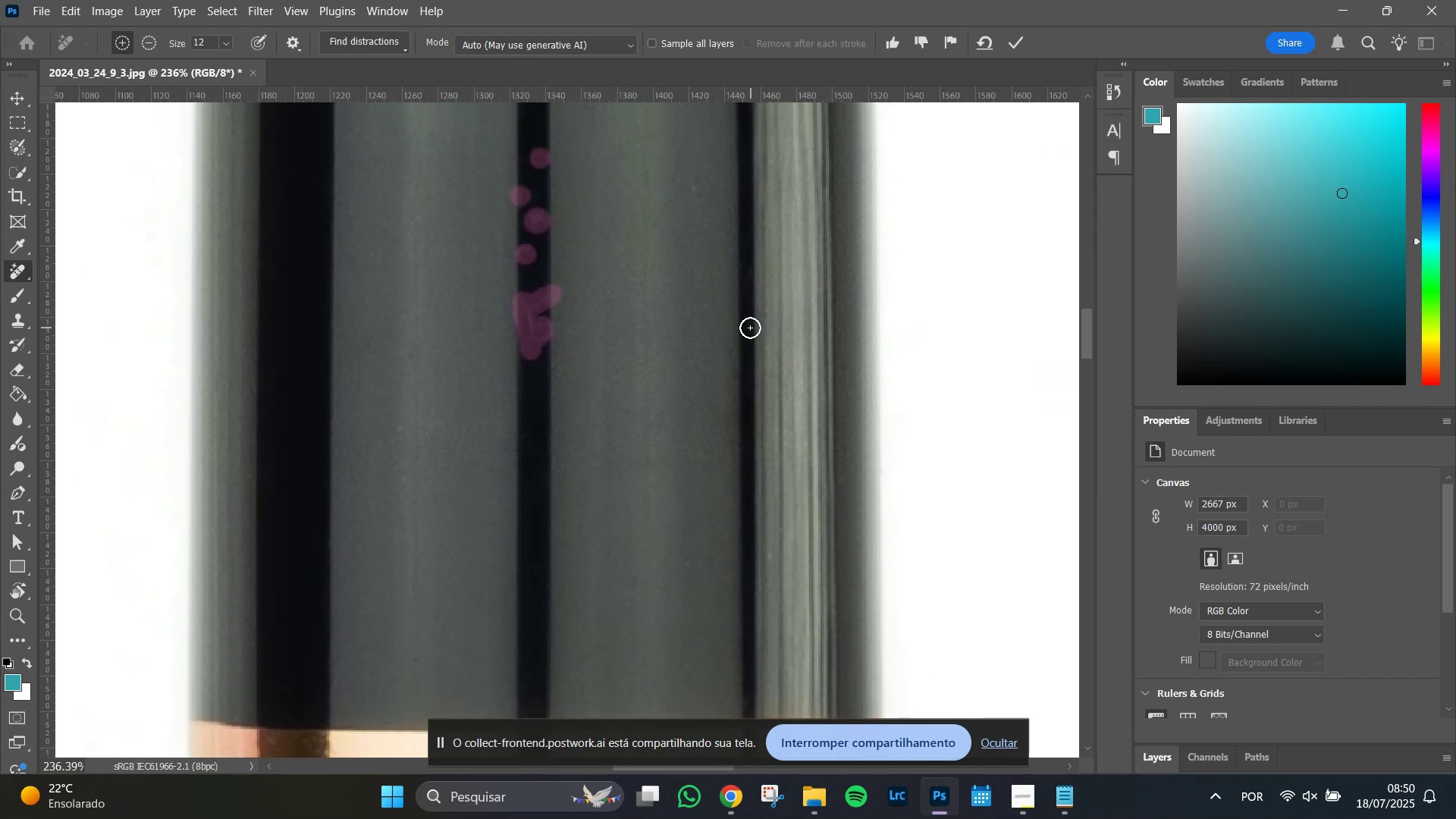 
left_click_drag(start_coordinate=[631, 632], to_coordinate=[587, 385])
 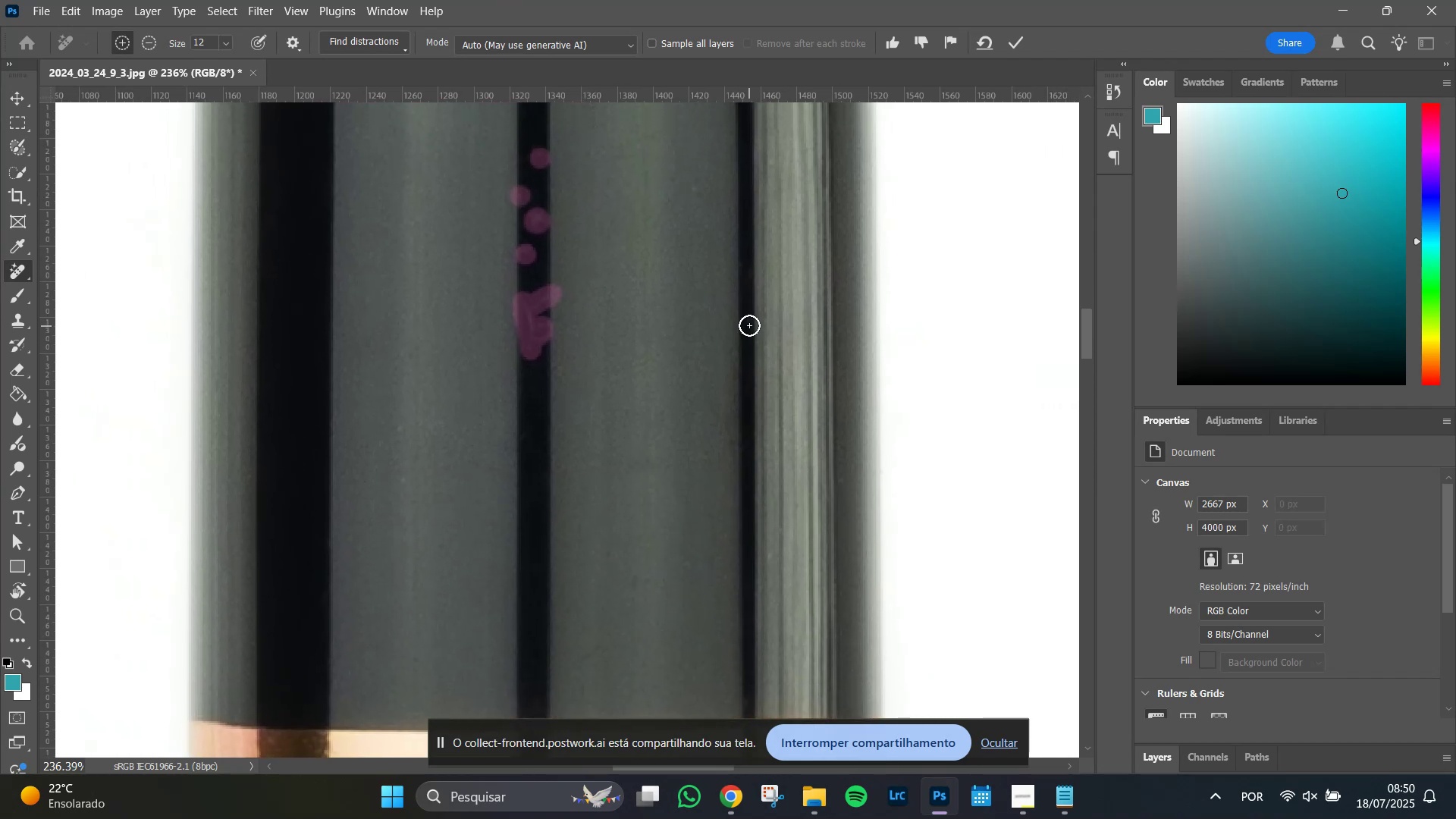 
left_click([749, 325])
 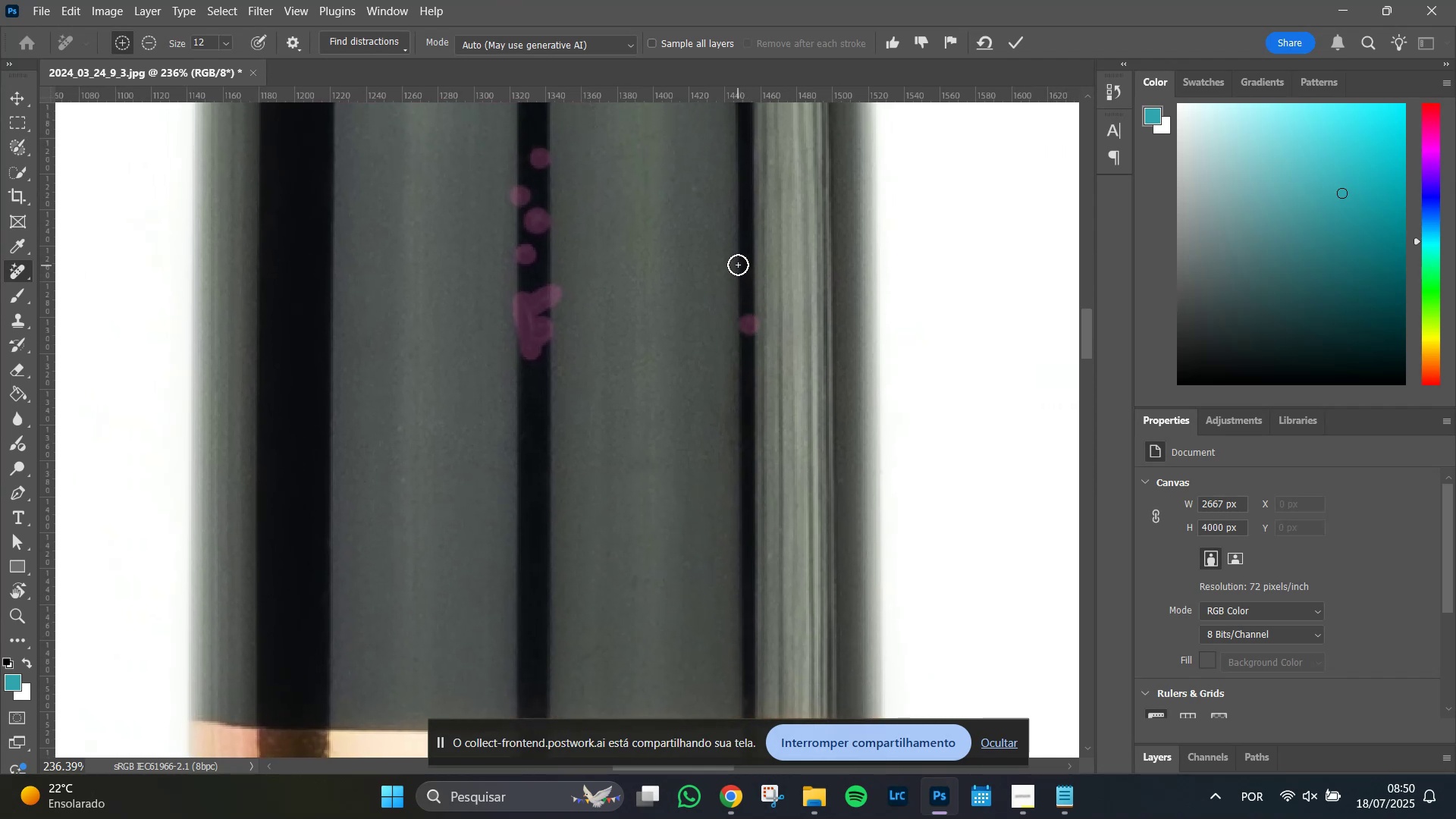 
left_click([738, 262])
 